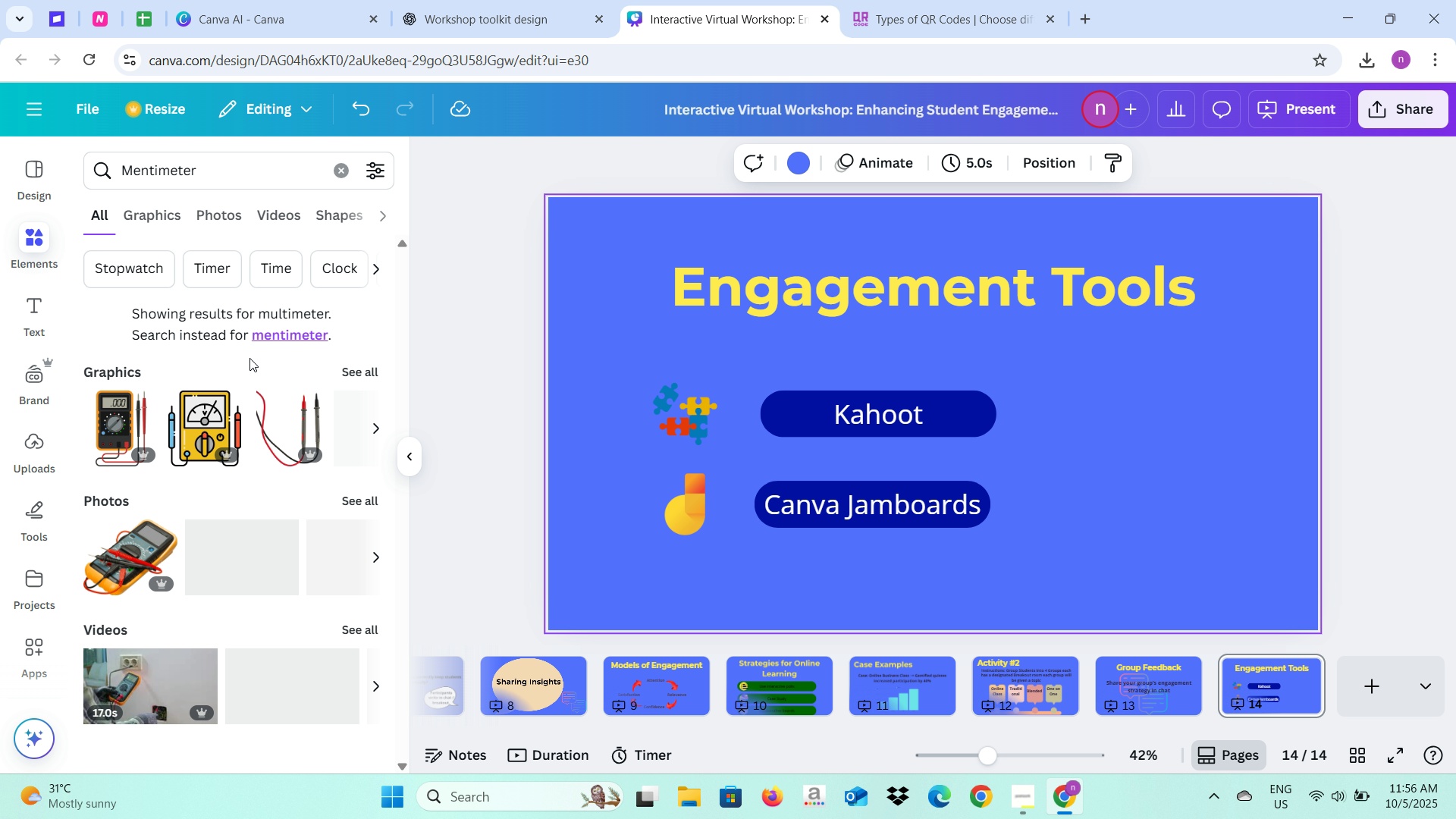 
left_click([227, 165])
 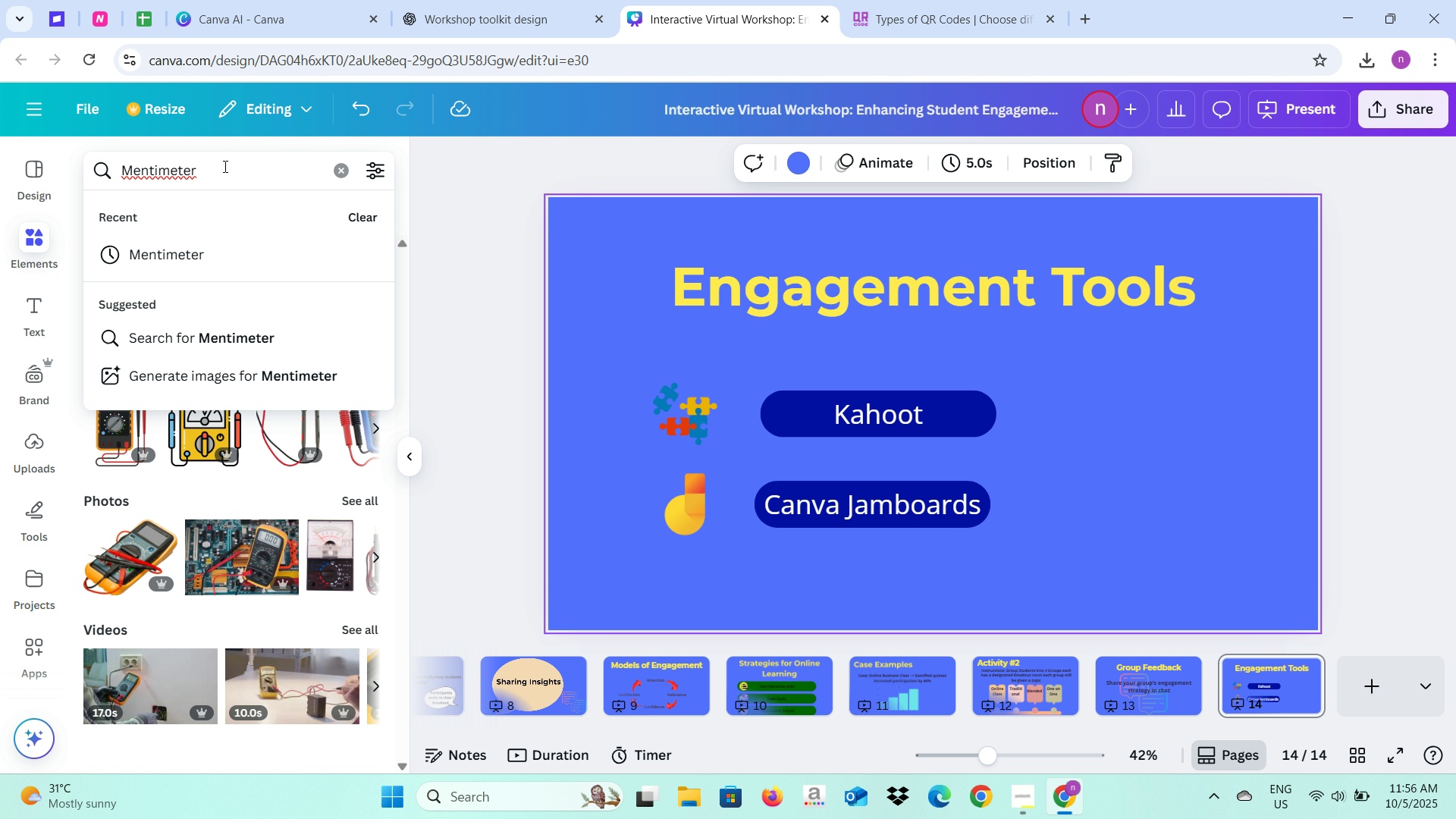 
type( icon)
 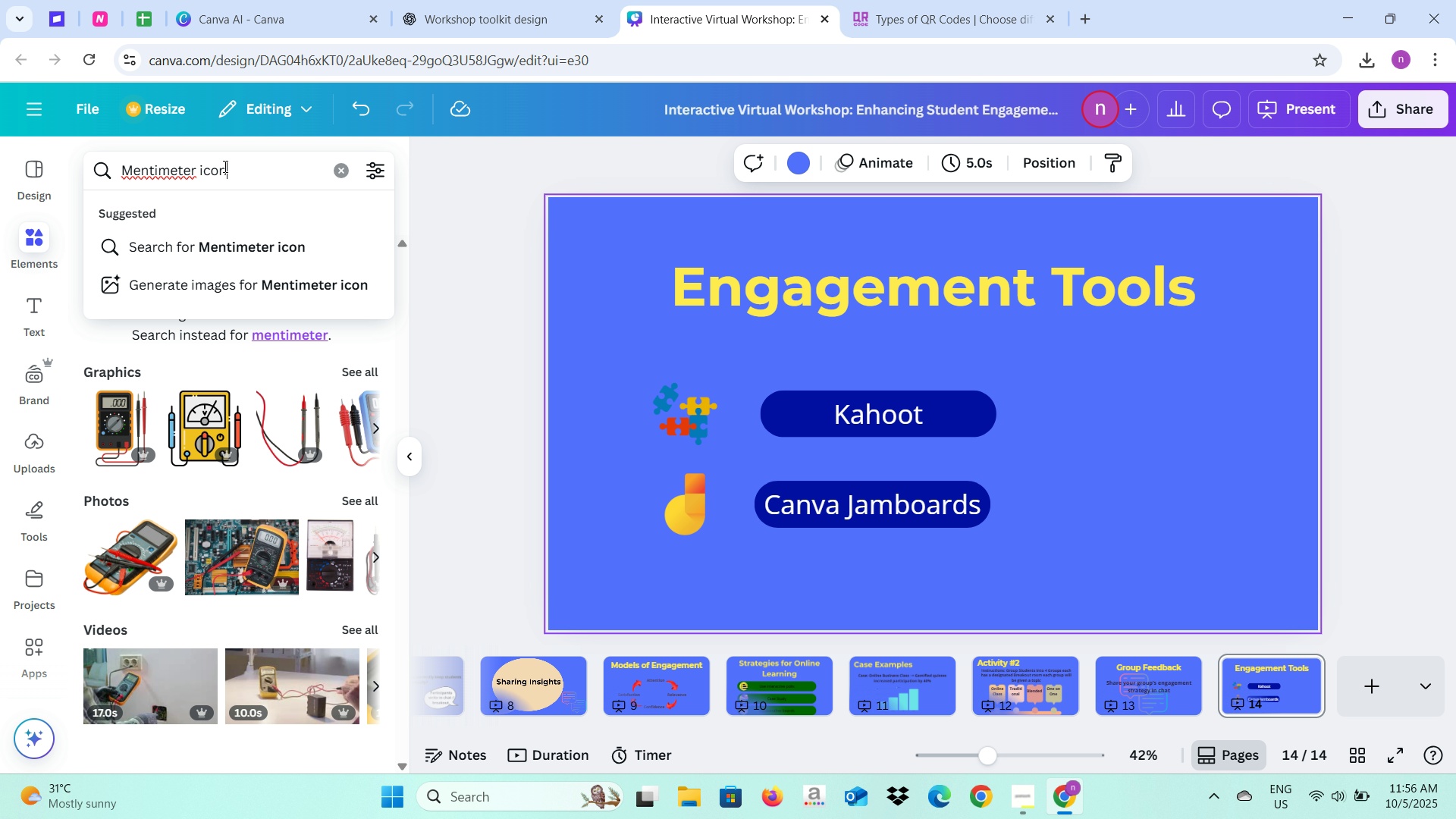 
key(Enter)
 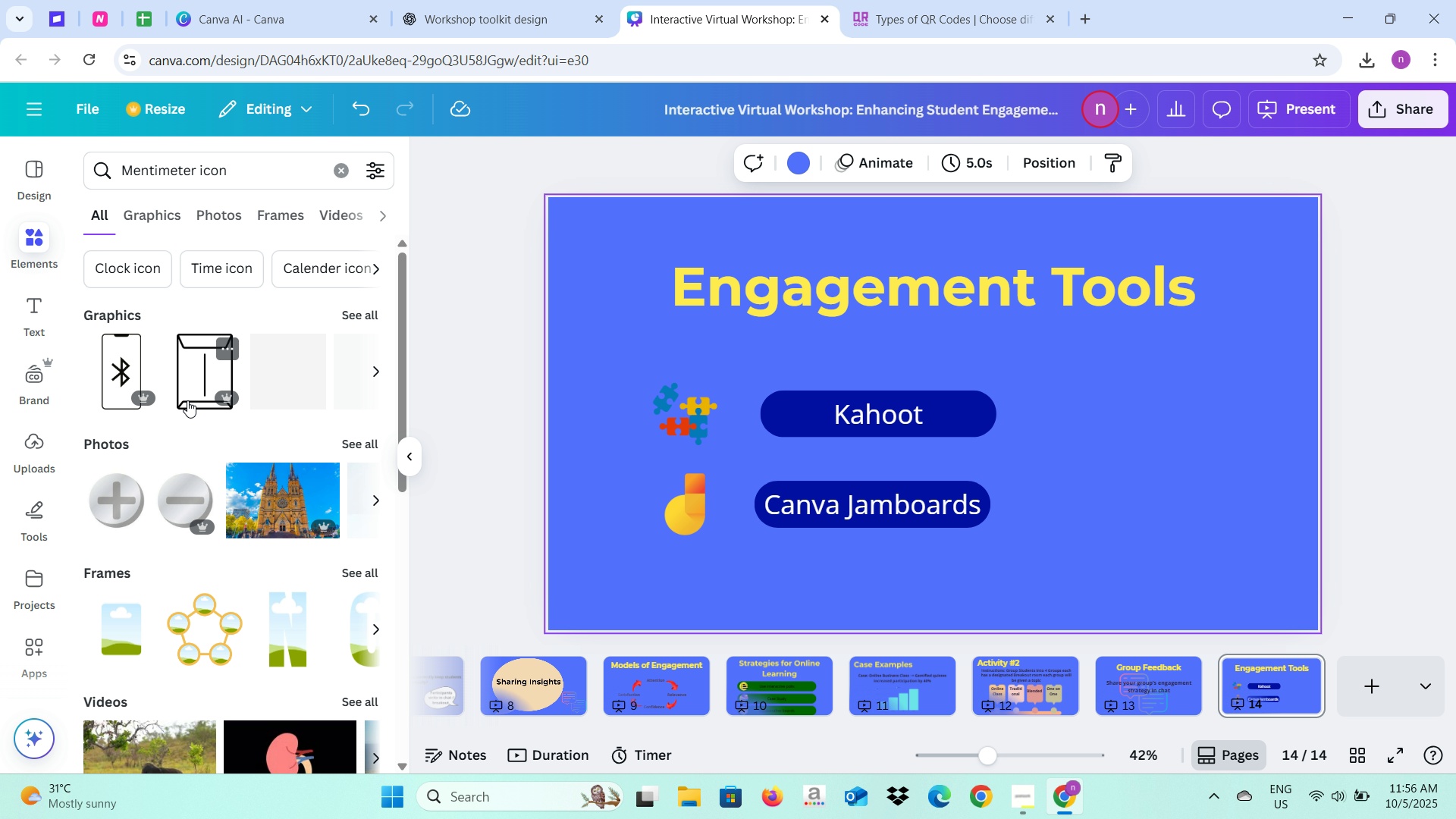 
wait(8.05)
 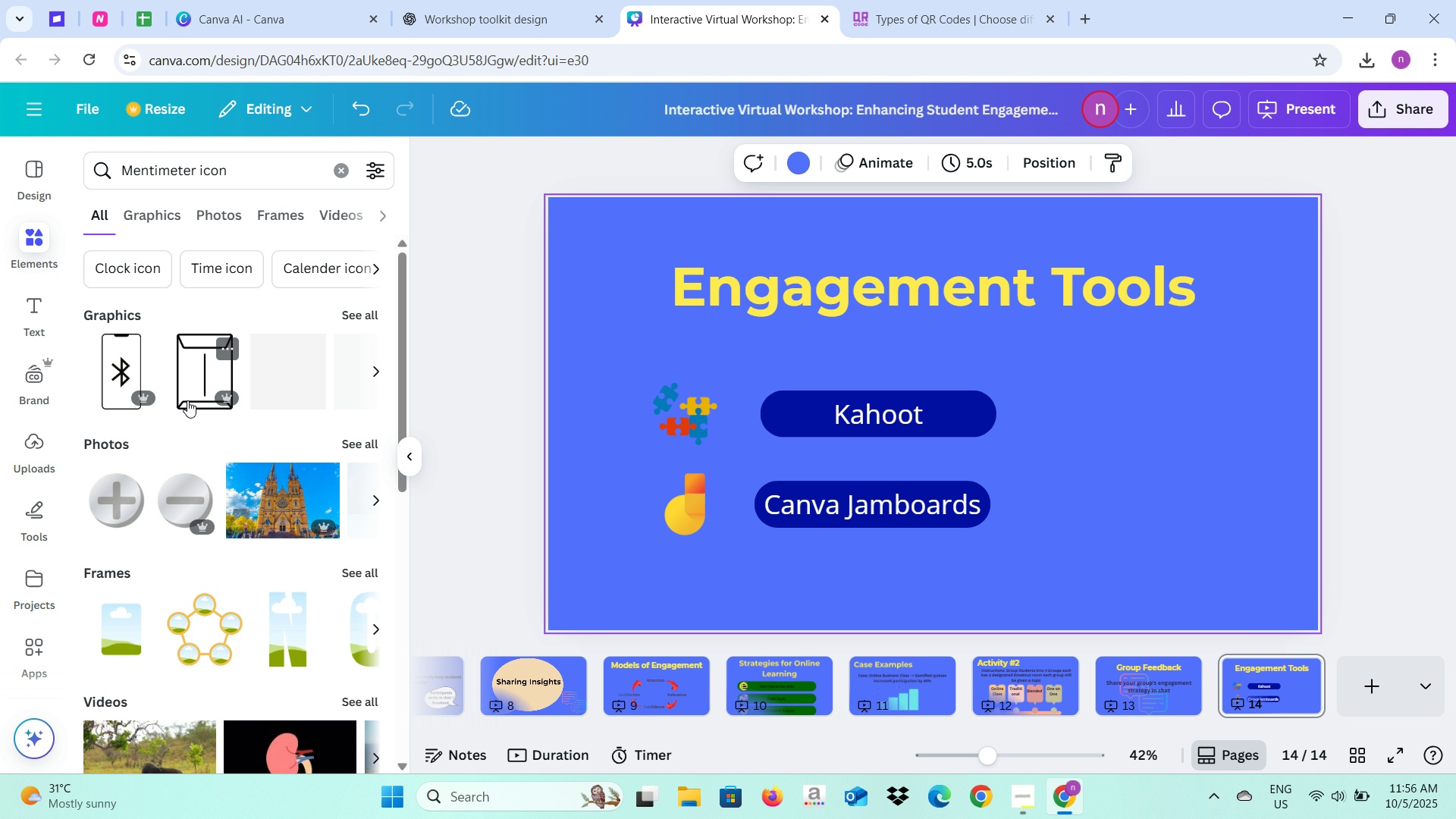 
left_click([908, 18])
 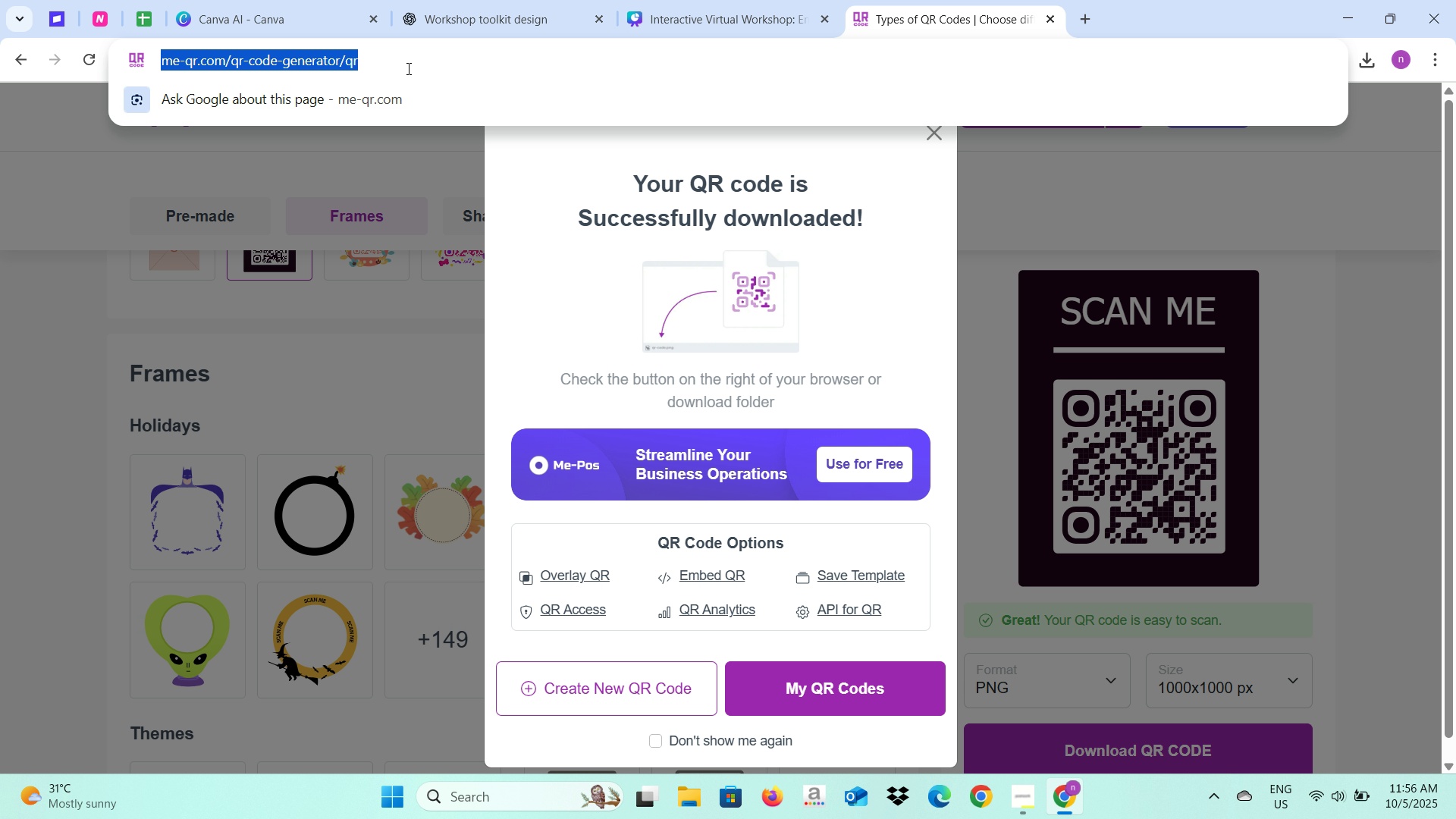 
key(Control+V)
 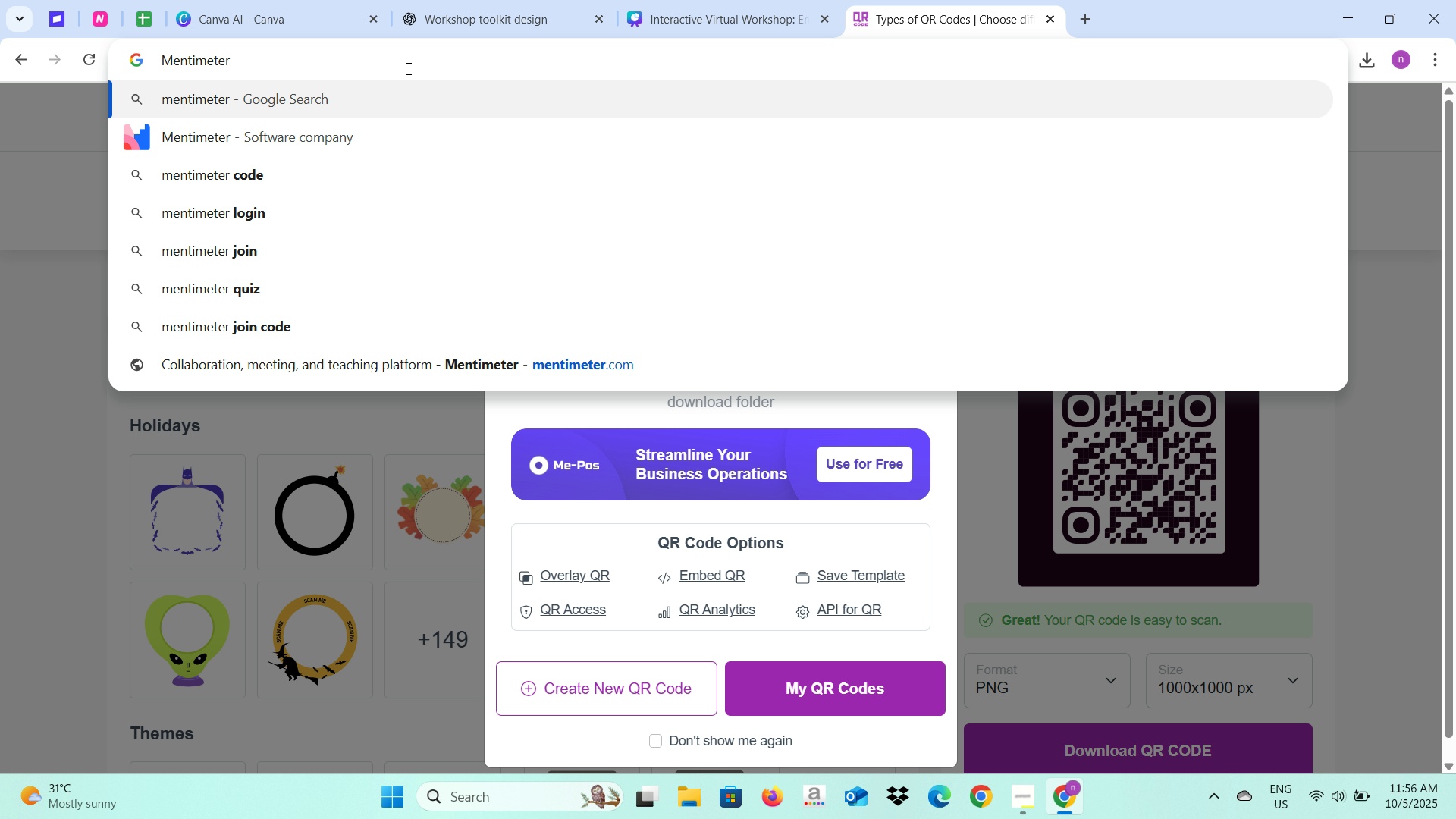 
key(Enter)
 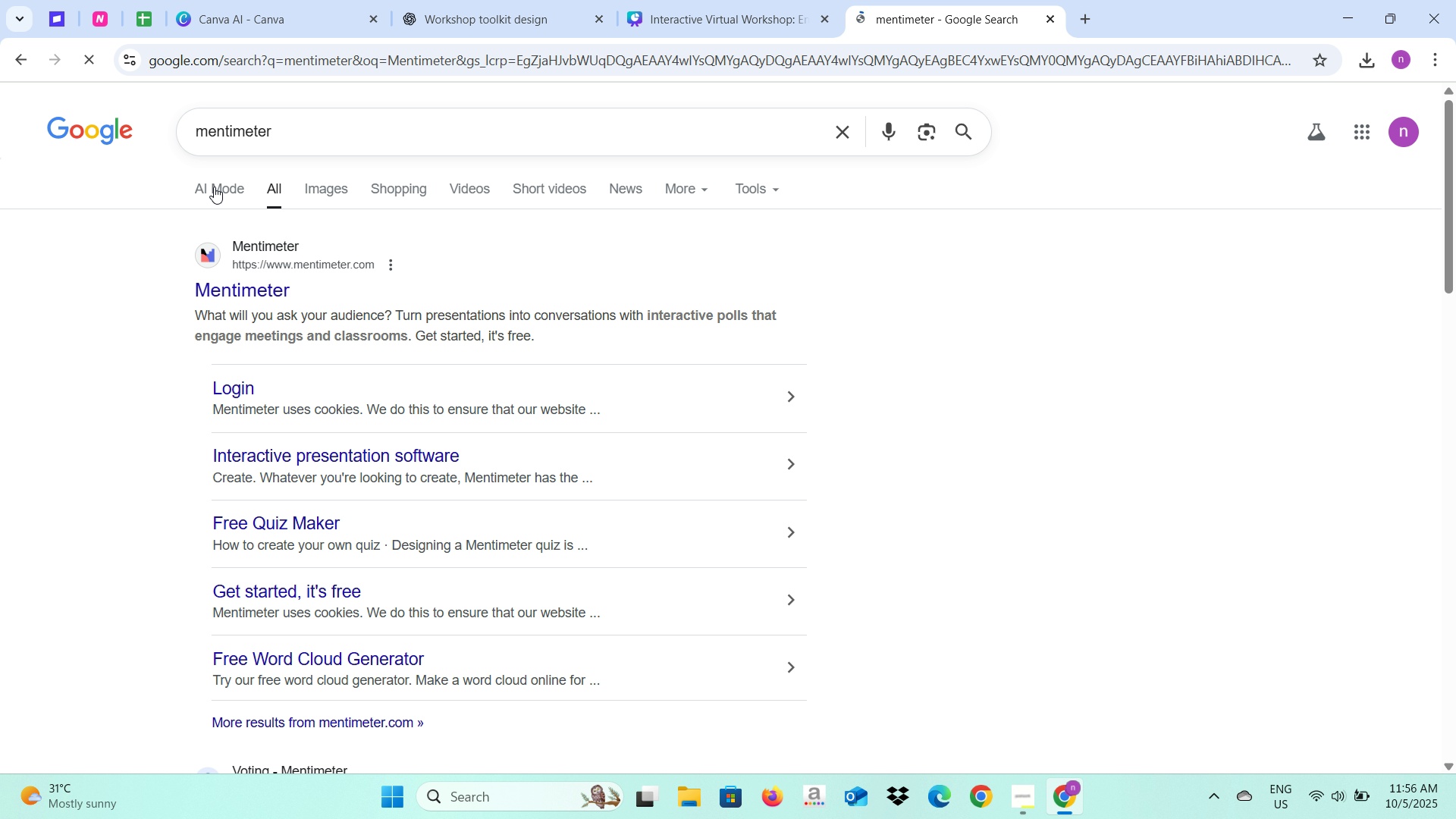 
left_click([327, 188])
 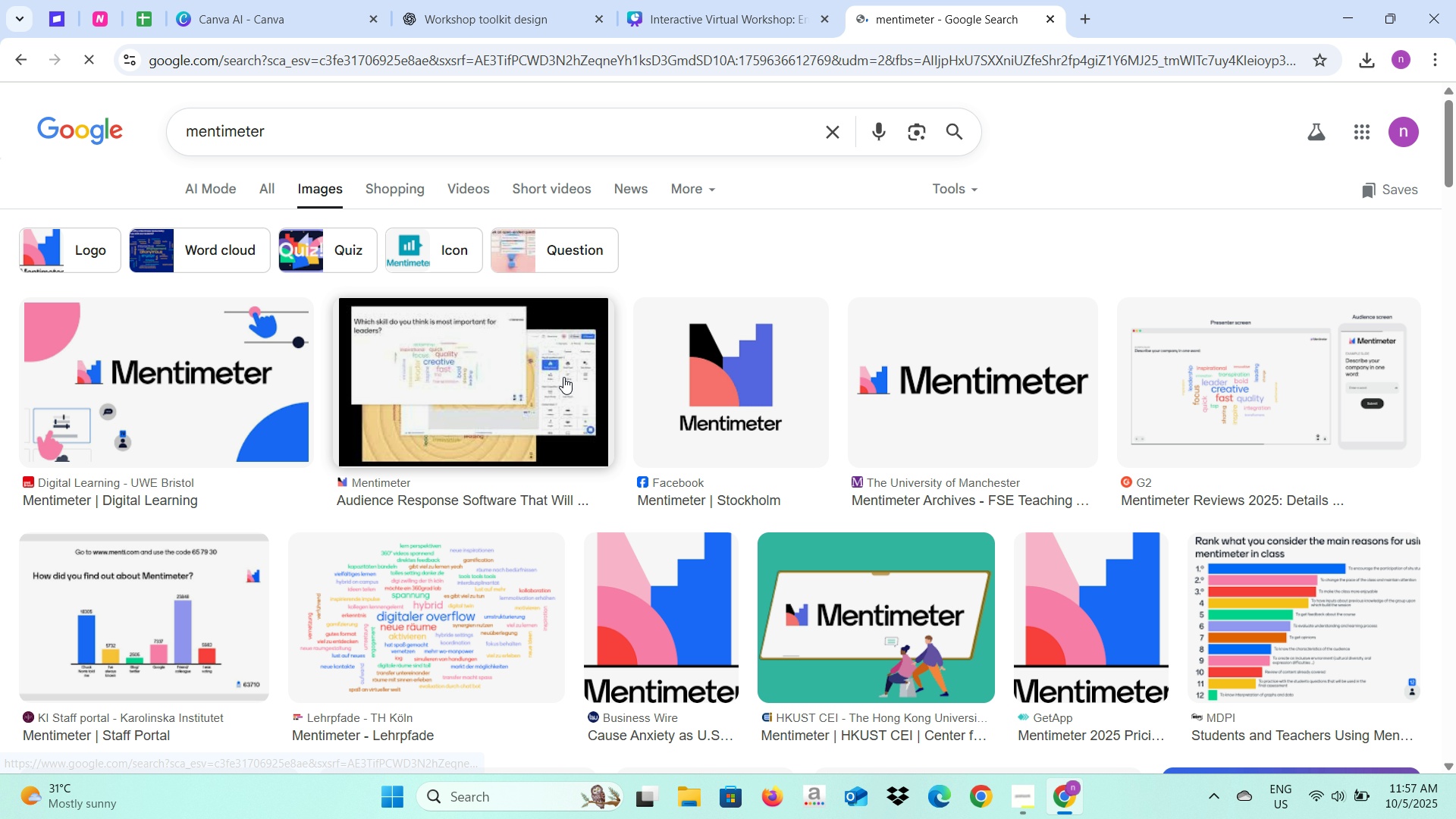 
right_click([736, 403])
 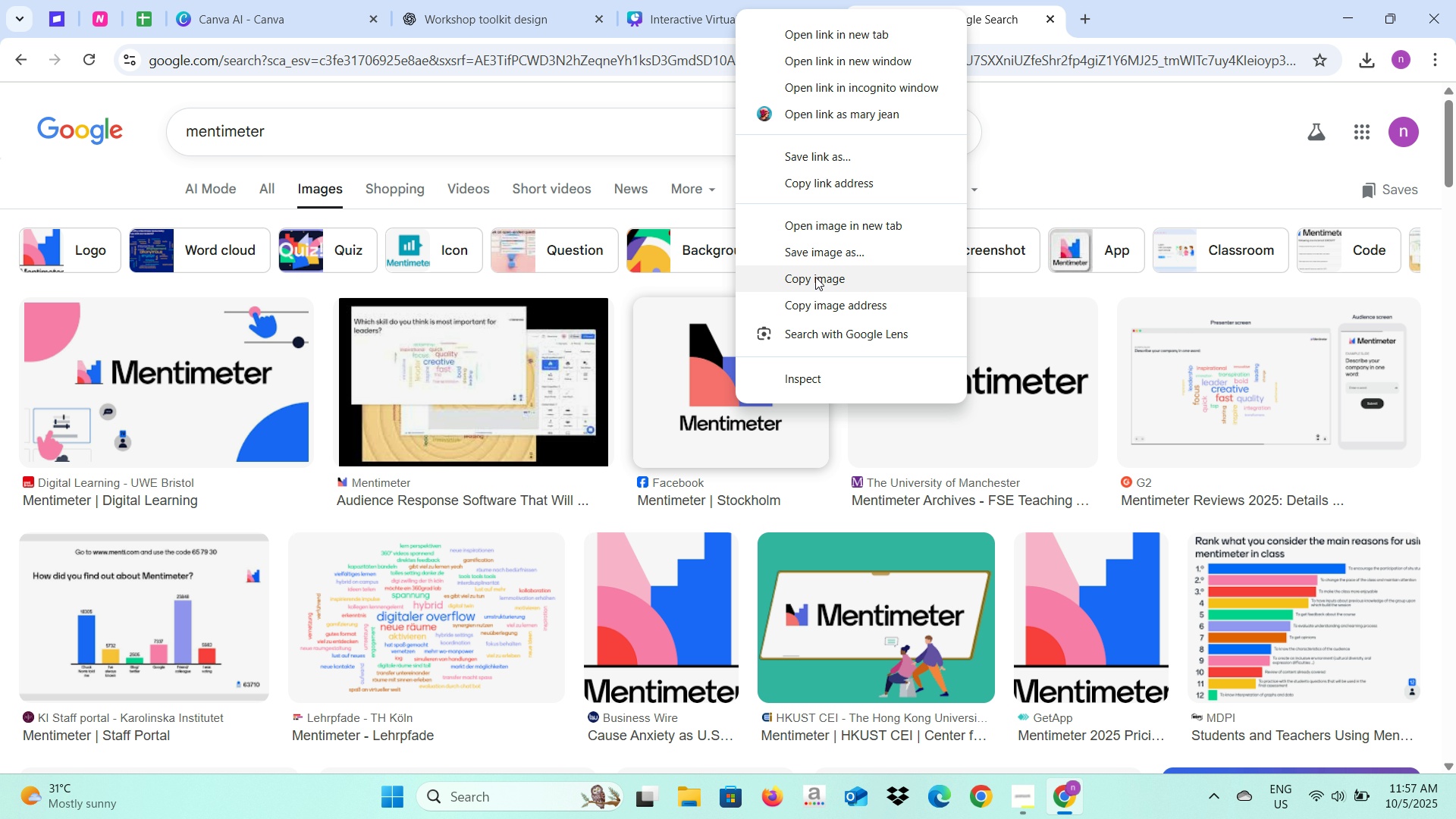 
left_click([815, 277])
 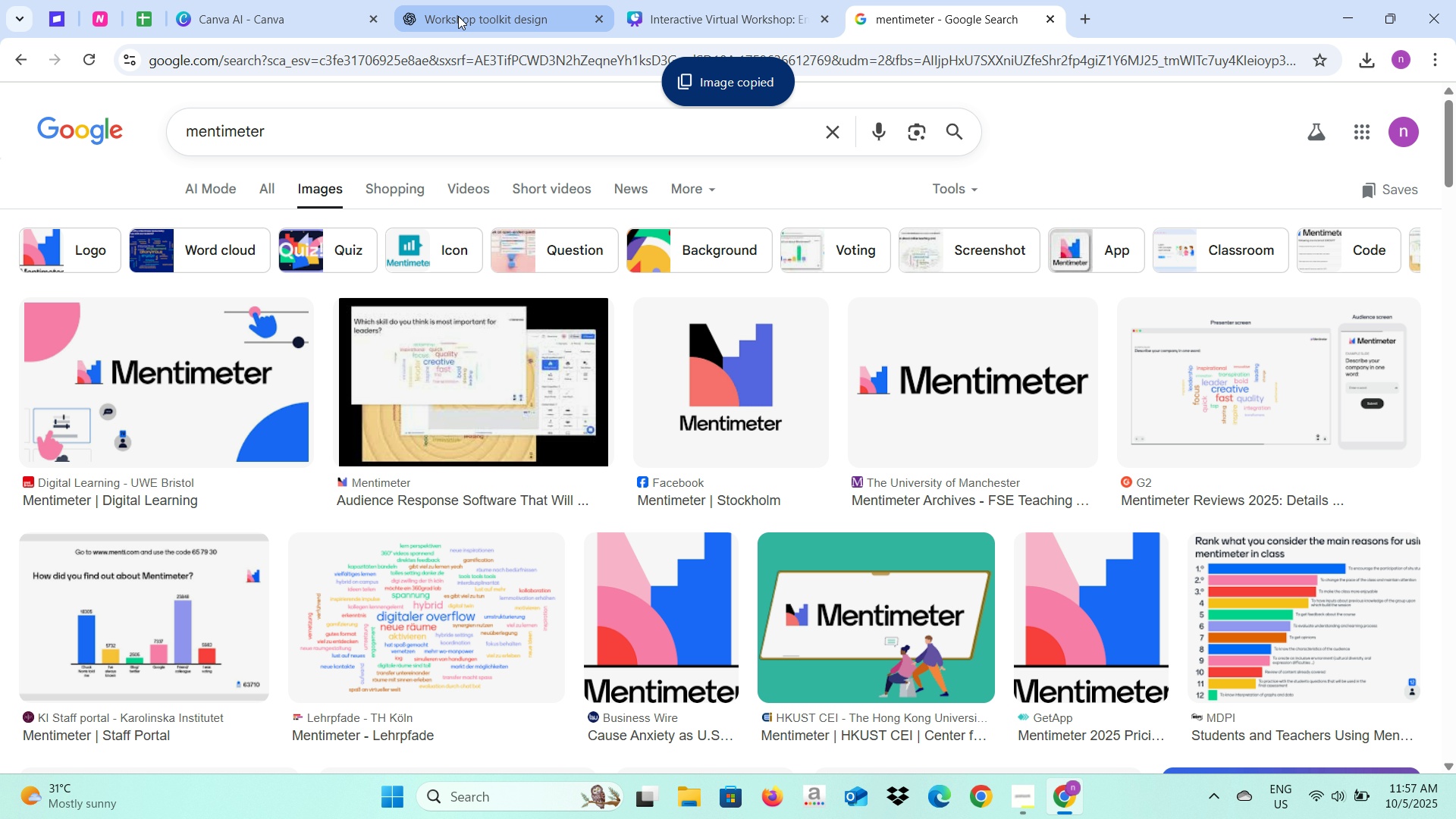 
left_click([458, 16])
 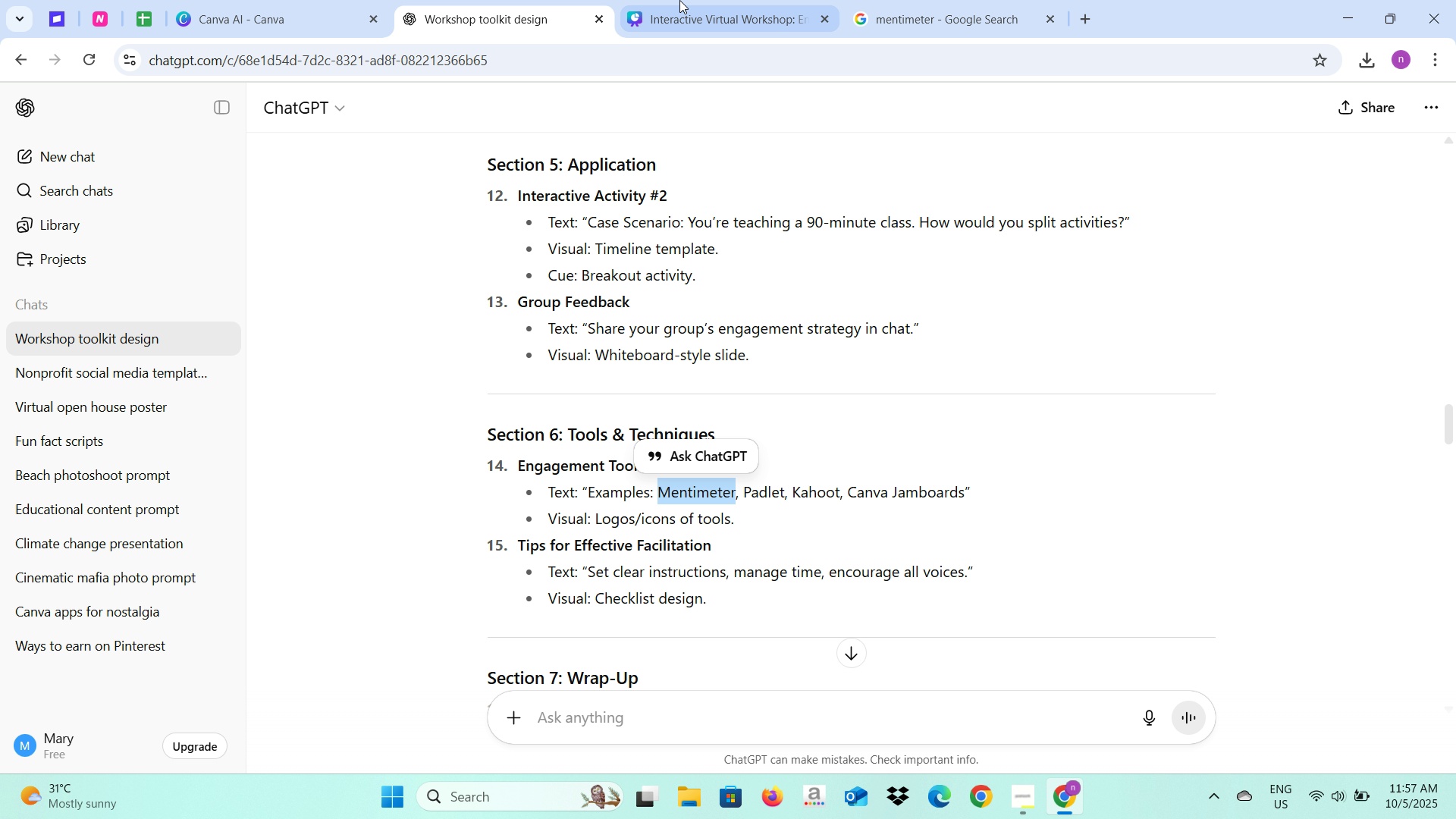 
left_click([679, 0])
 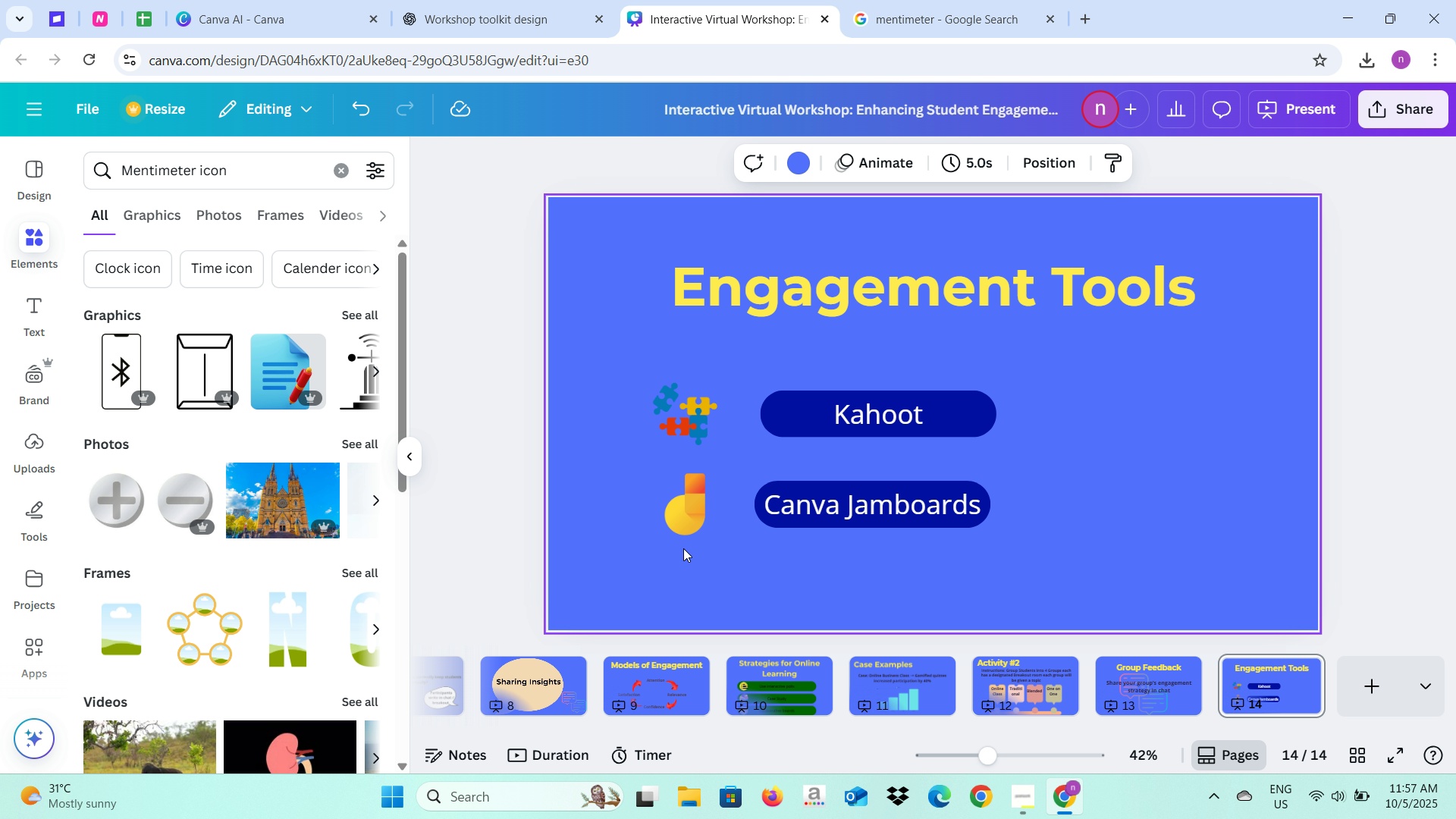 
left_click([678, 554])
 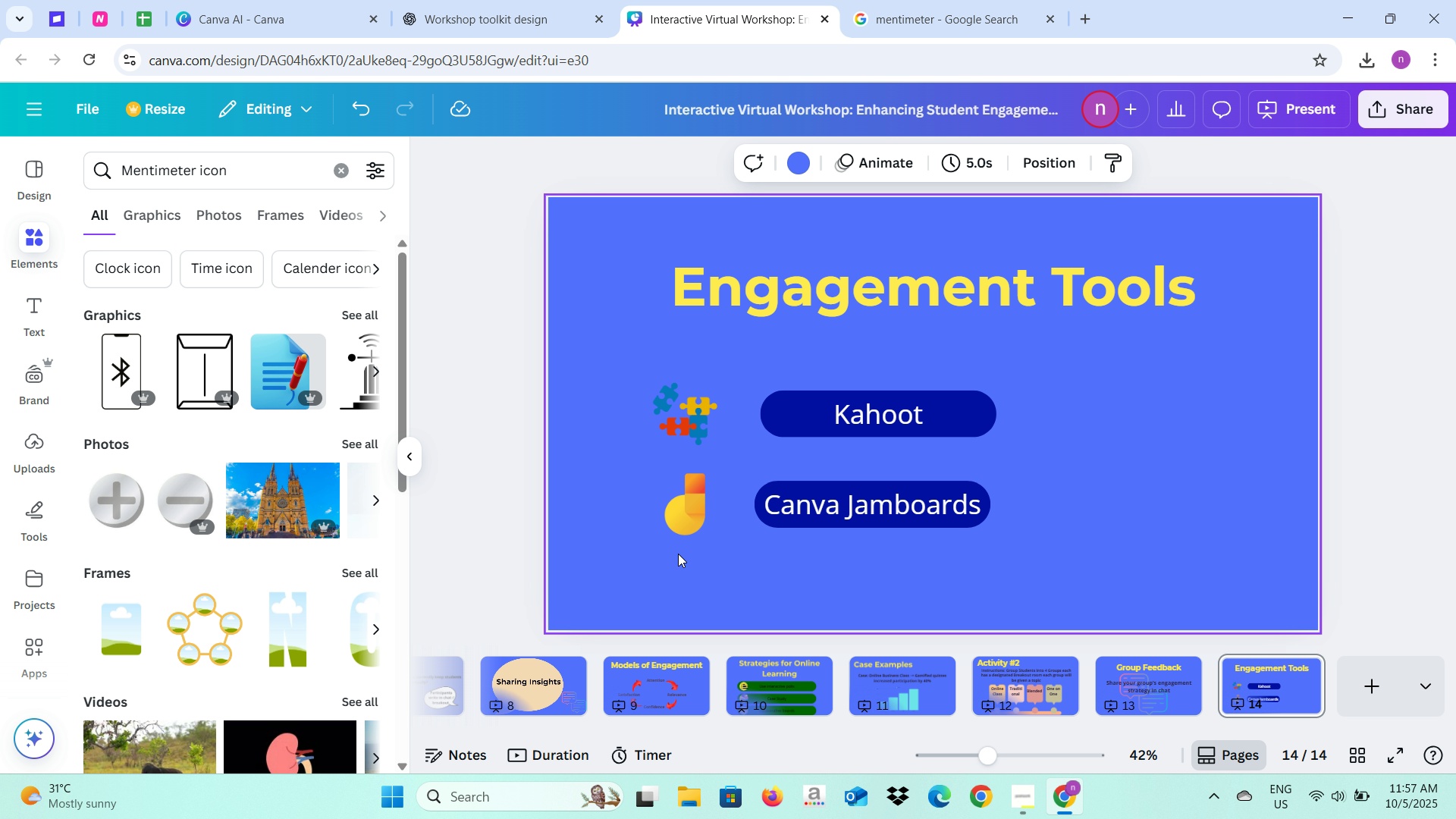 
key(Control+V)
 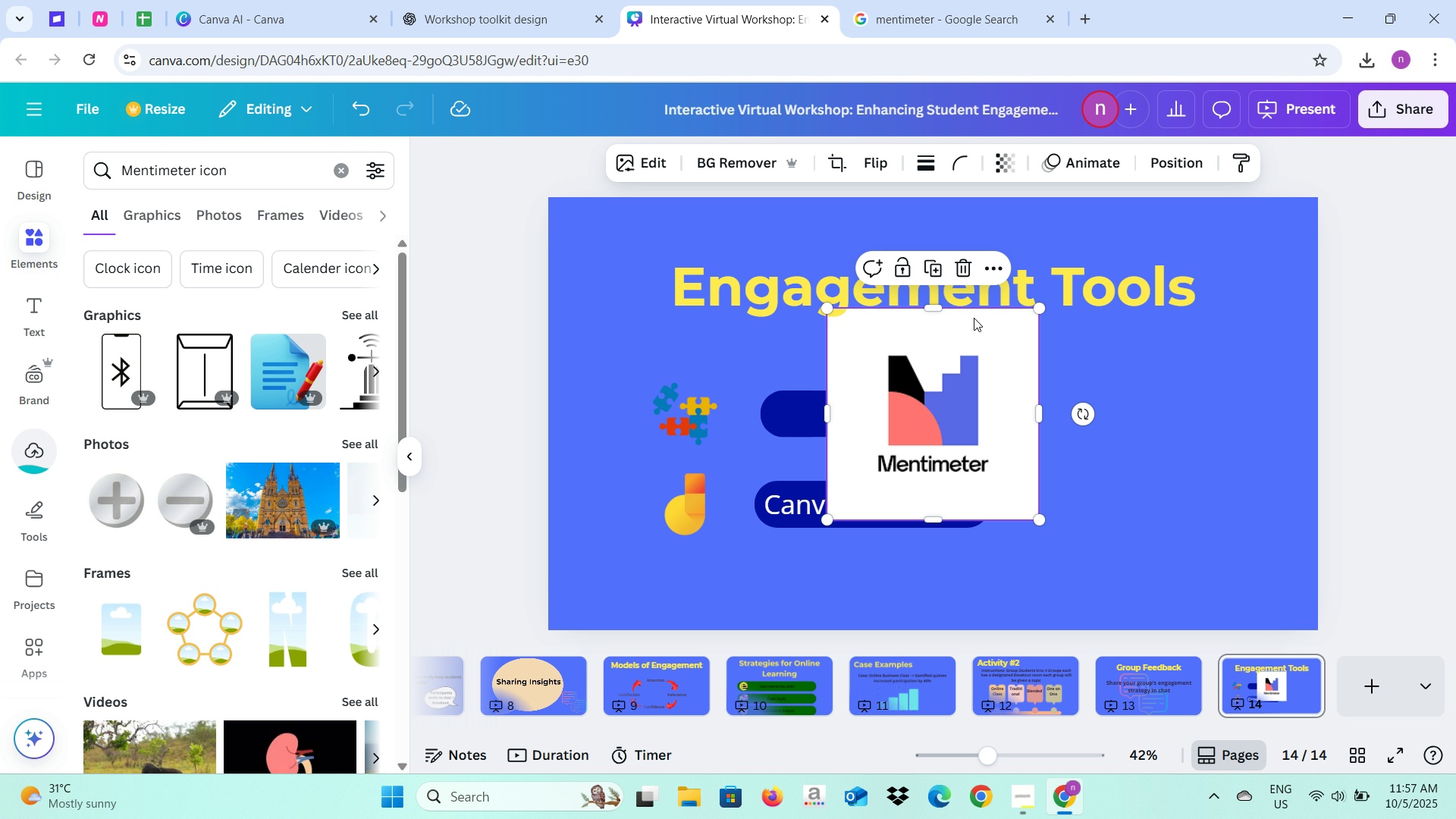 
left_click([727, 161])
 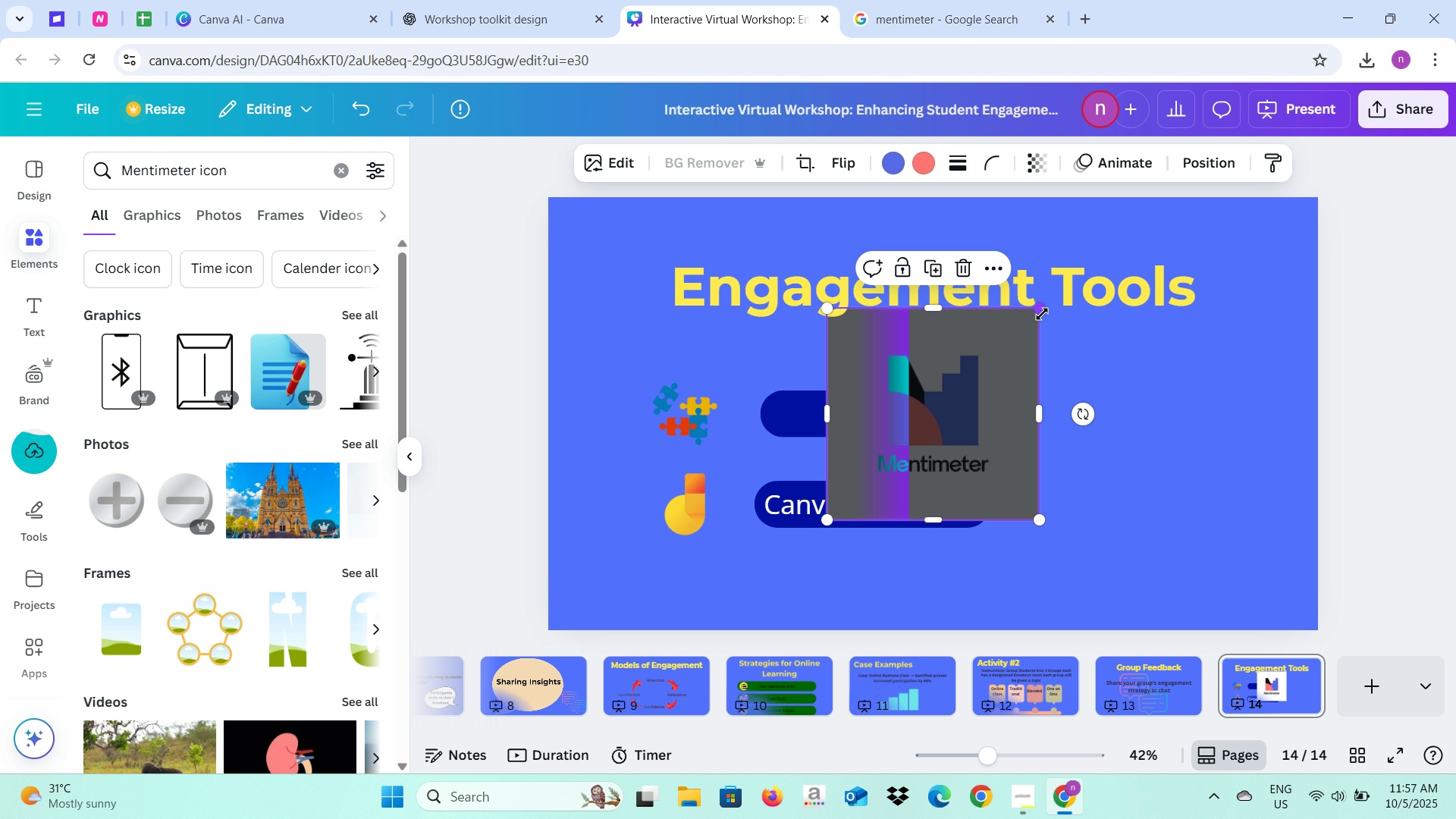 
left_click_drag(start_coordinate=[1038, 312], to_coordinate=[898, 471])
 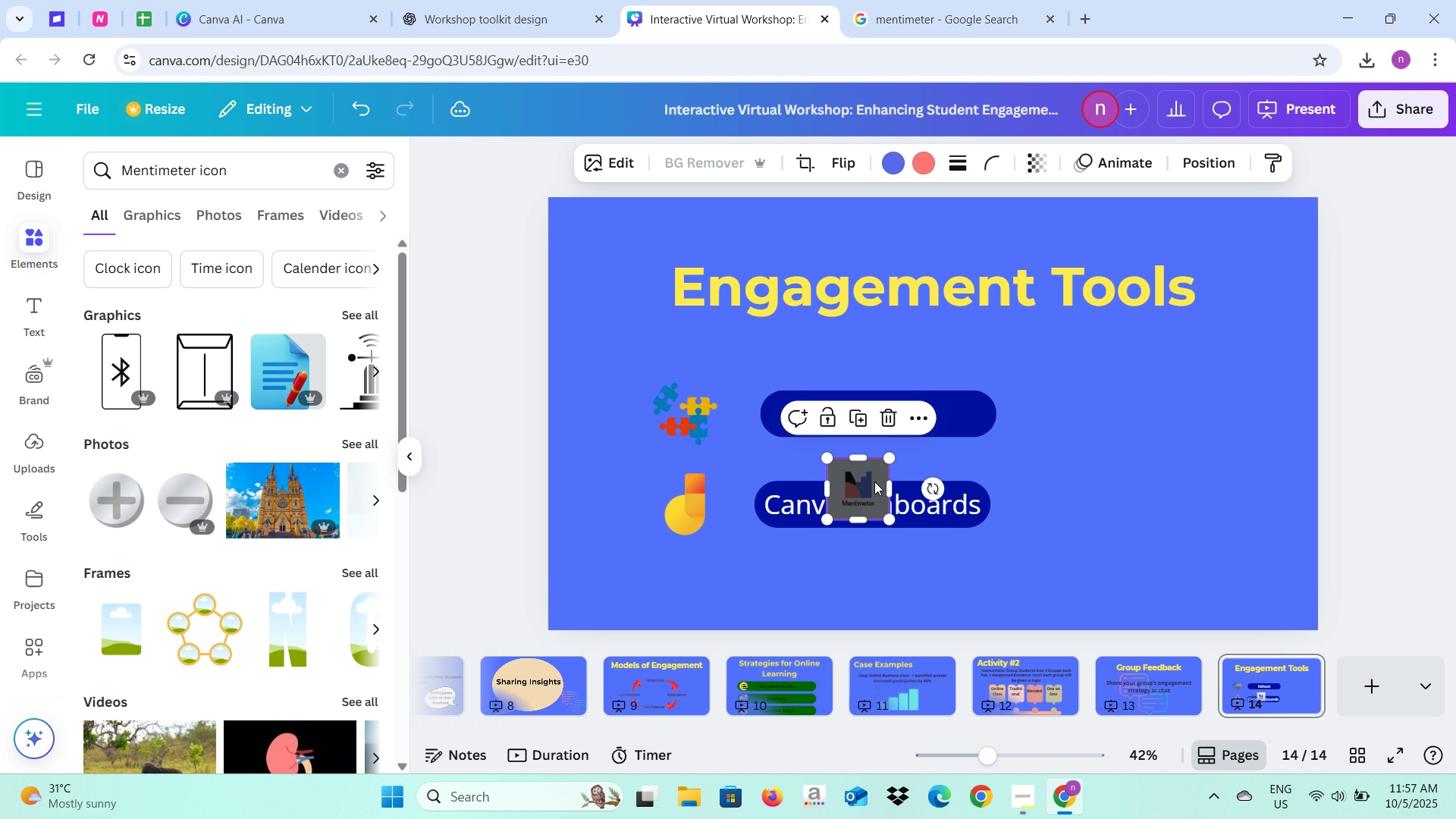 
left_click_drag(start_coordinate=[872, 483], to_coordinate=[700, 572])
 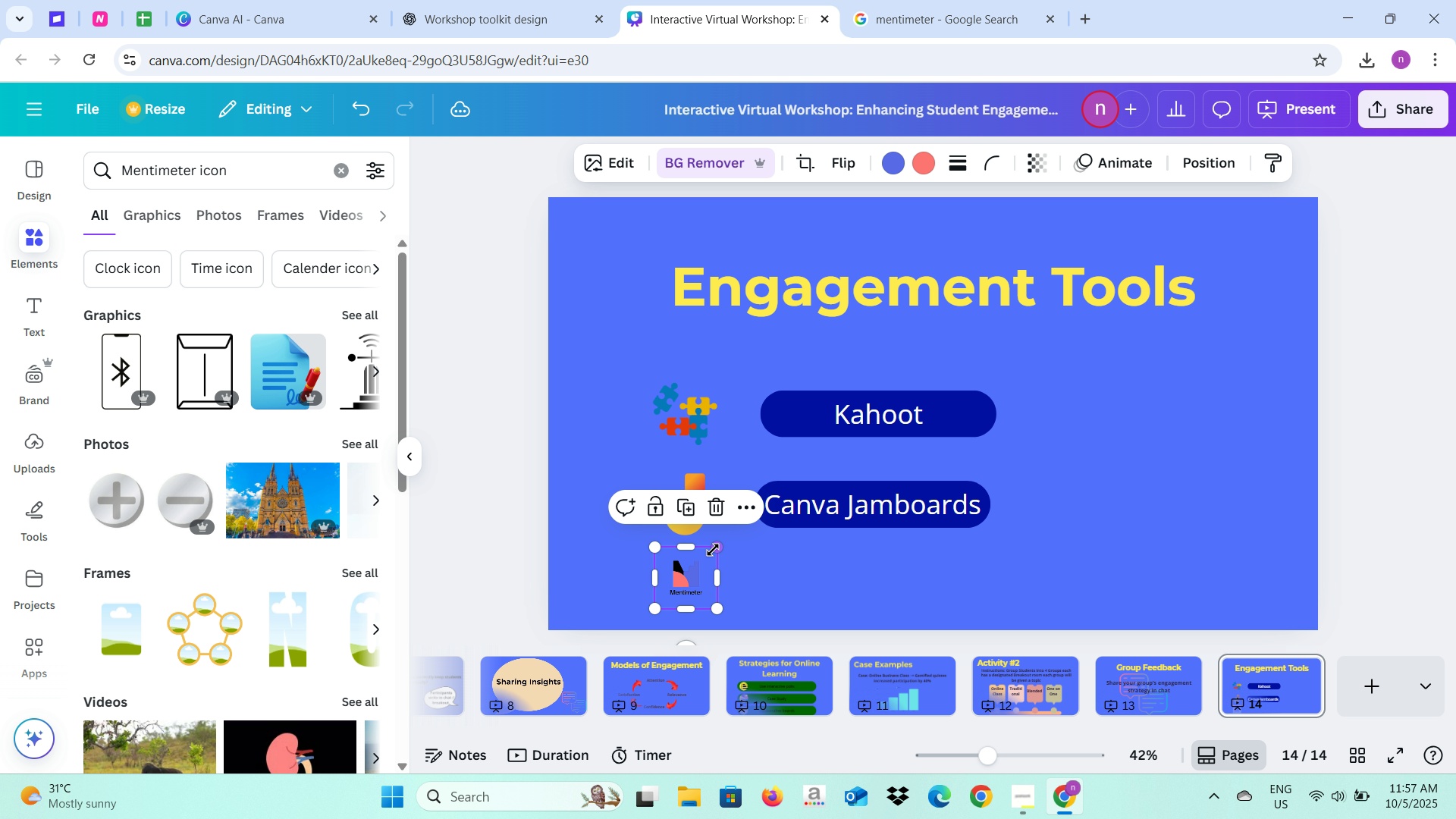 
left_click_drag(start_coordinate=[713, 550], to_coordinate=[723, 538])
 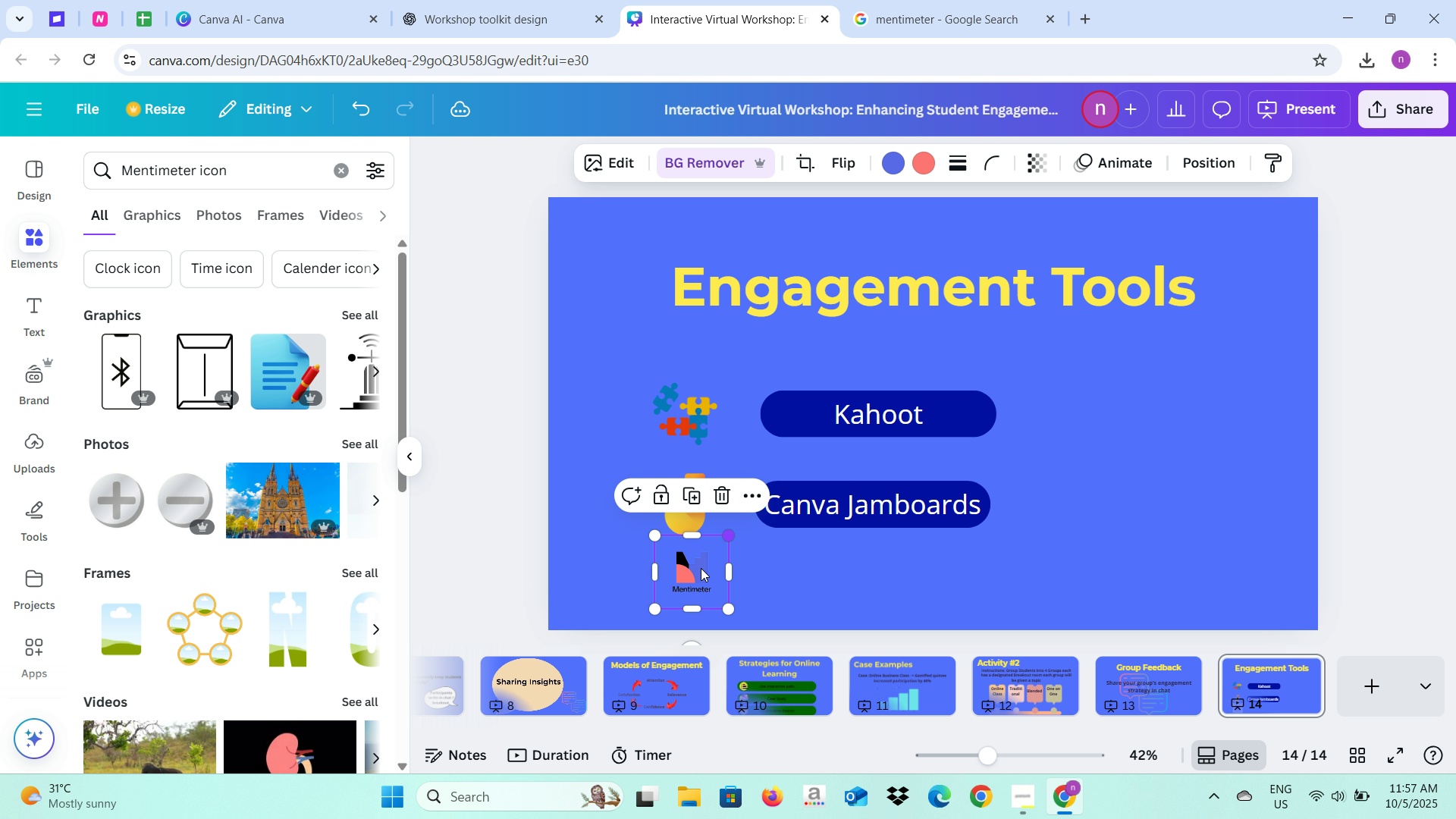 
left_click_drag(start_coordinate=[701, 570], to_coordinate=[704, 579])
 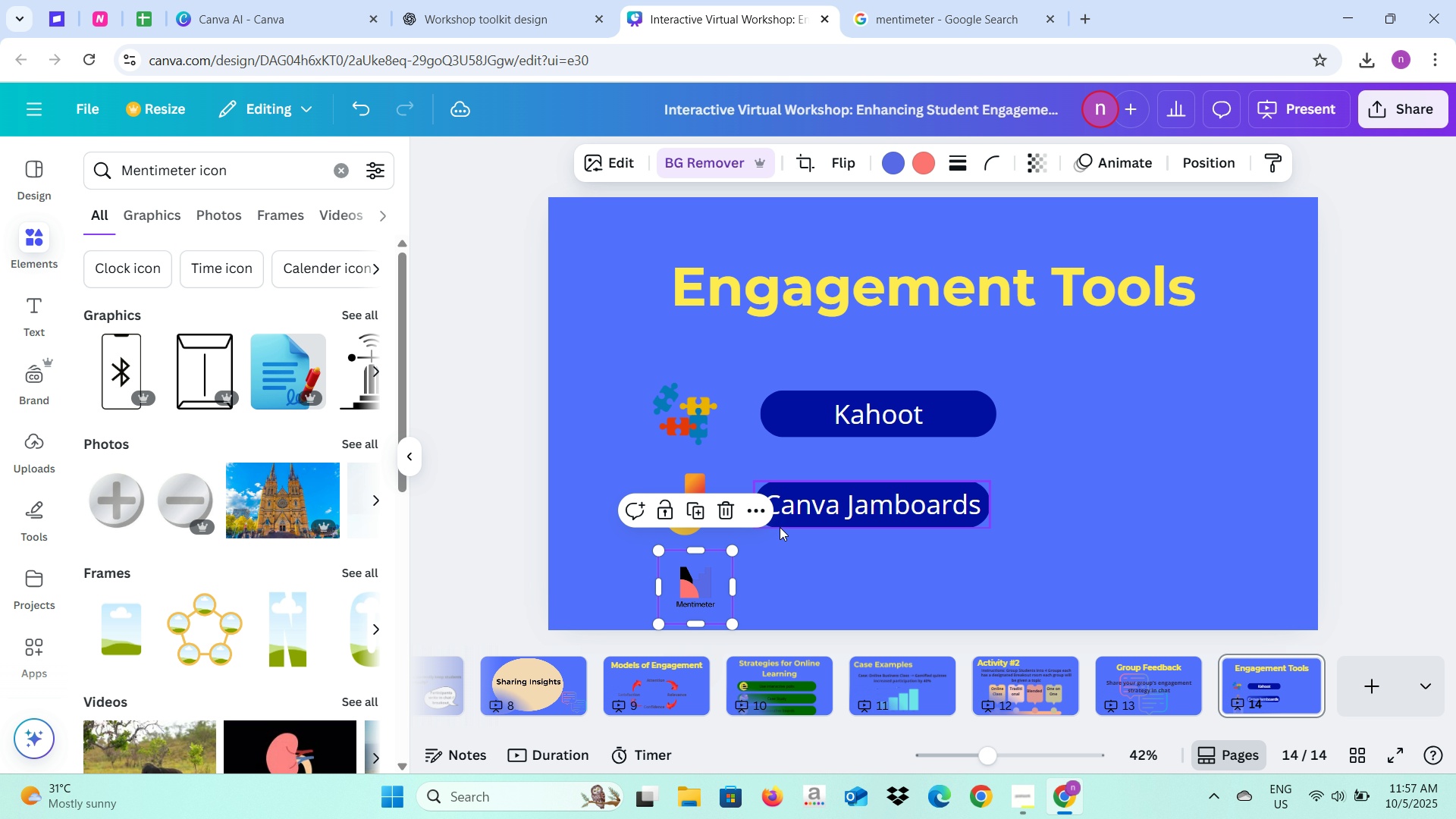 
left_click([780, 527])
 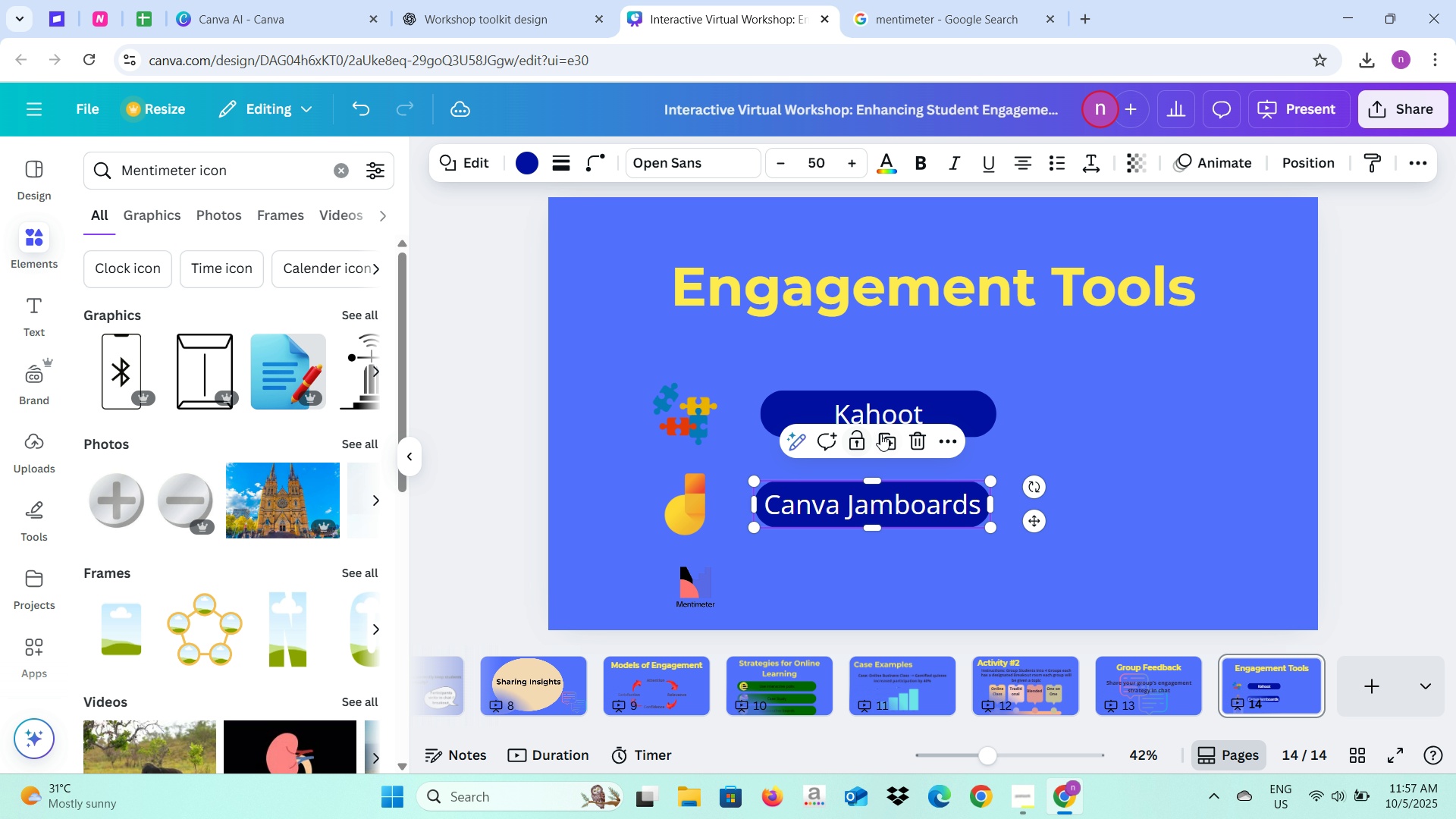 
left_click([883, 435])
 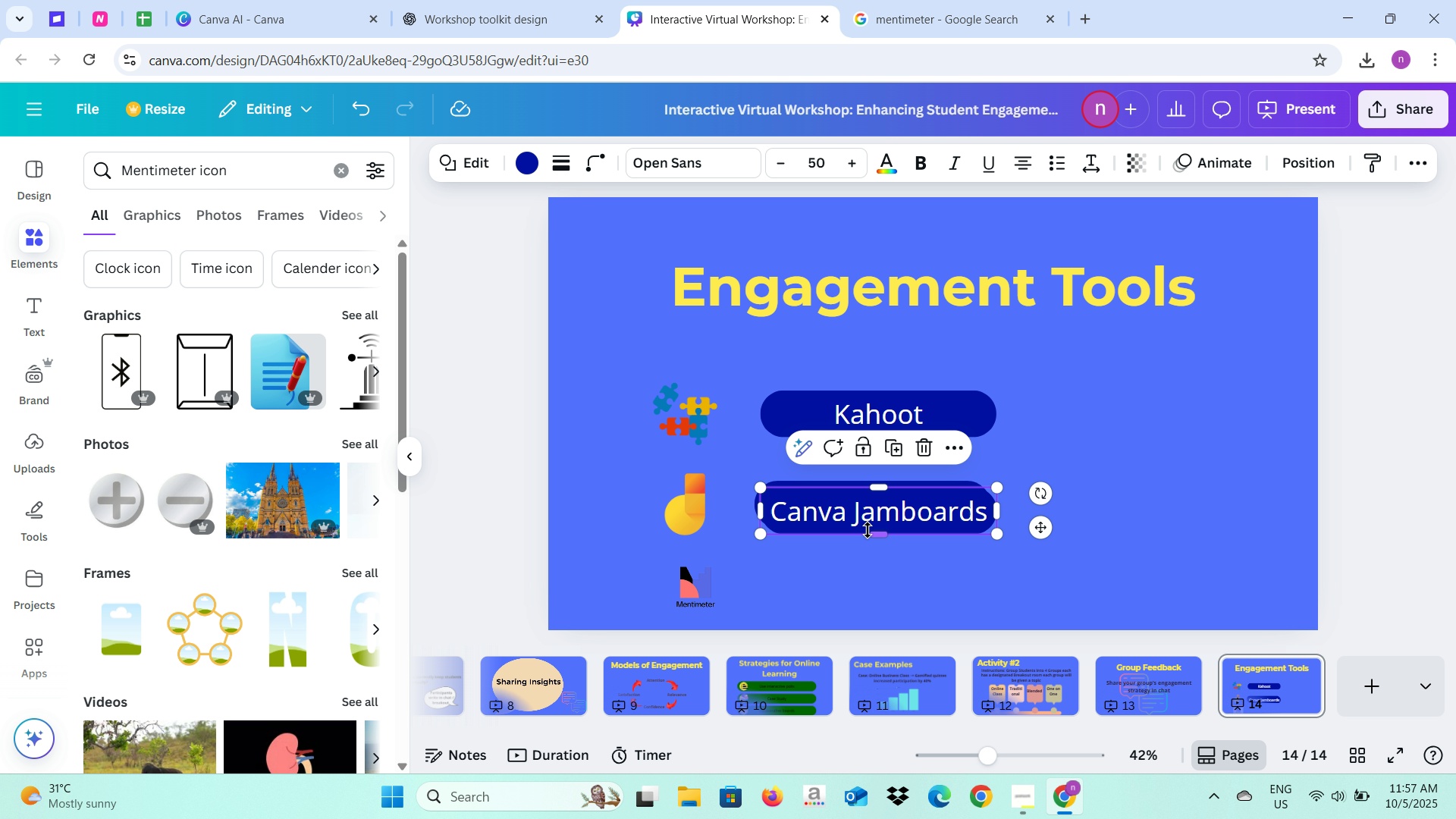 
left_click_drag(start_coordinate=[867, 529], to_coordinate=[855, 613])
 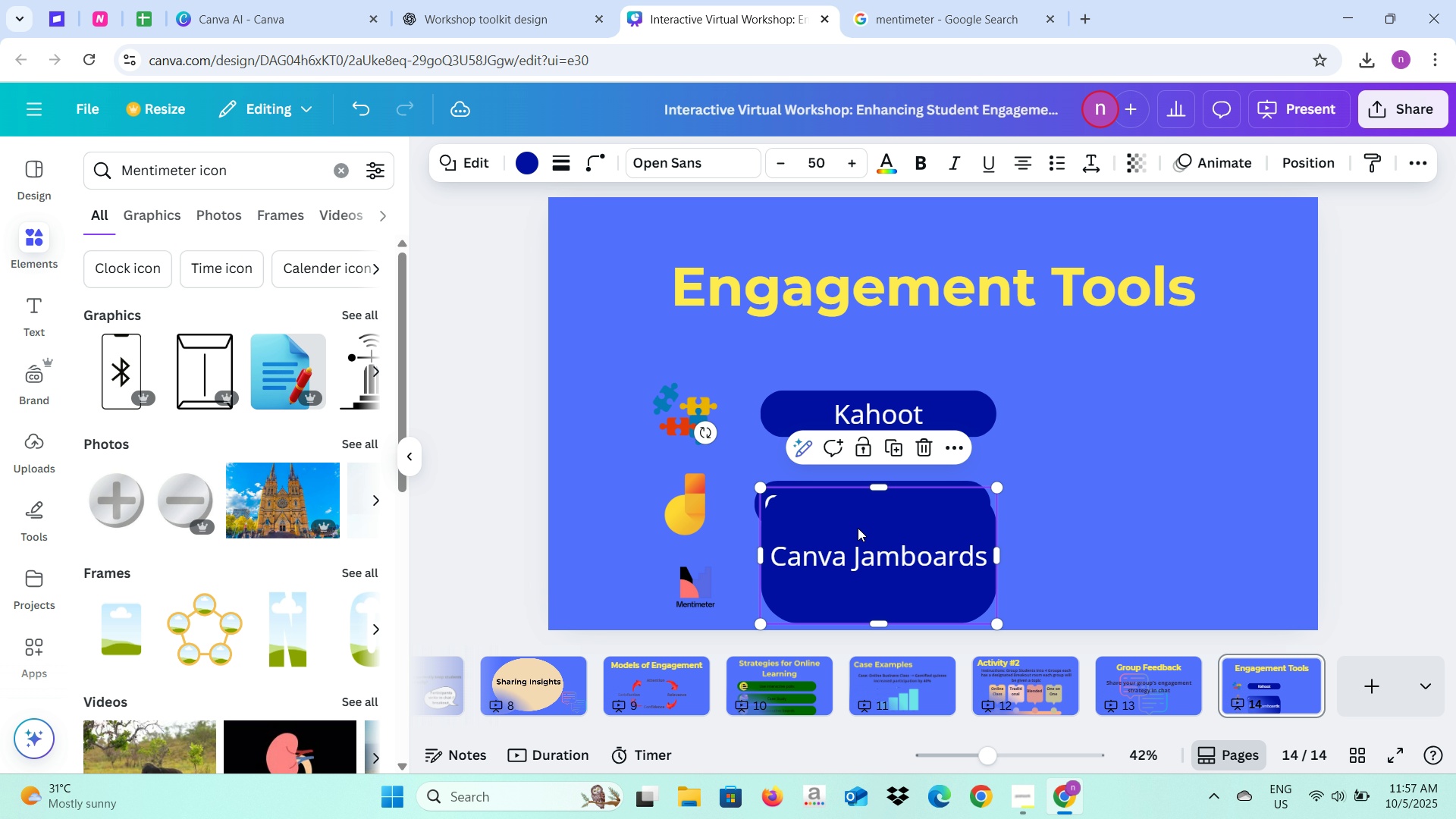 
key(Control+Z)
 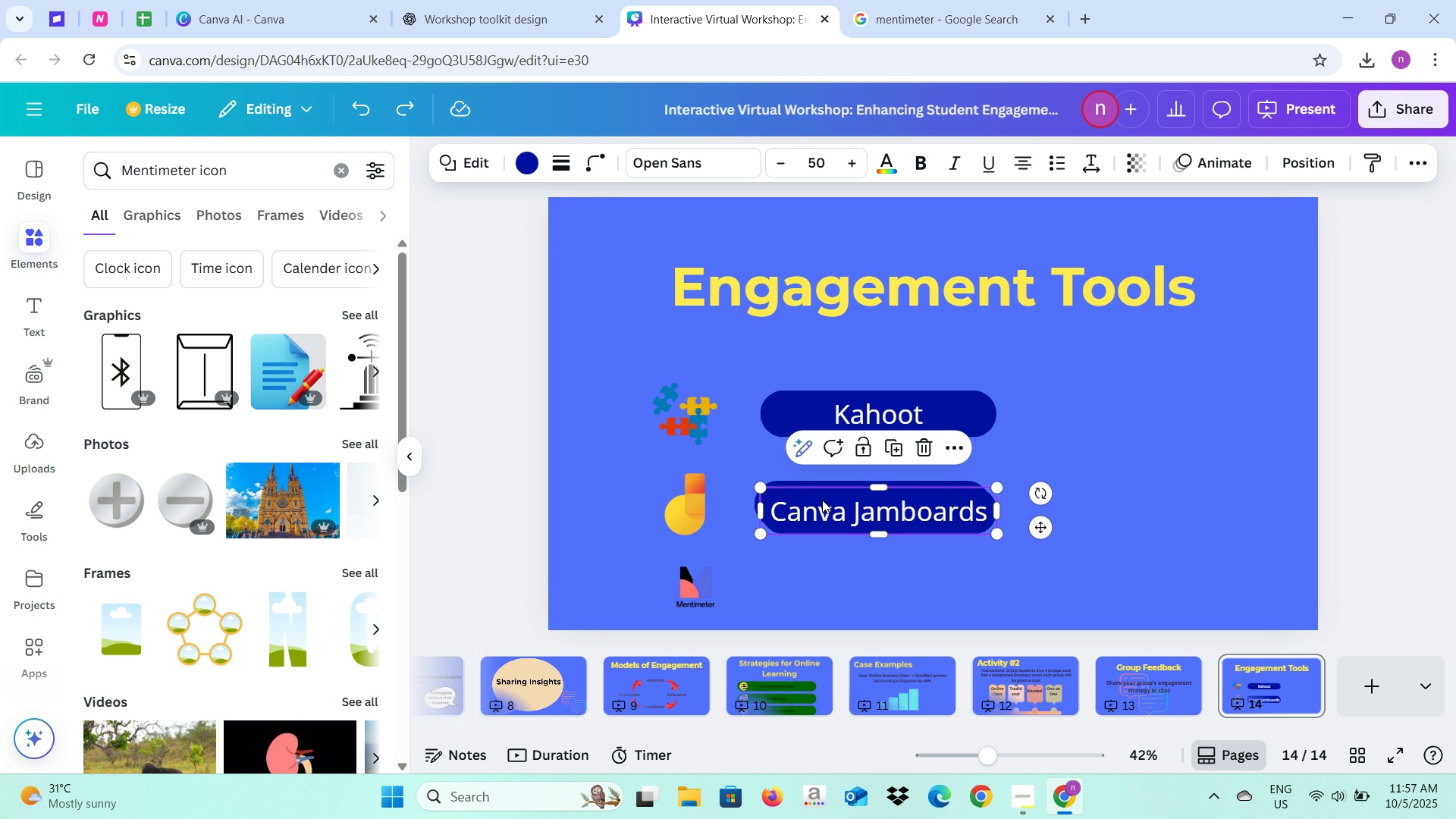 
left_click_drag(start_coordinate=[820, 497], to_coordinate=[815, 576])
 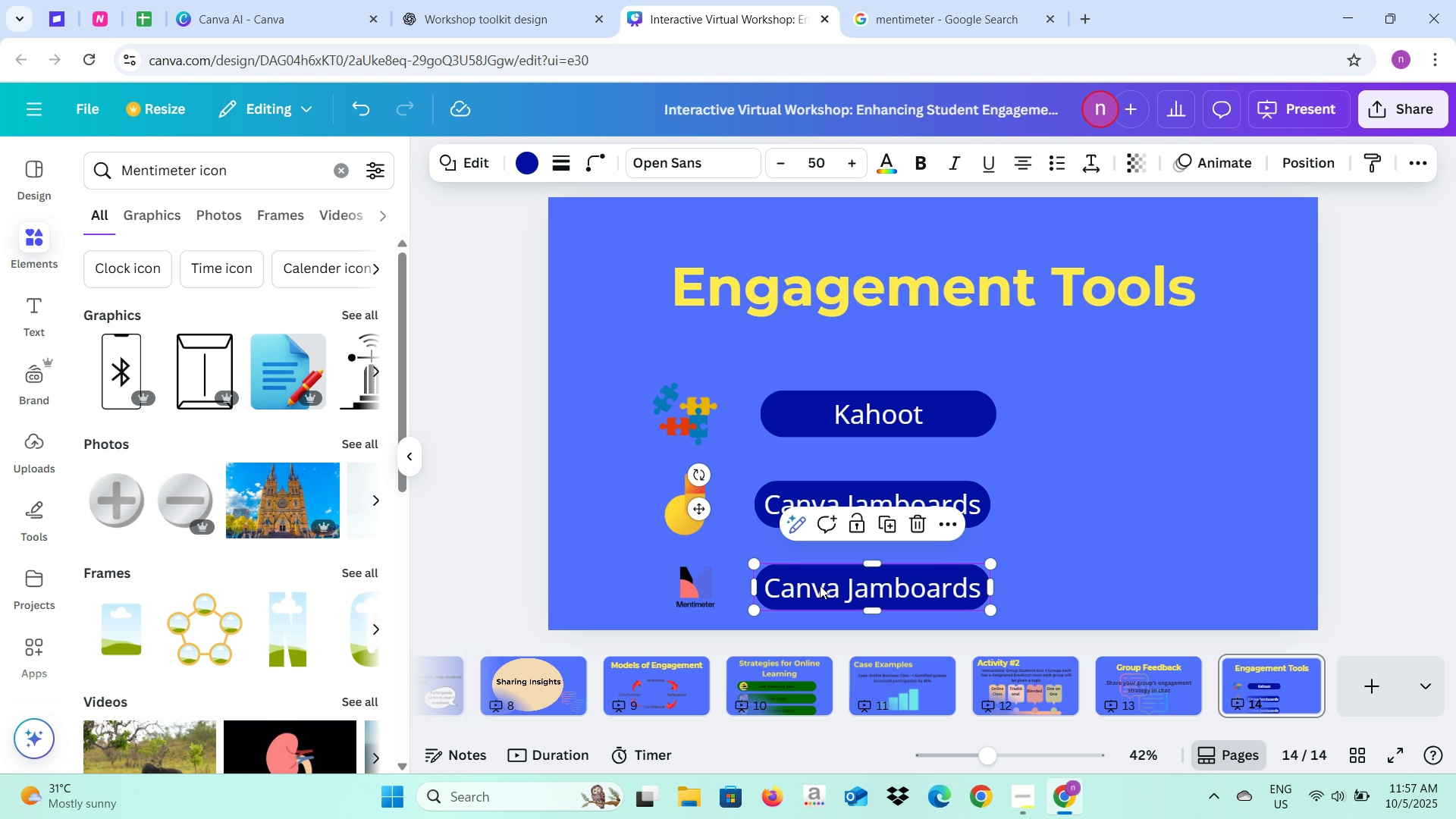 
left_click([820, 585])
 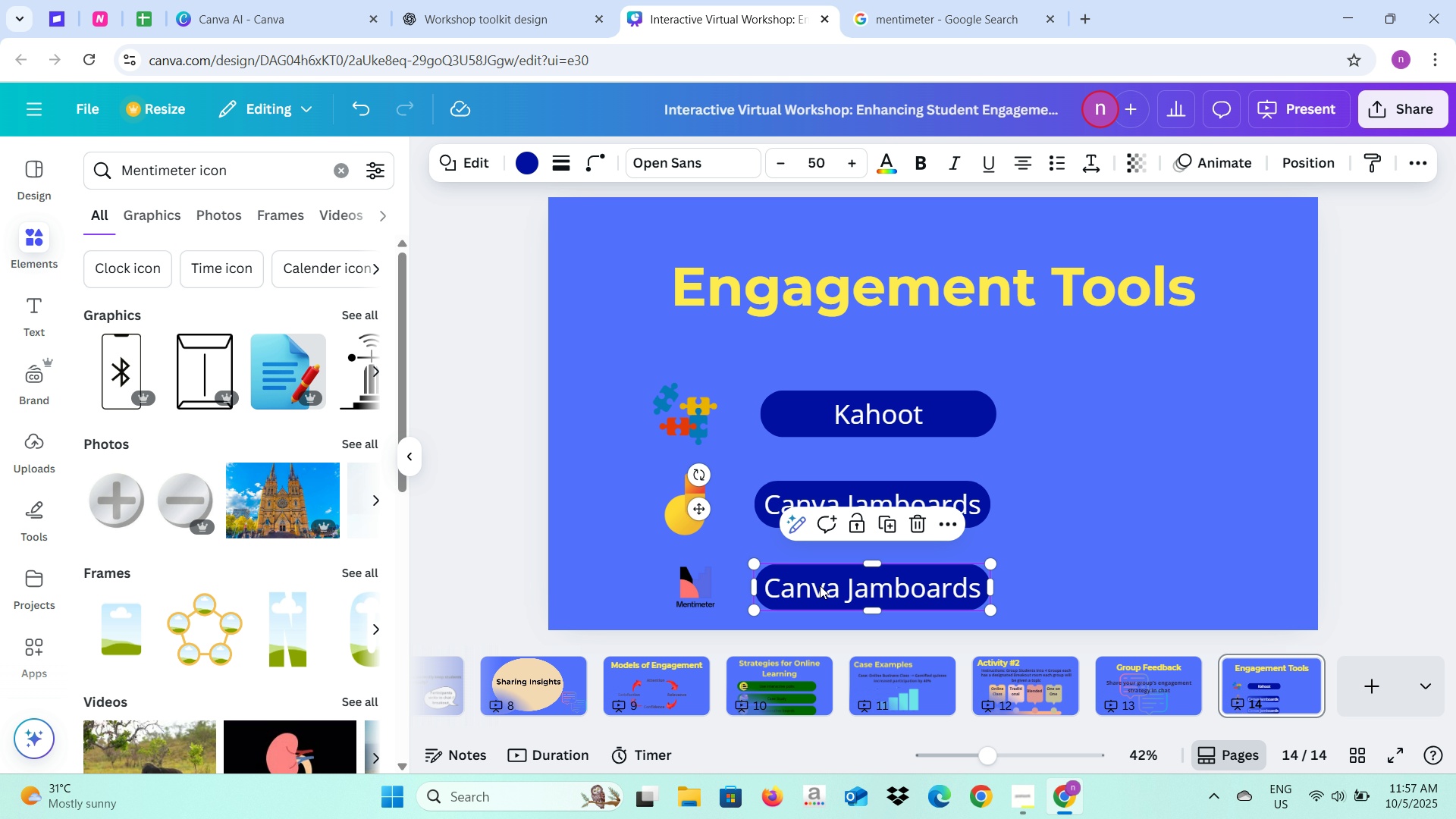 
left_click([820, 585])
 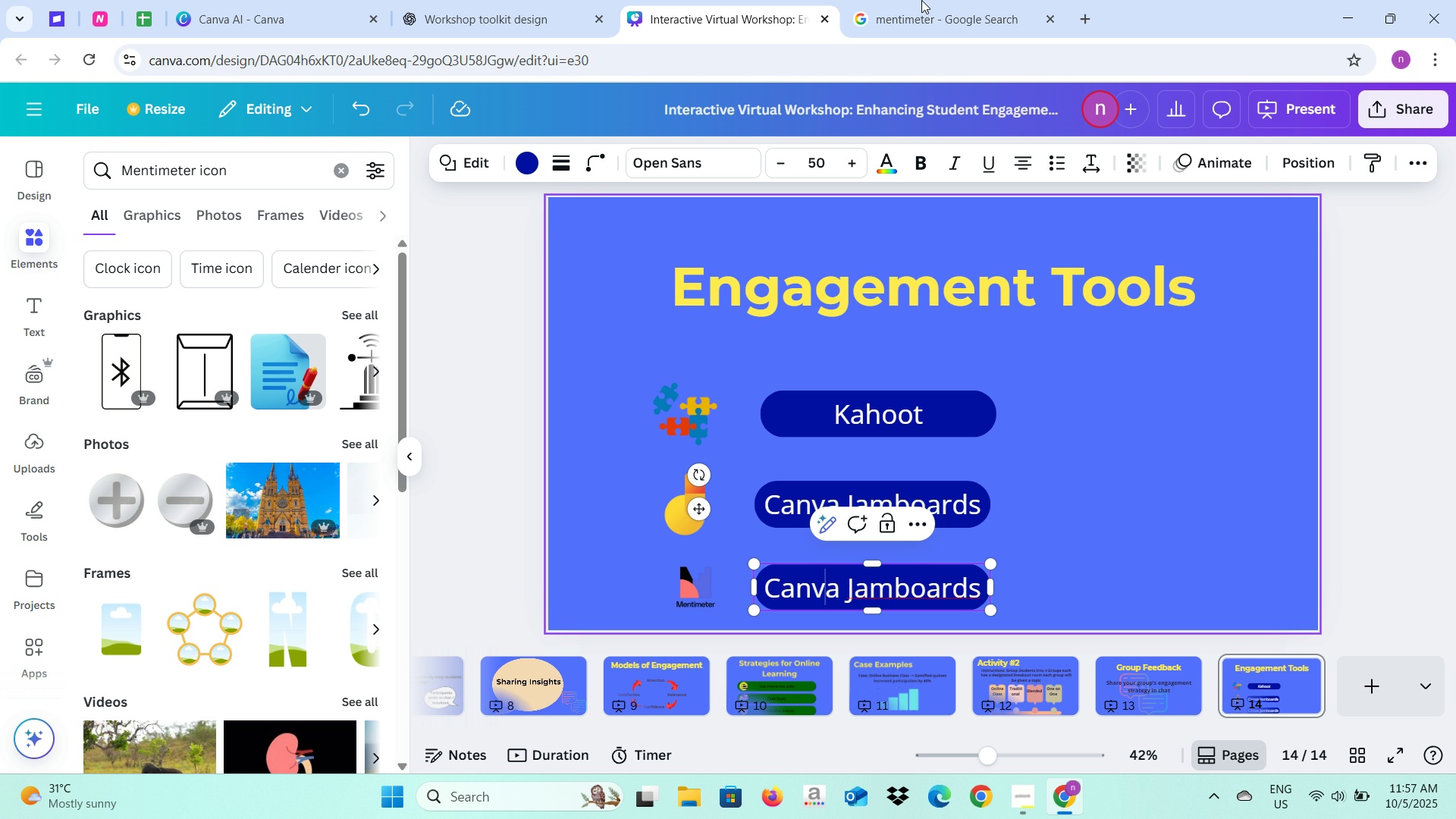 
left_click([923, 0])
 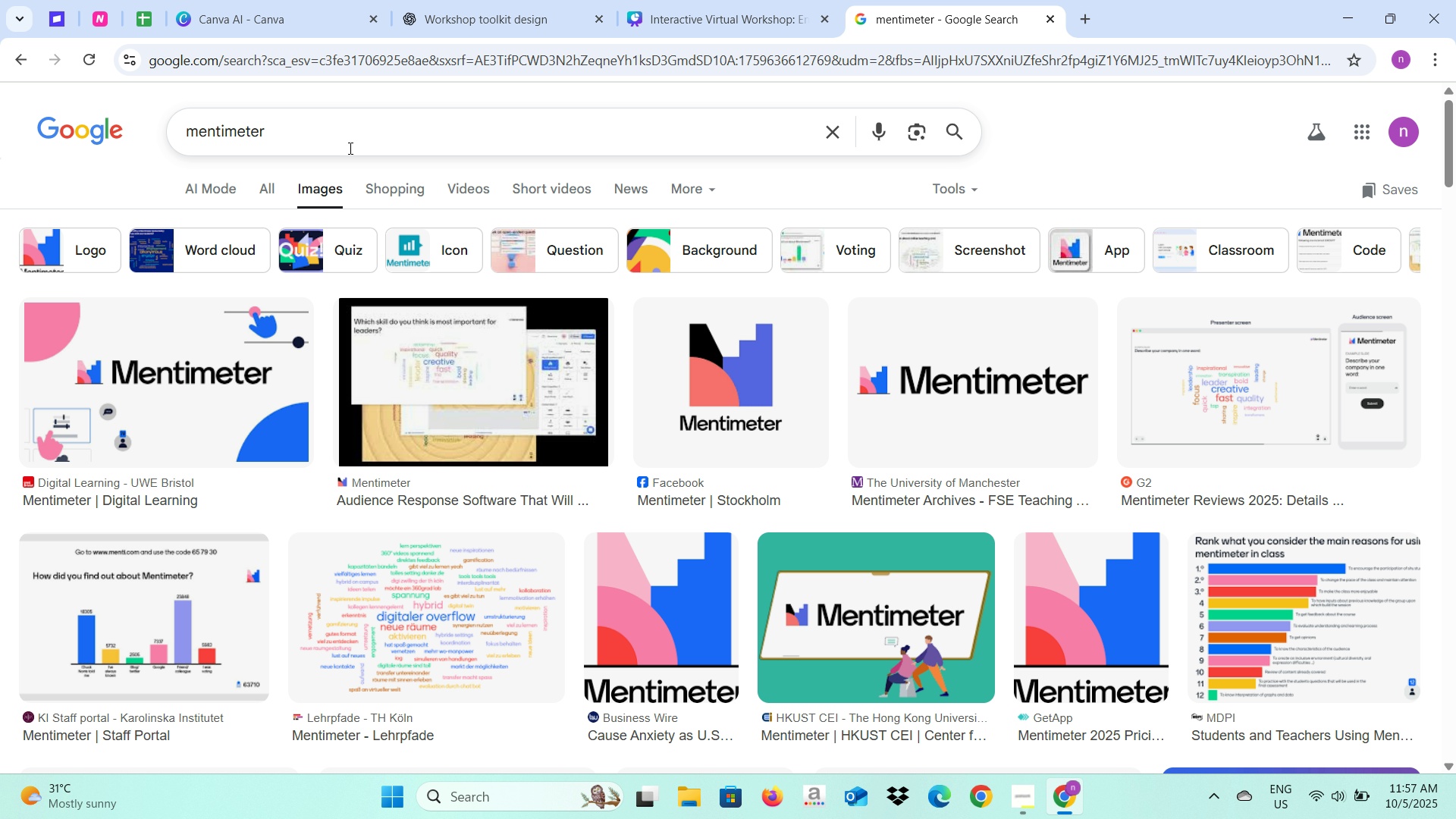 
left_click_drag(start_coordinate=[344, 135], to_coordinate=[69, 140])
 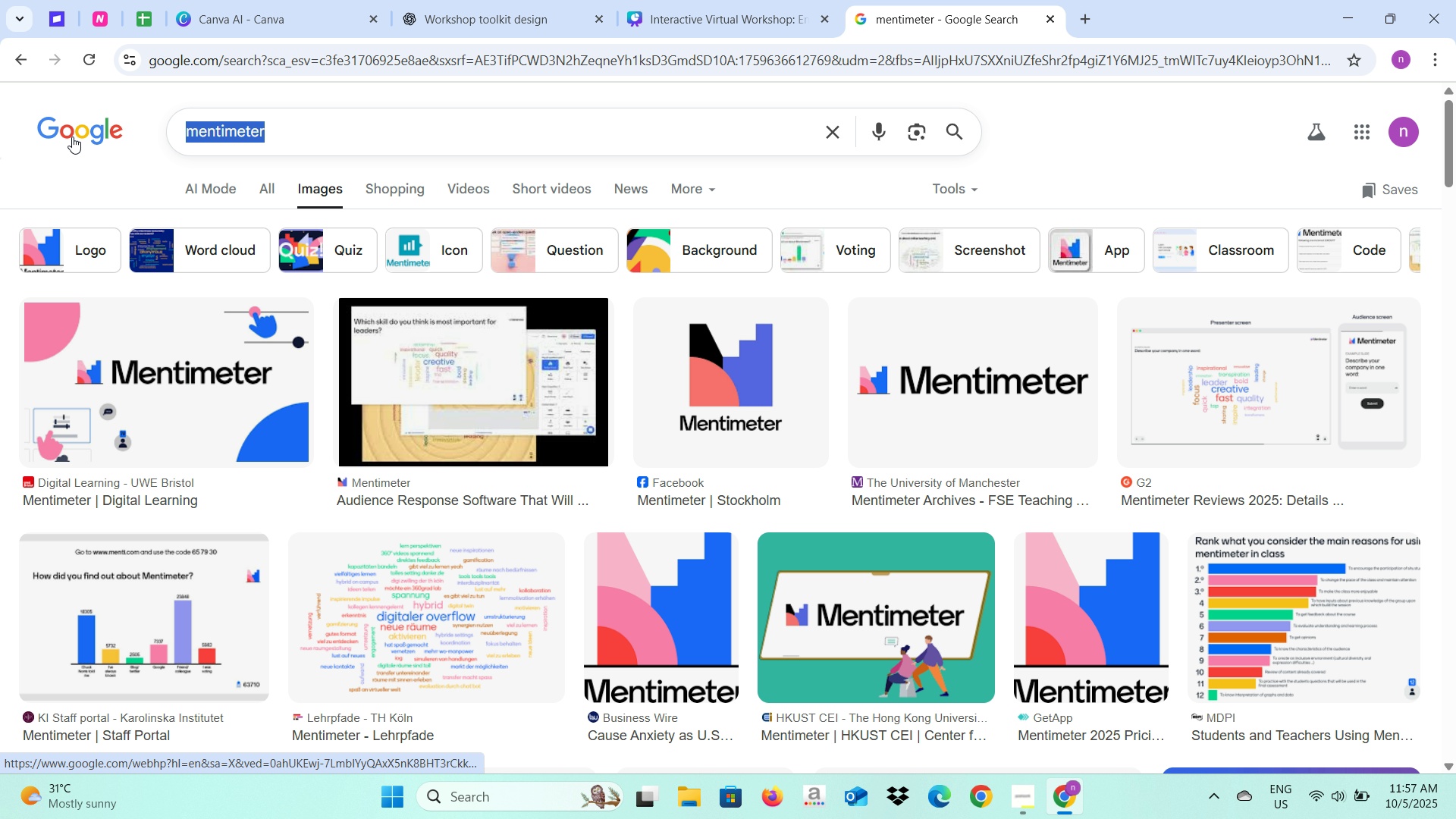 
key(Control+C)
 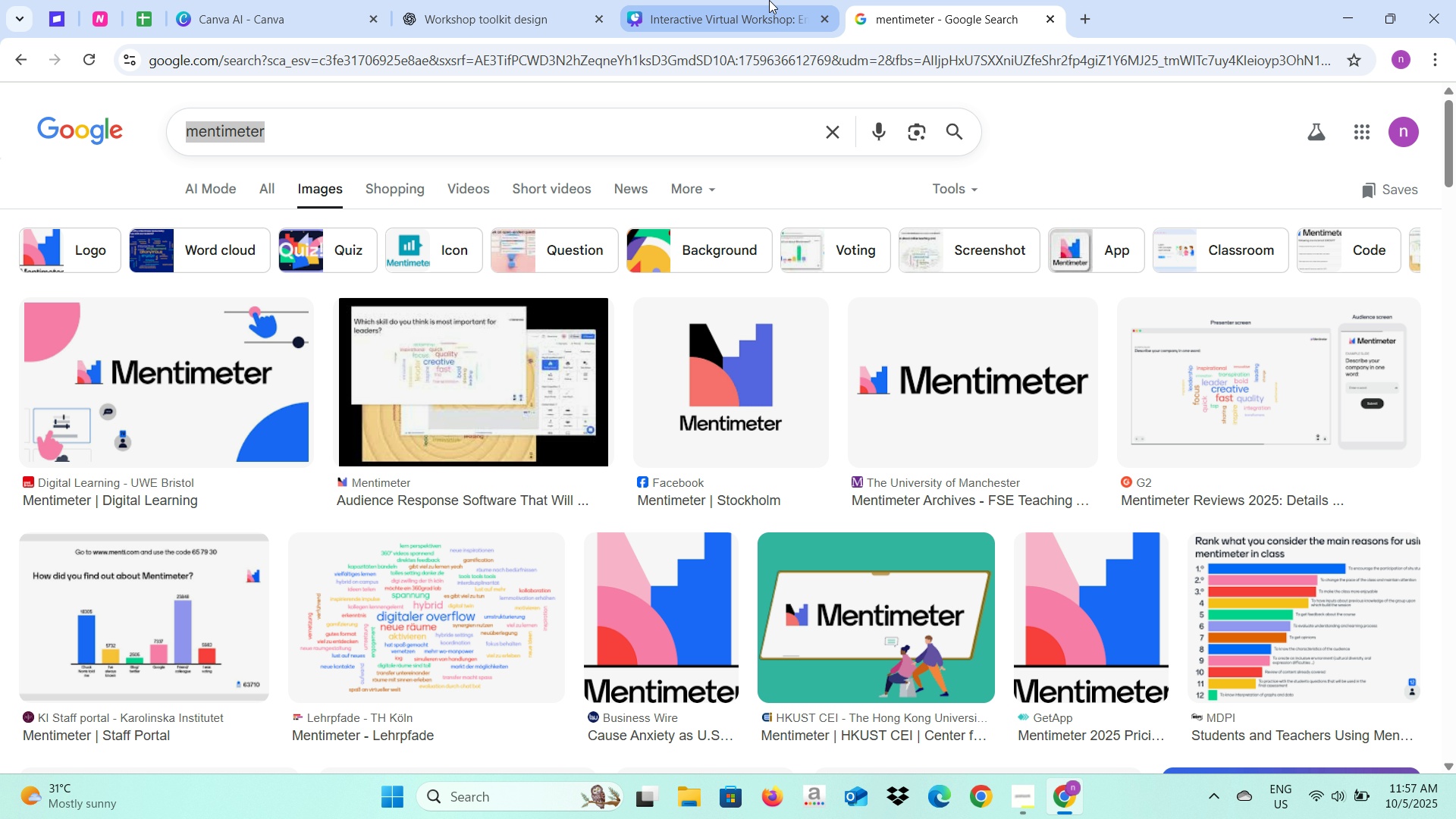 
left_click([769, 0])
 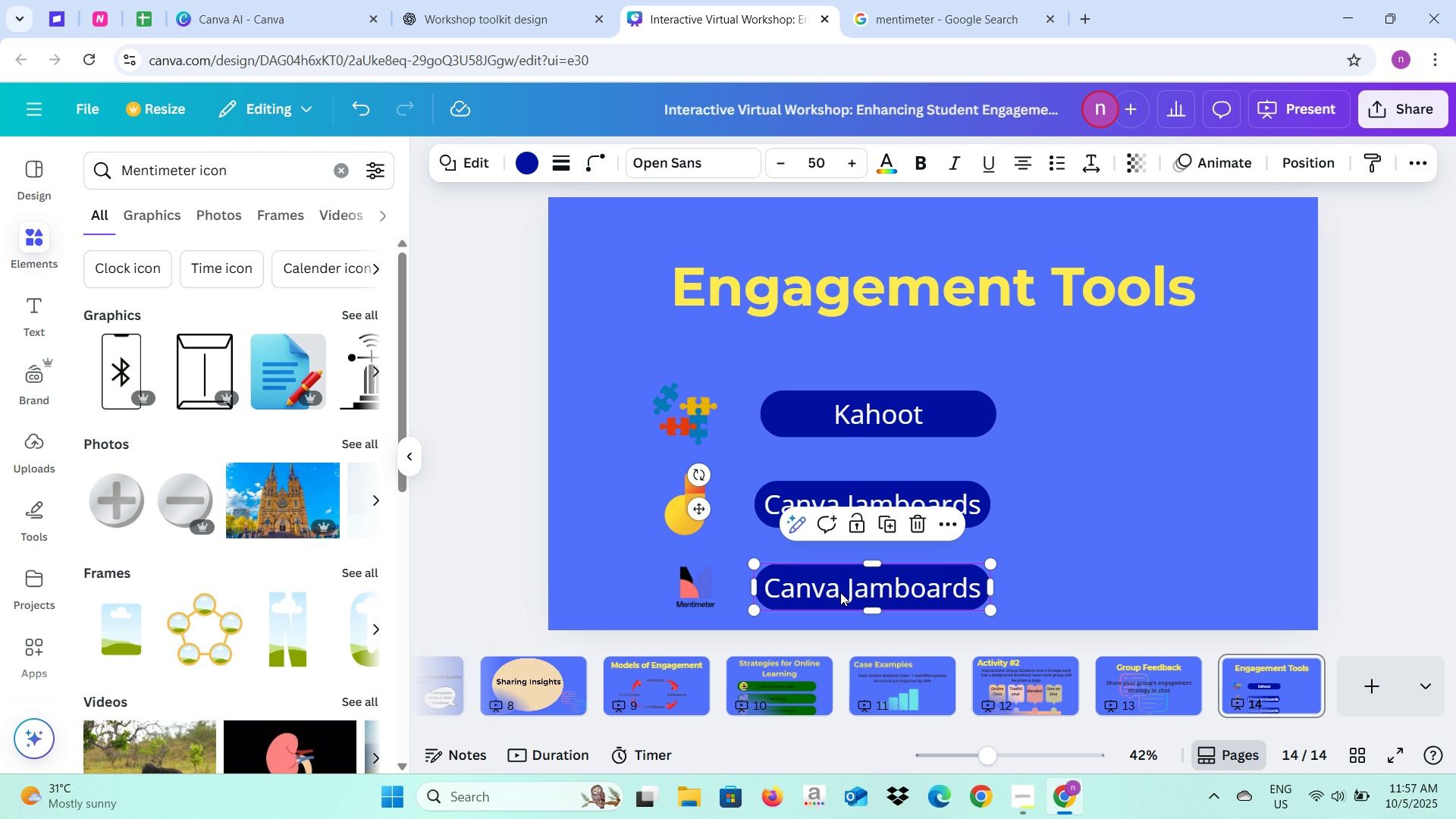 
left_click([840, 592])
 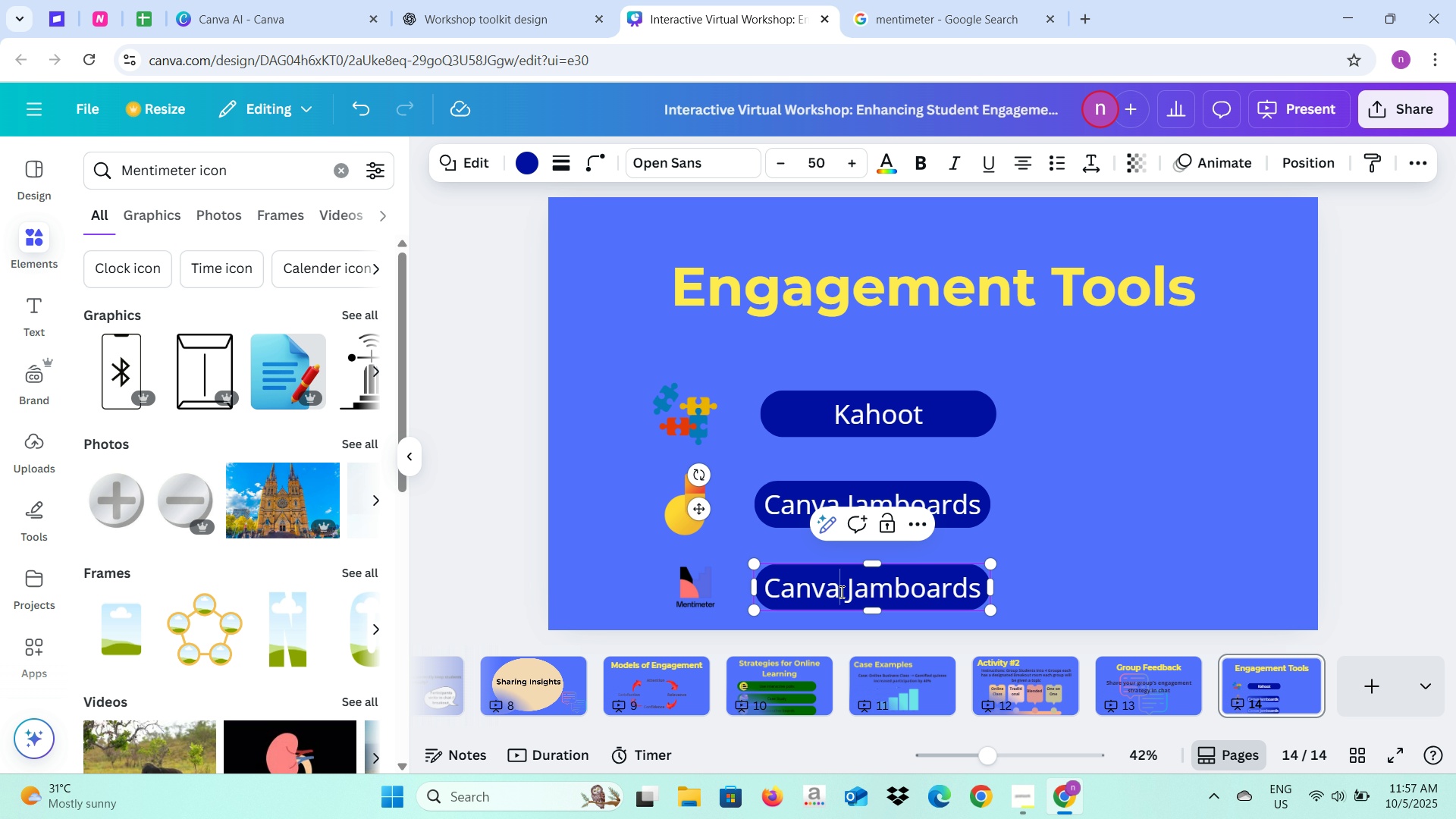 
double_click([840, 592])
 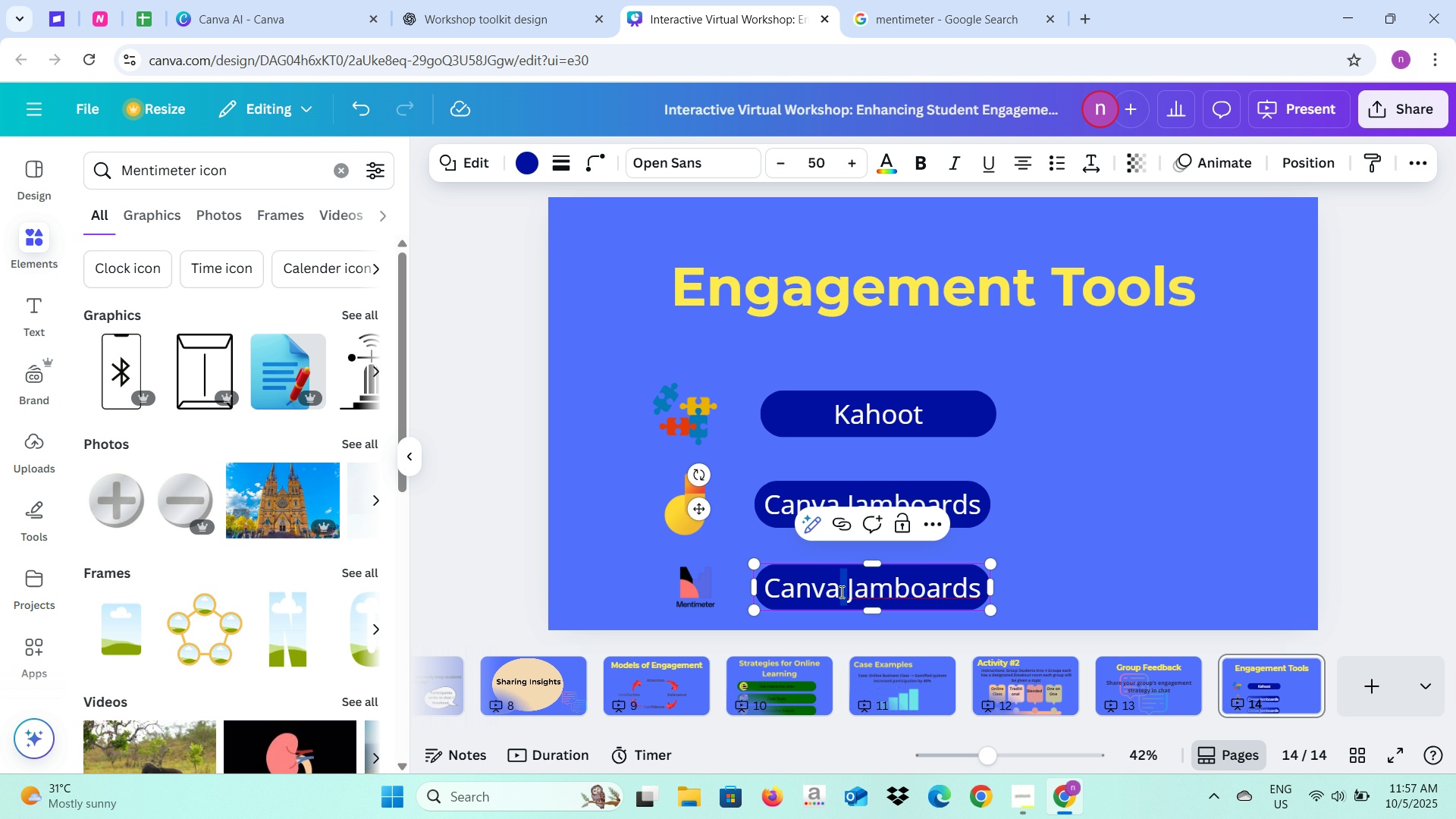 
key(Control+A)
 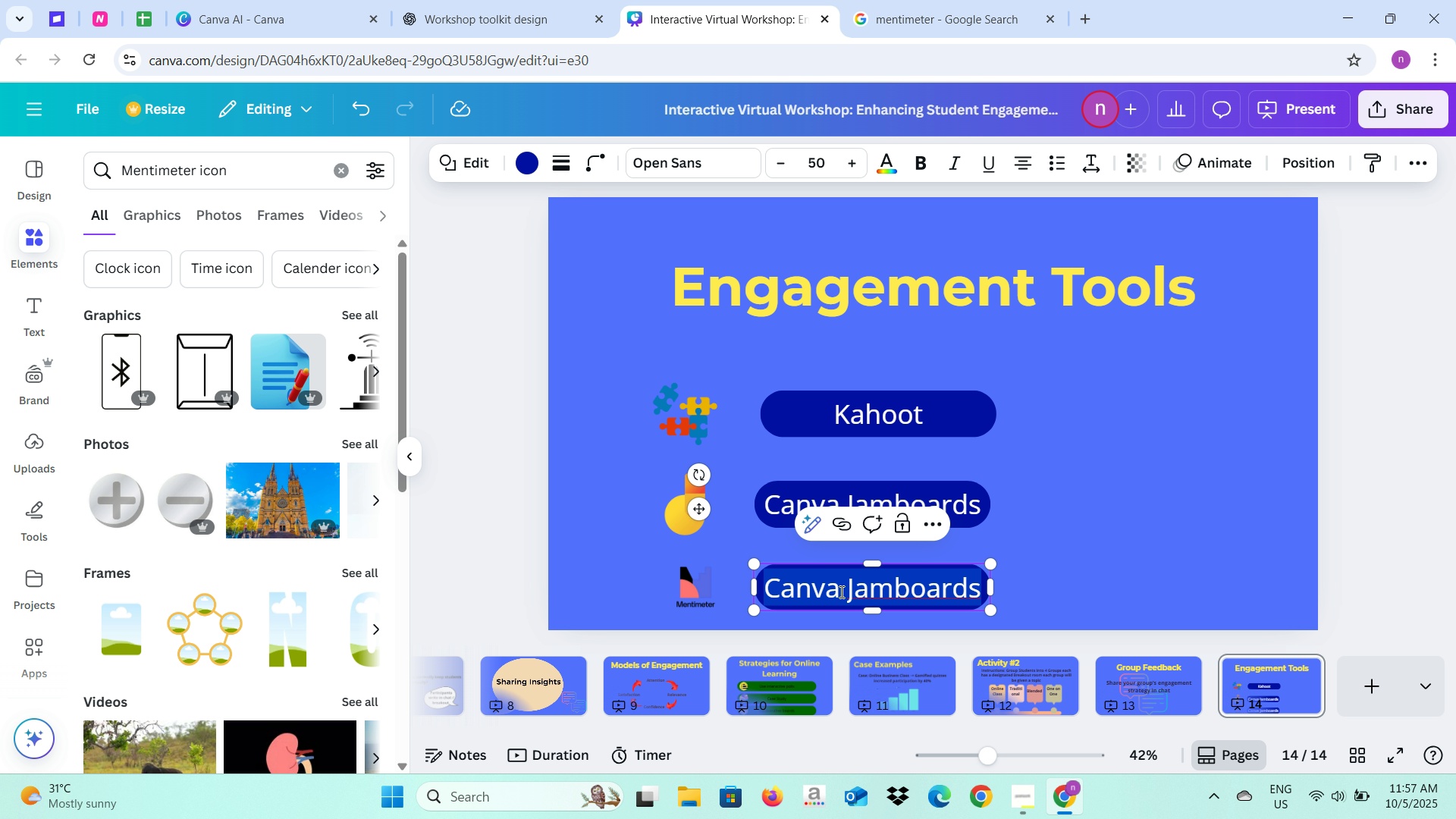 
key(Control+V)
 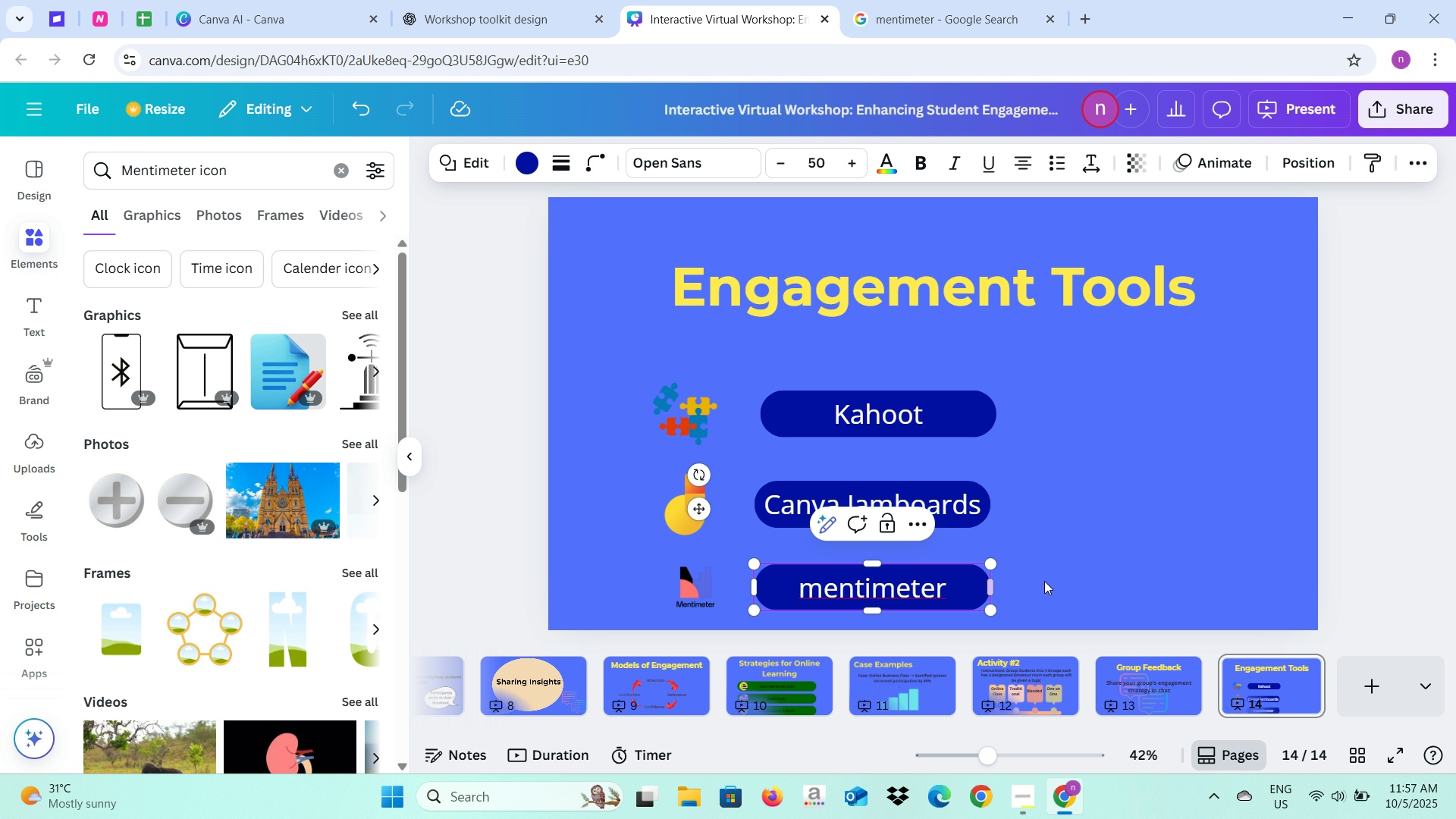 
left_click([1044, 582])
 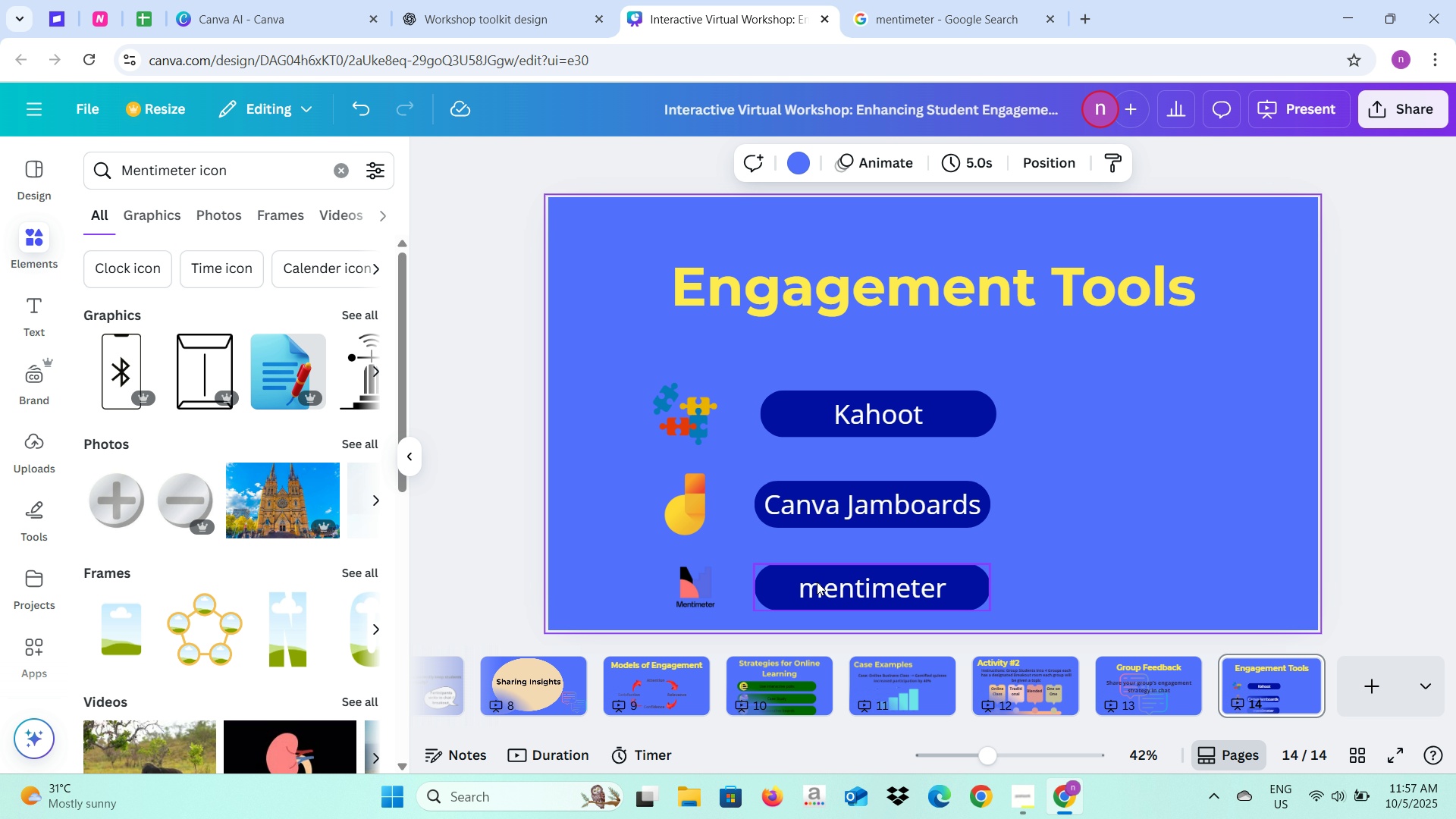 
left_click([817, 582])
 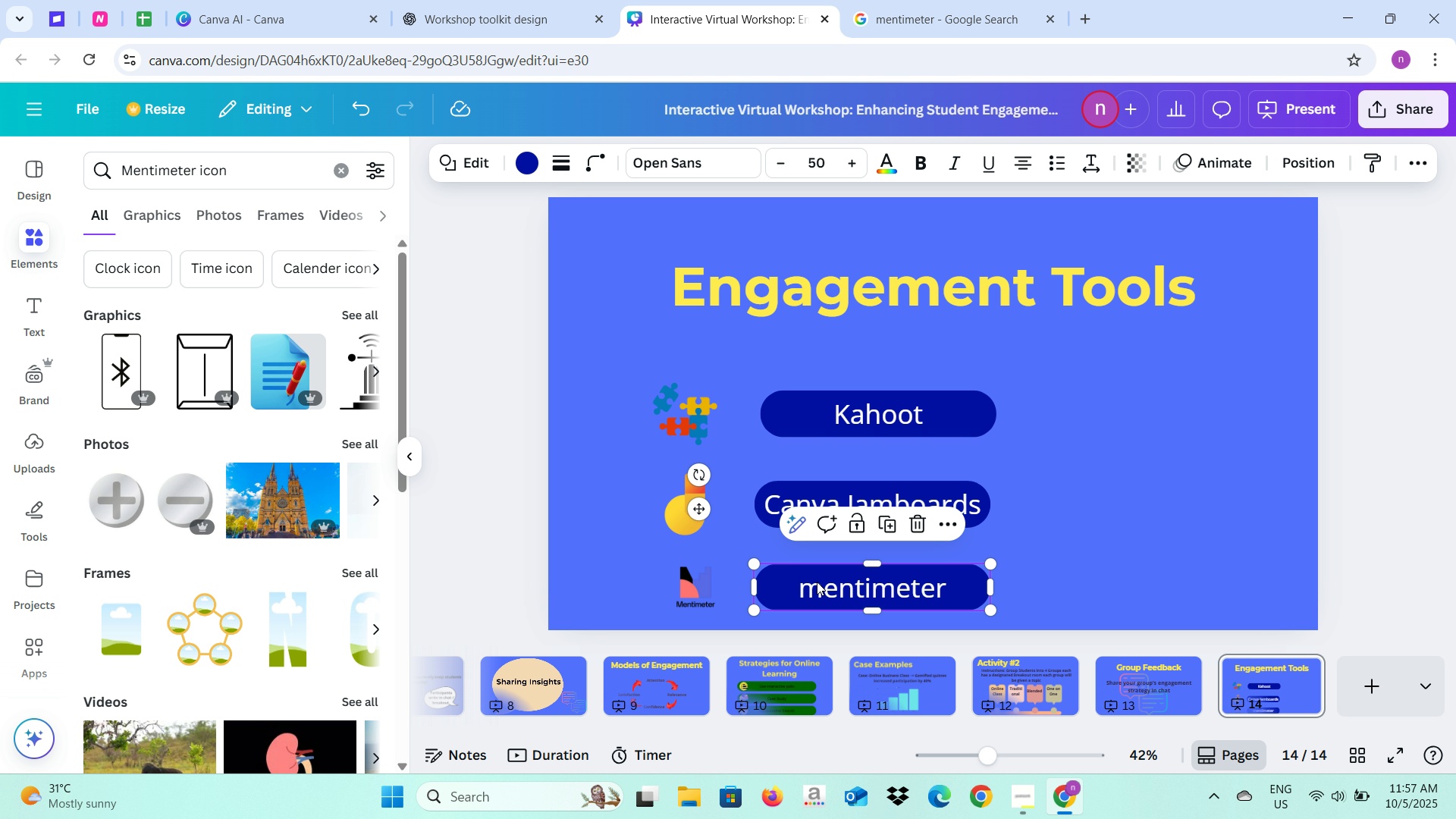 
left_click([817, 582])
 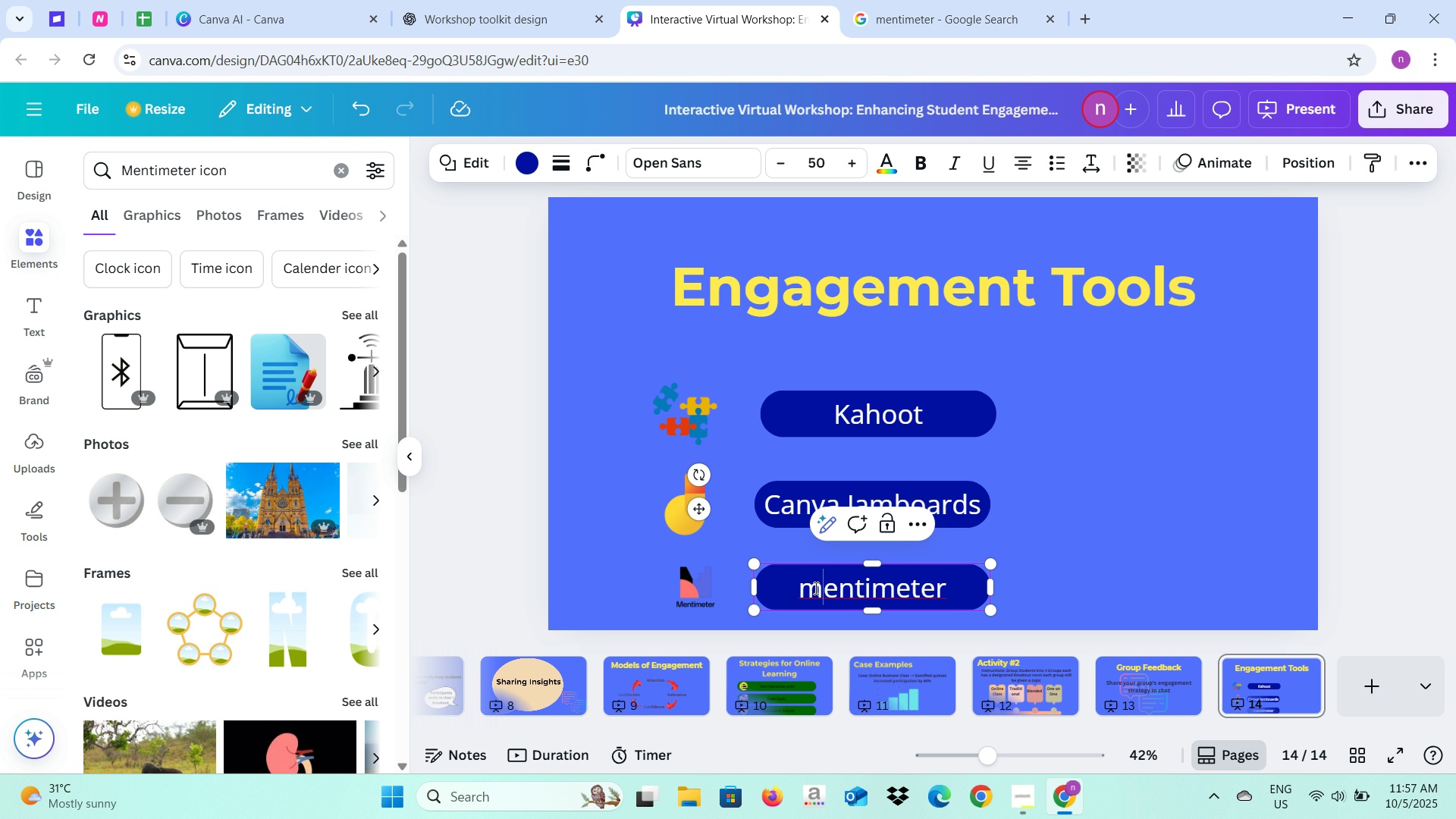 
left_click([814, 588])
 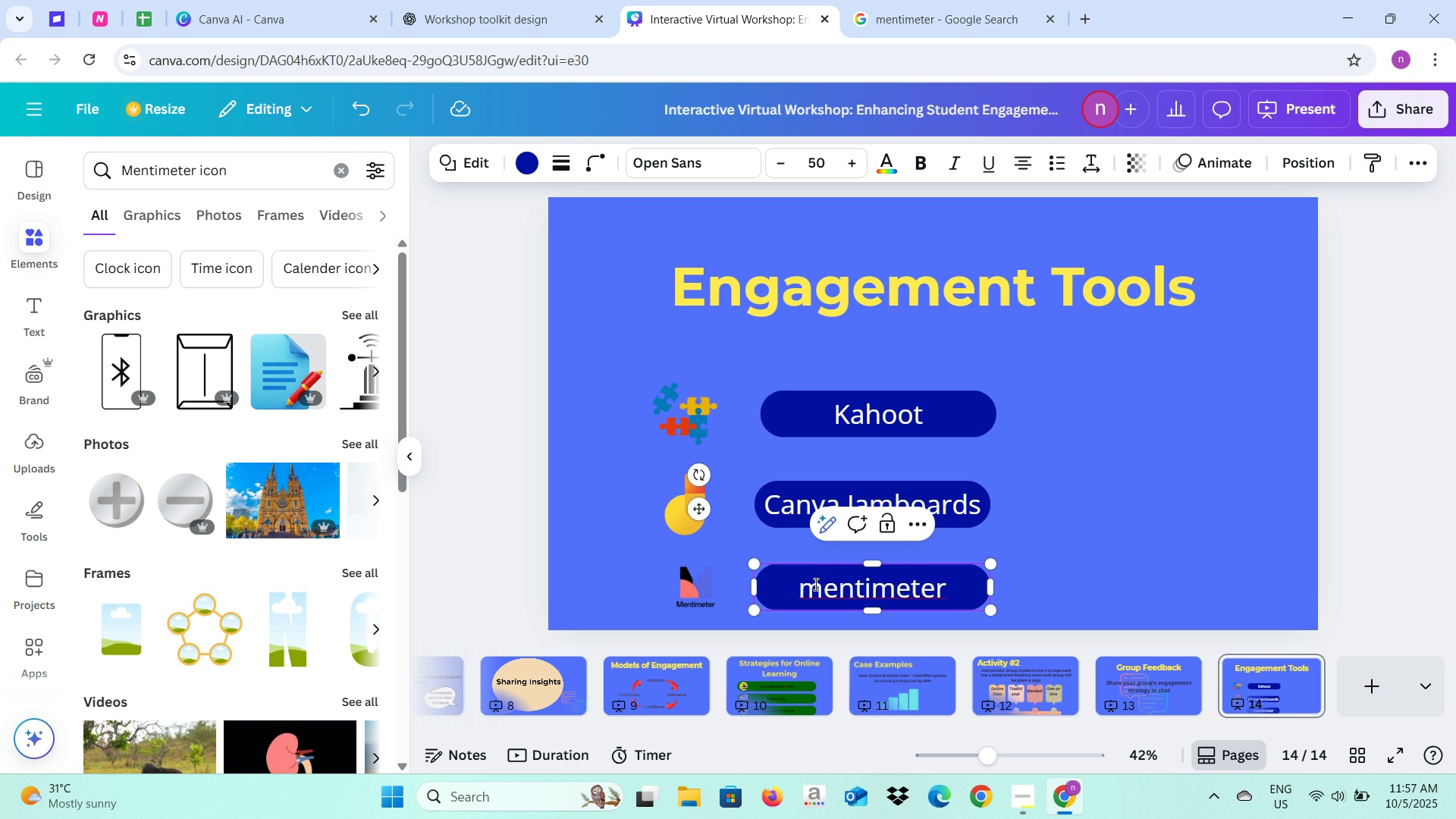 
key(Backspace)
 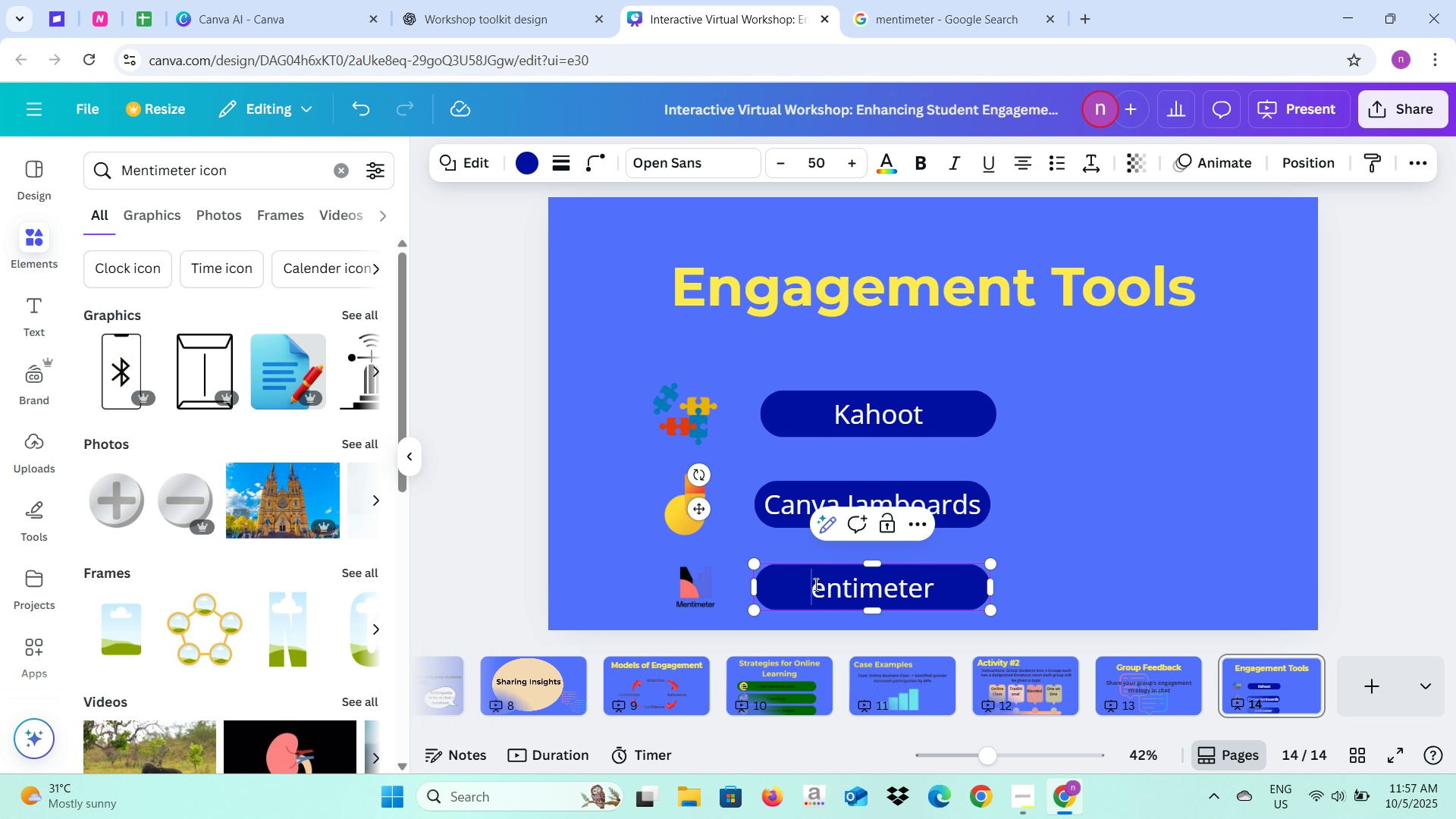 
key(Shift+ShiftLeft)
 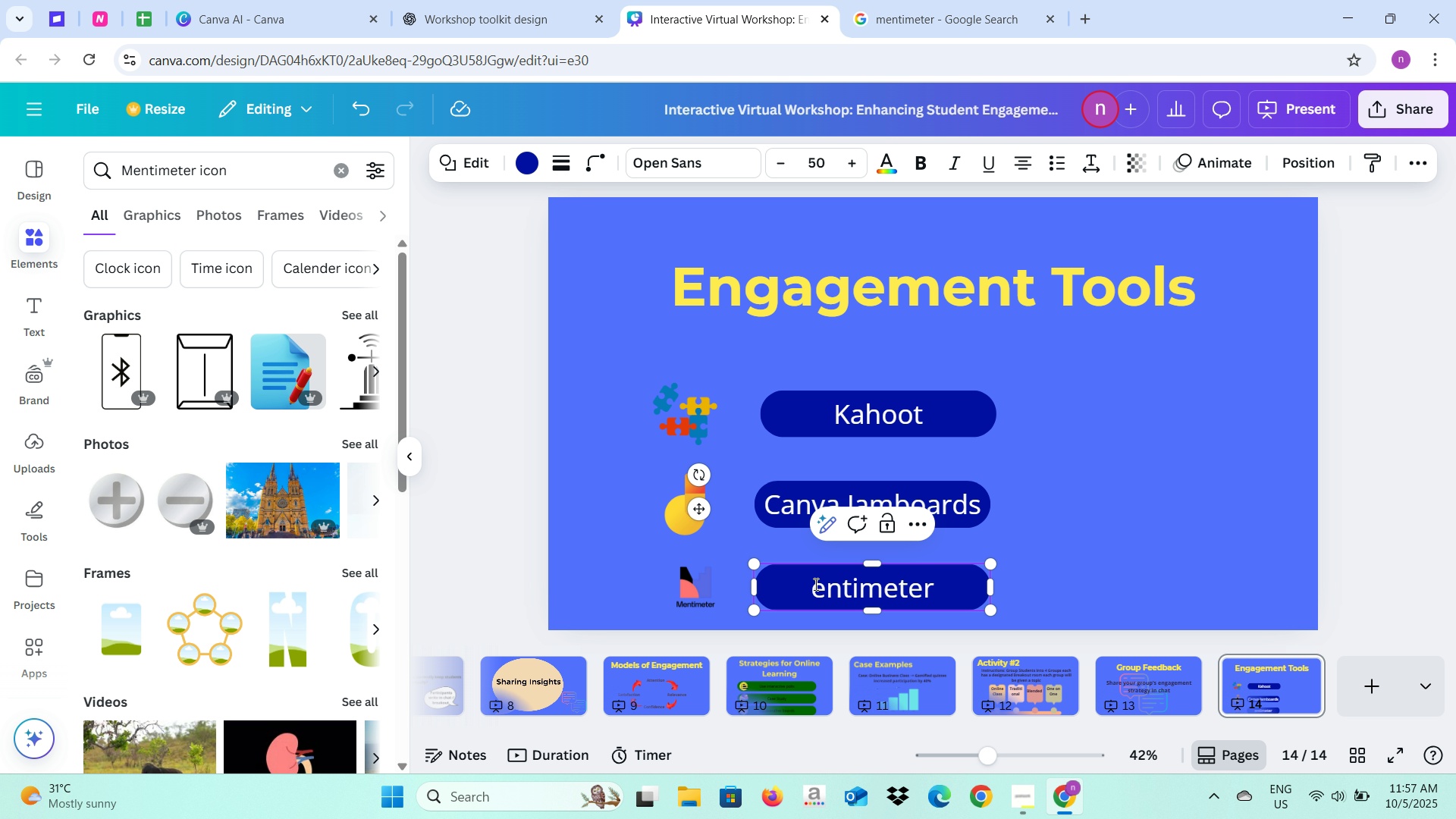 
key(Shift+M)
 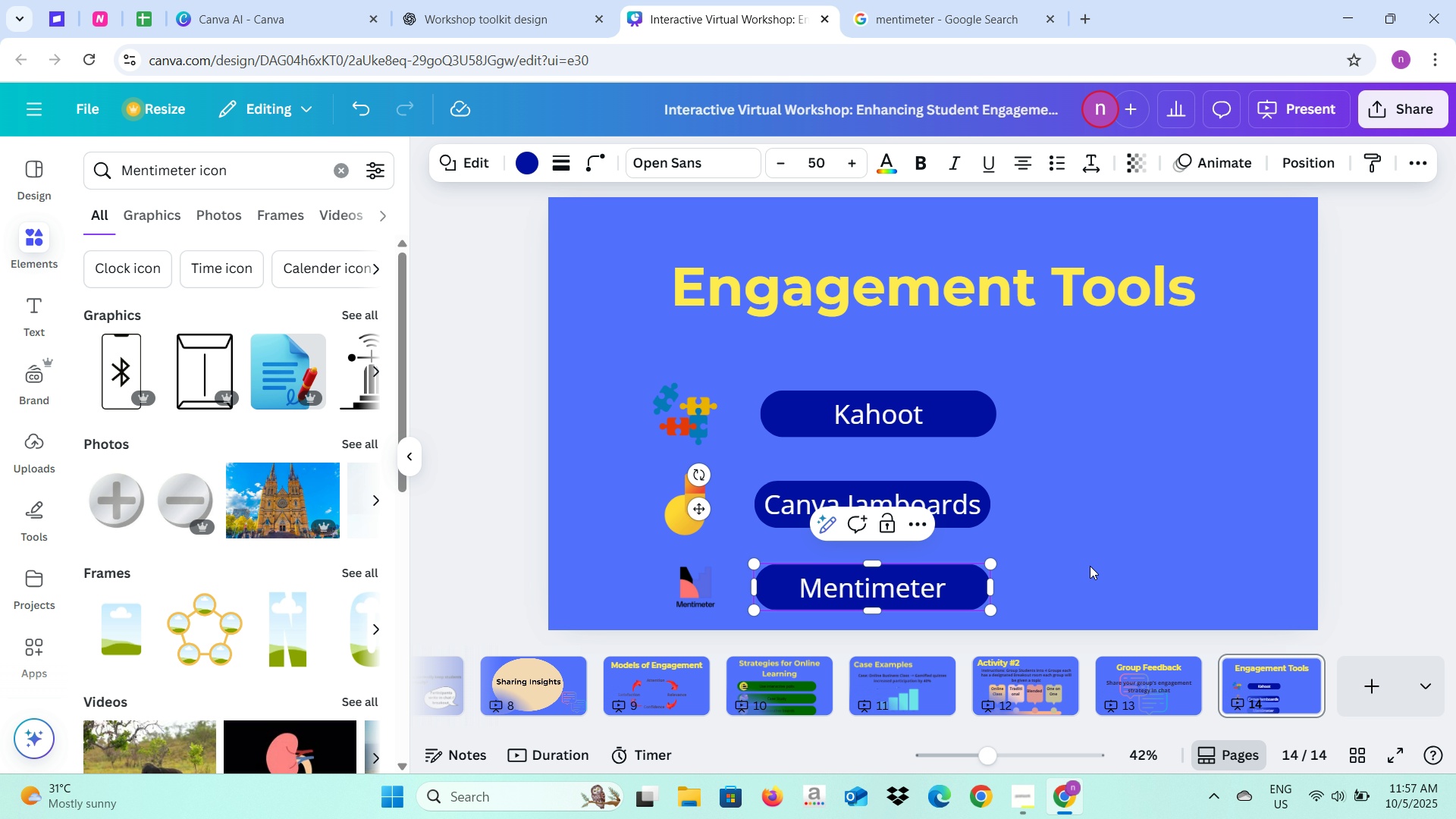 
left_click([1100, 564])
 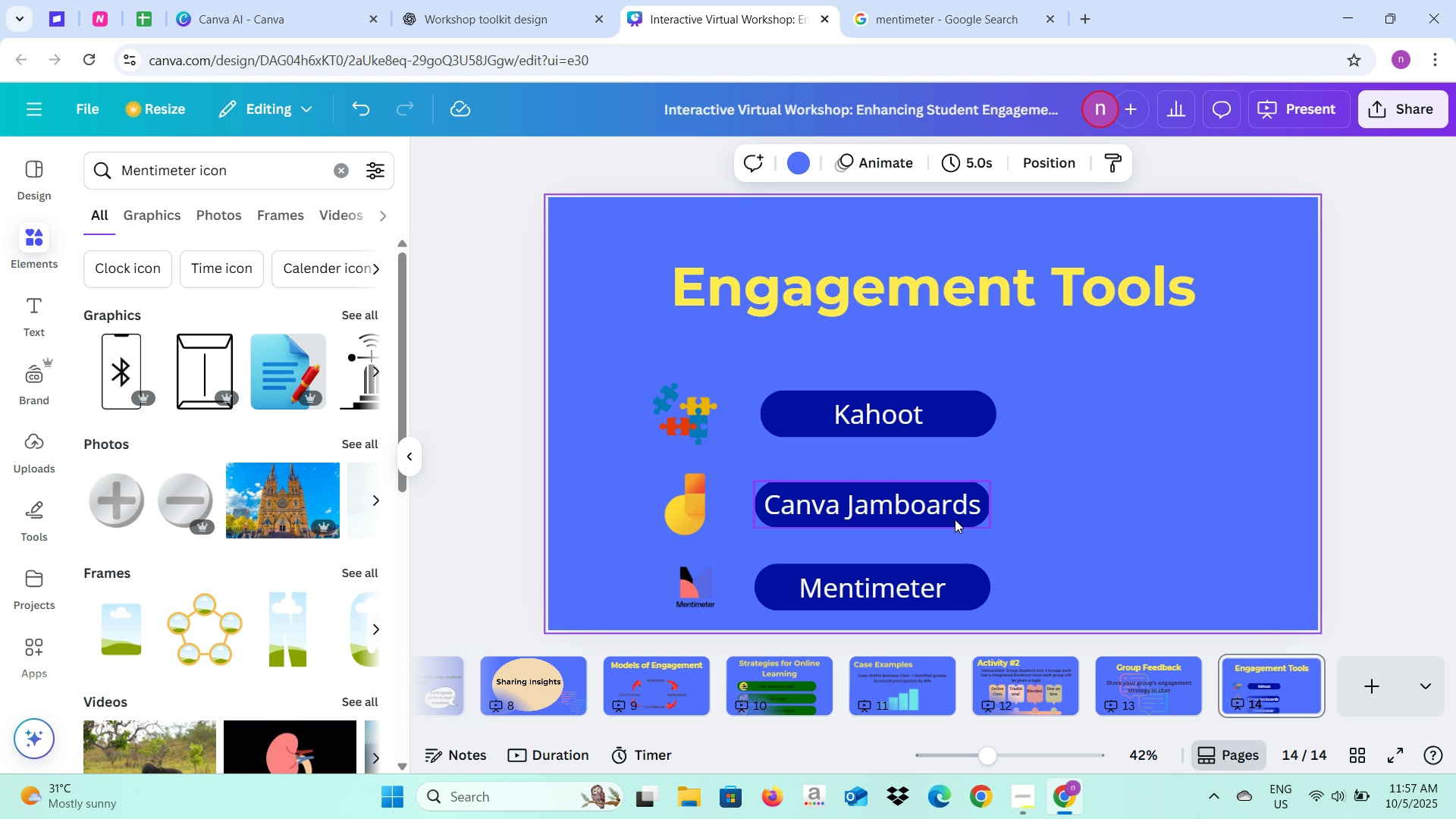 
left_click([949, 510])
 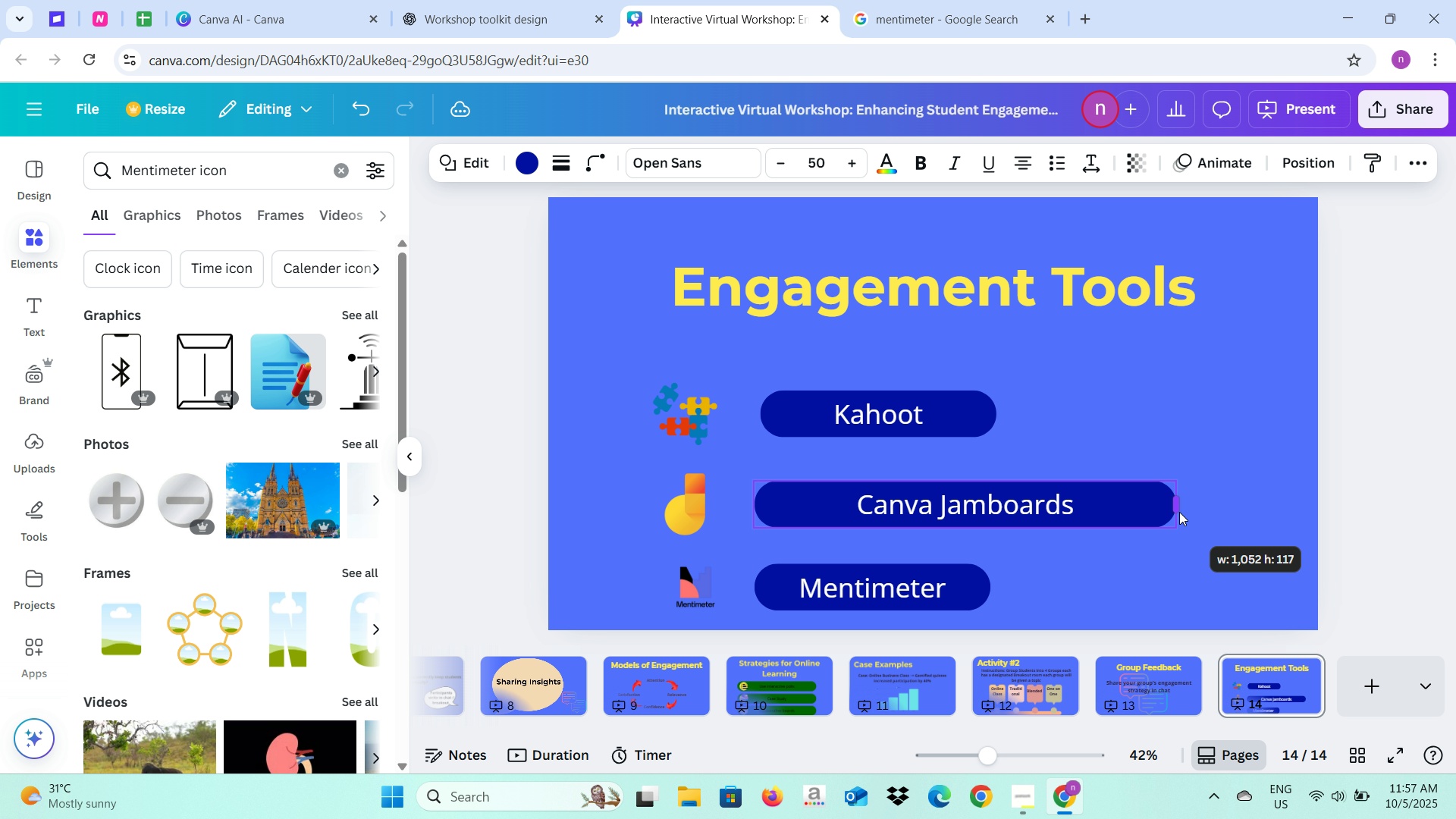 
left_click([965, 416])
 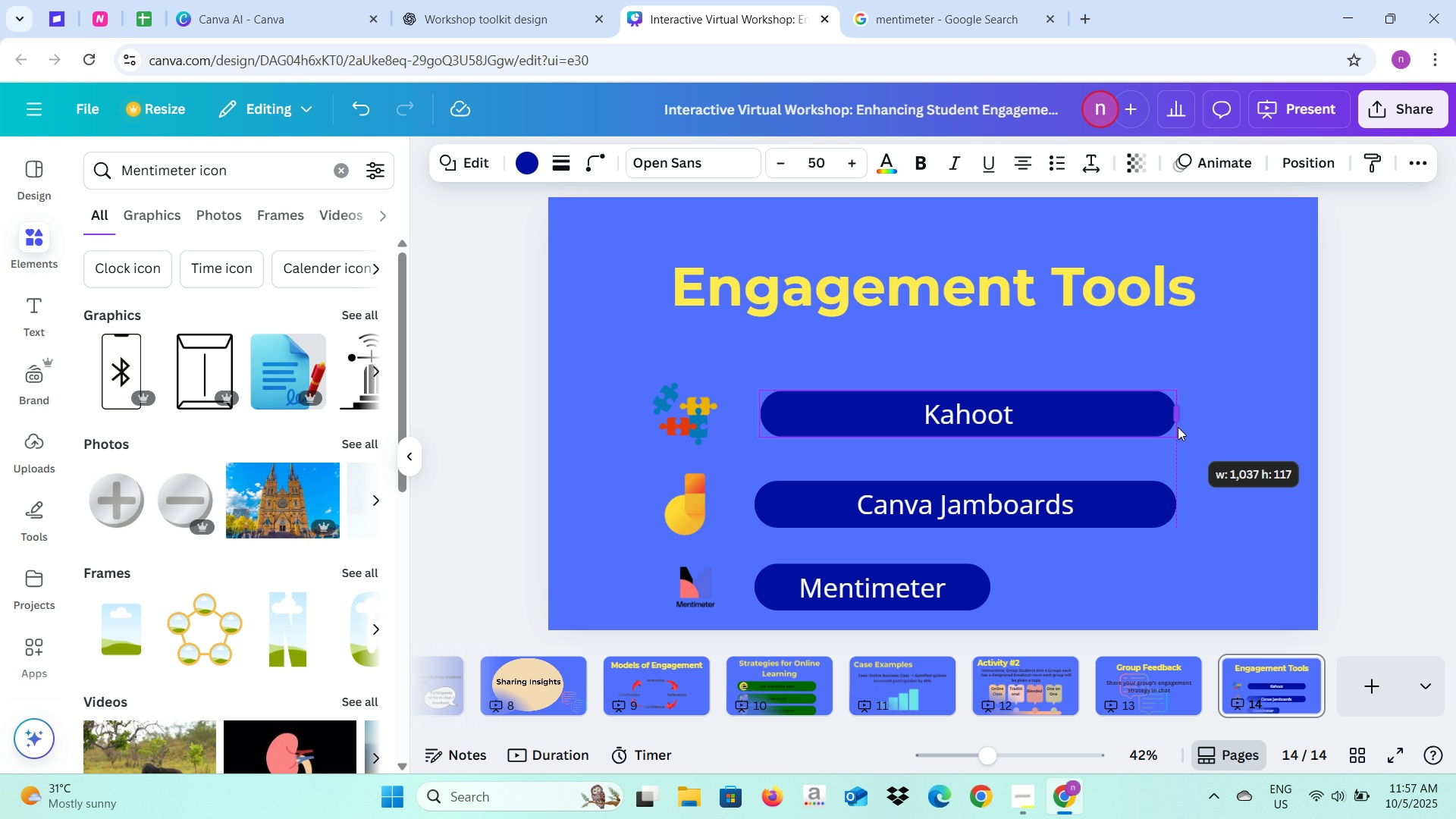 
left_click([965, 584])
 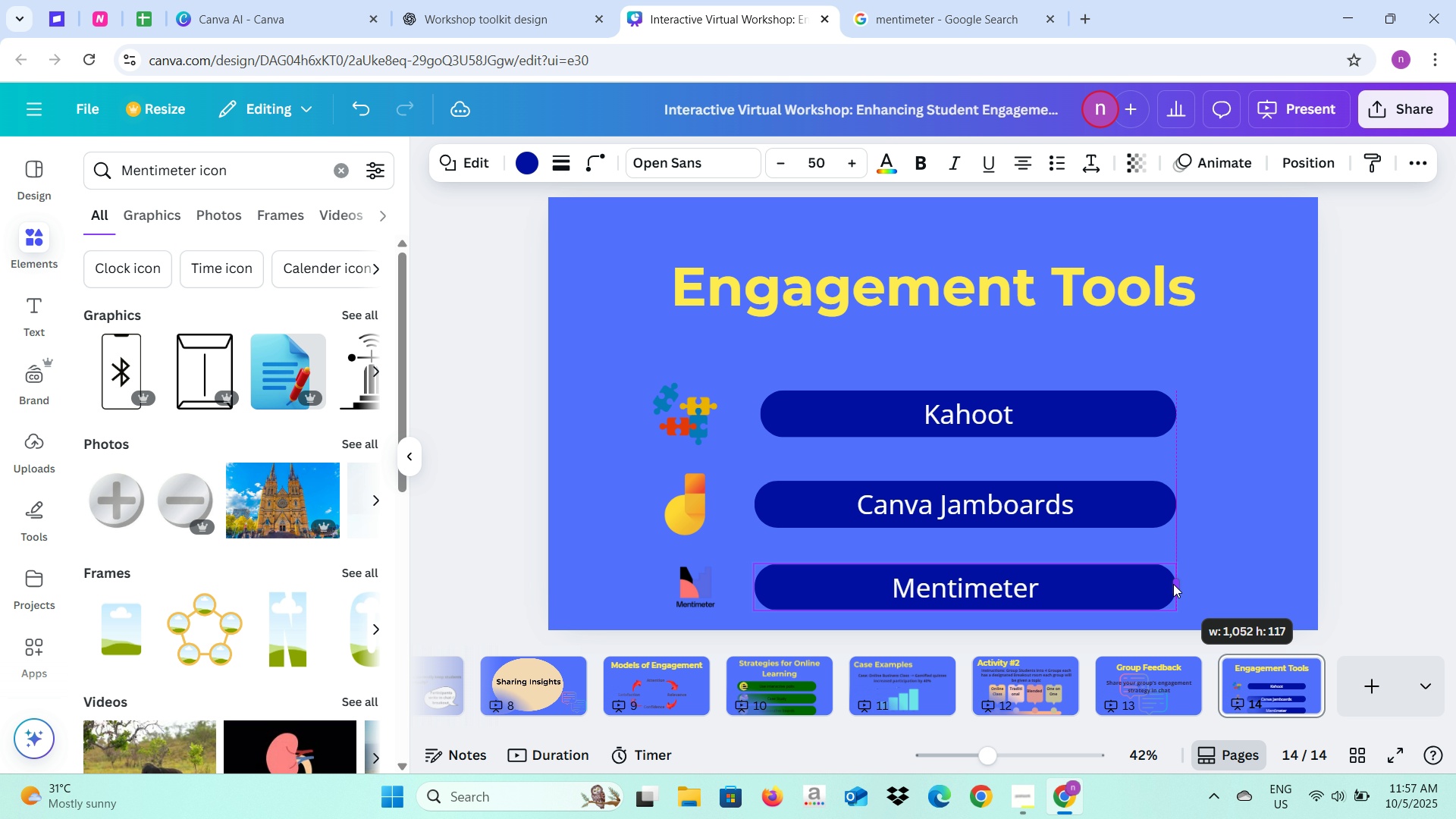 
left_click([1329, 526])
 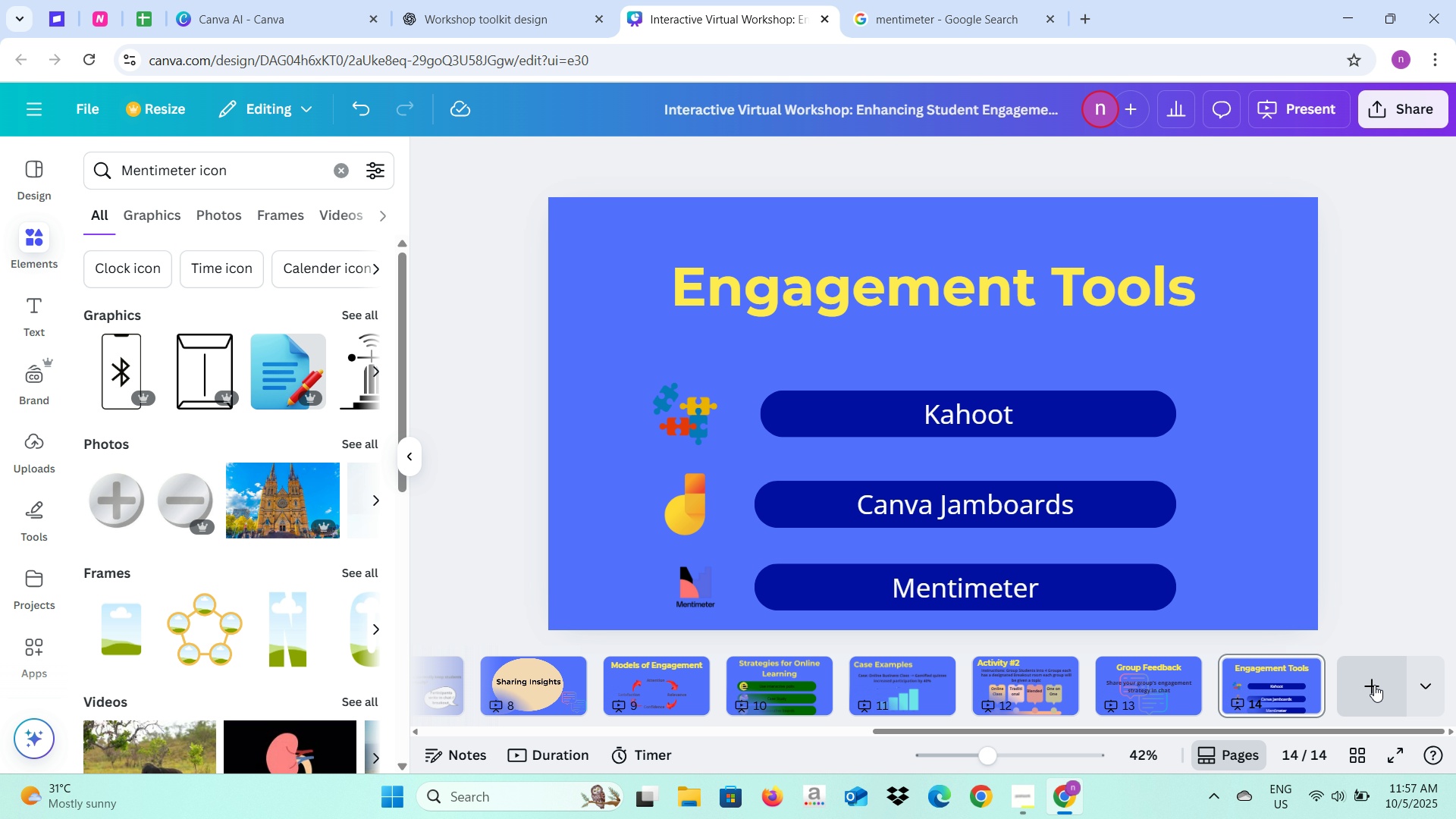 
left_click([1374, 685])
 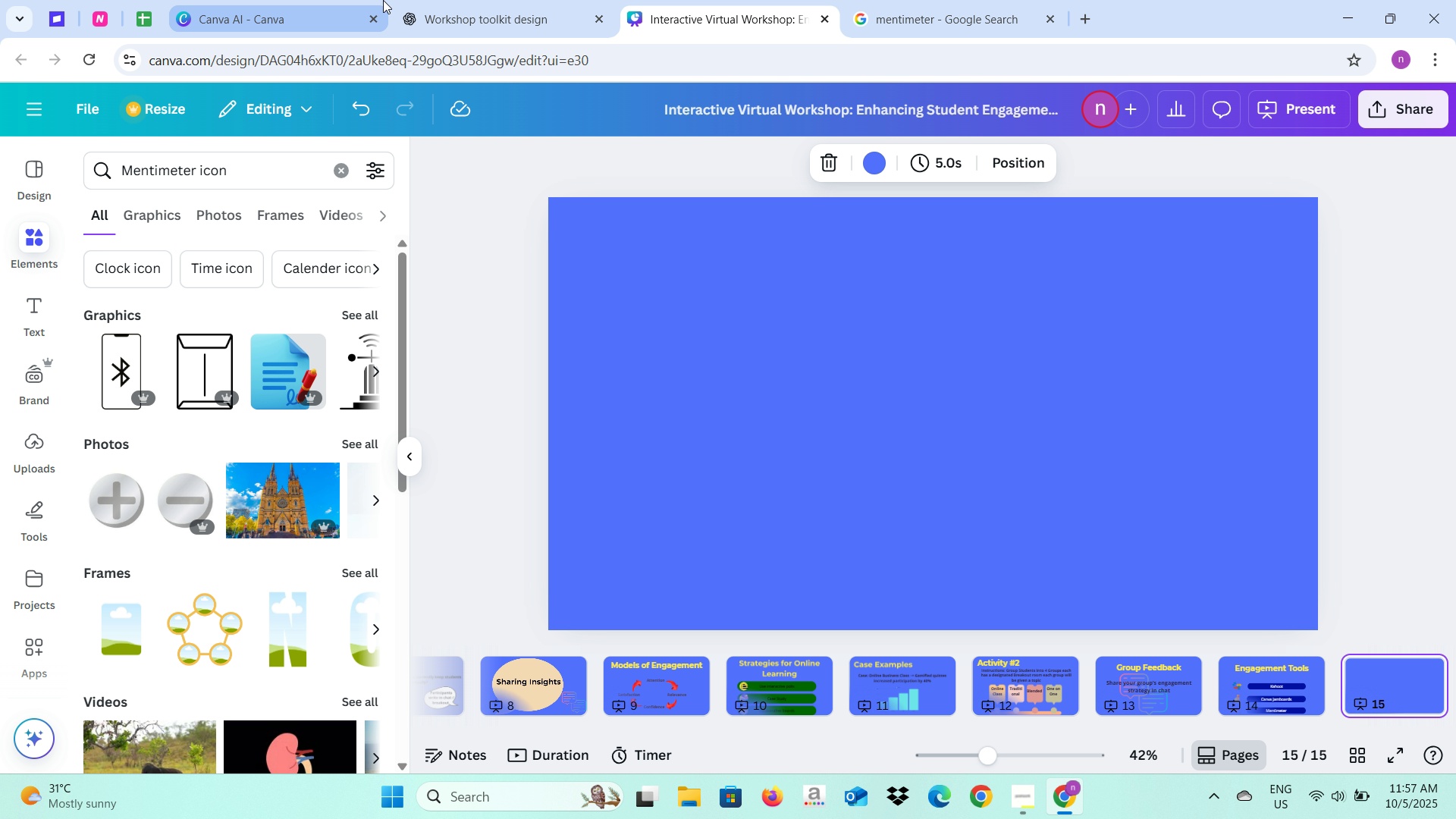 
left_click([491, 0])
 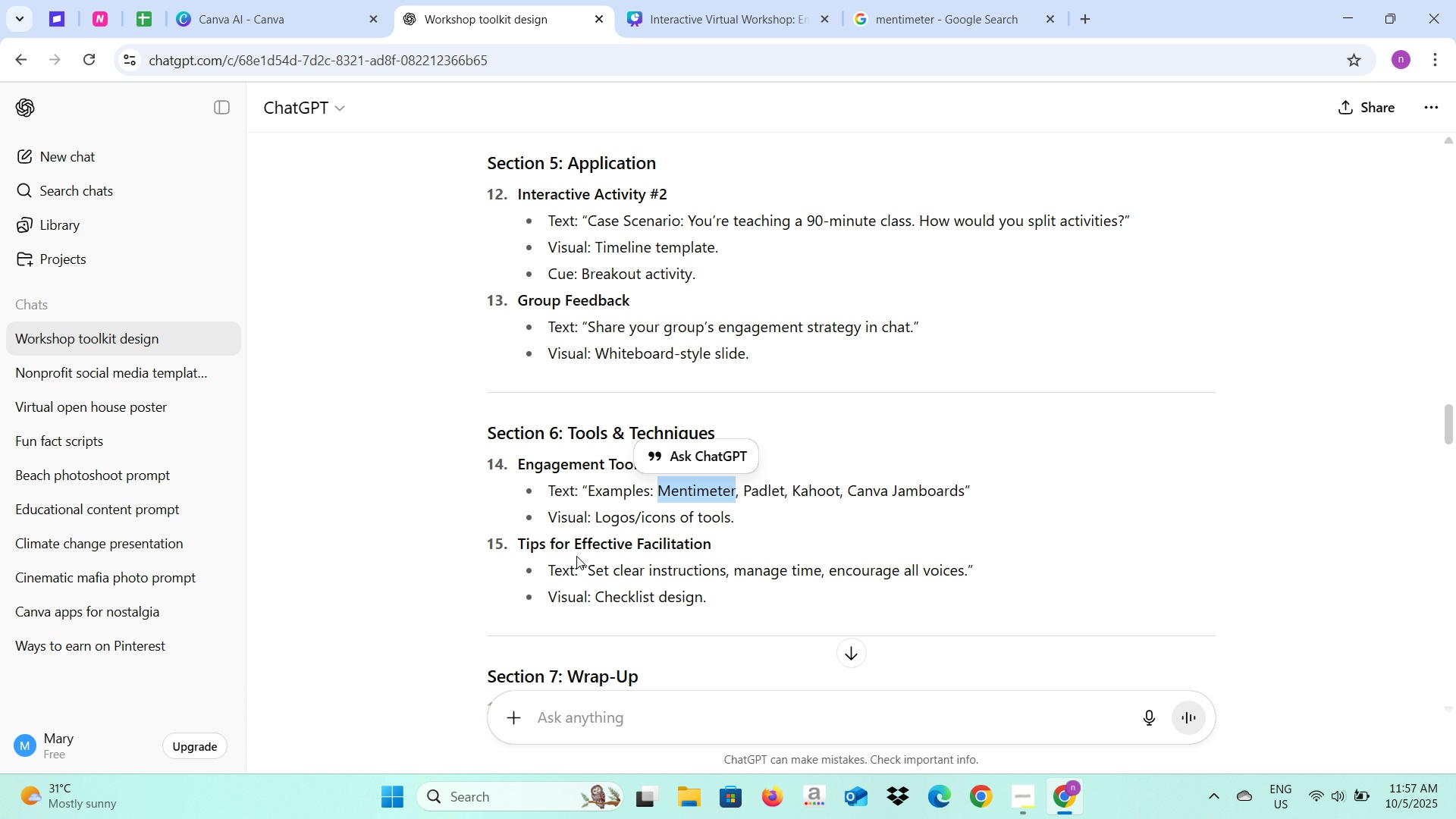 
scroll: coordinate [576, 556], scroll_direction: down, amount: 2.0
 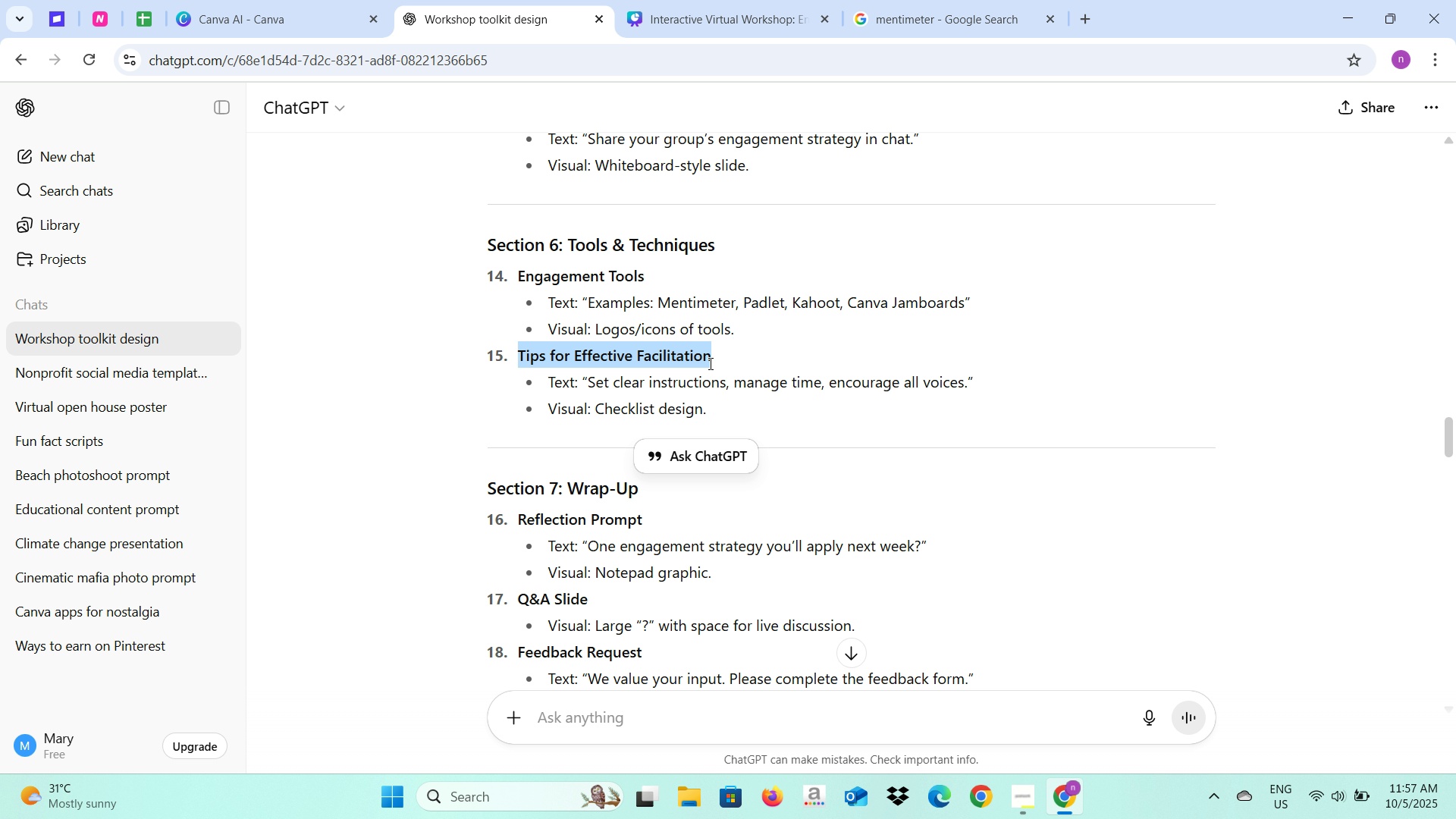 
key(Control+C)
 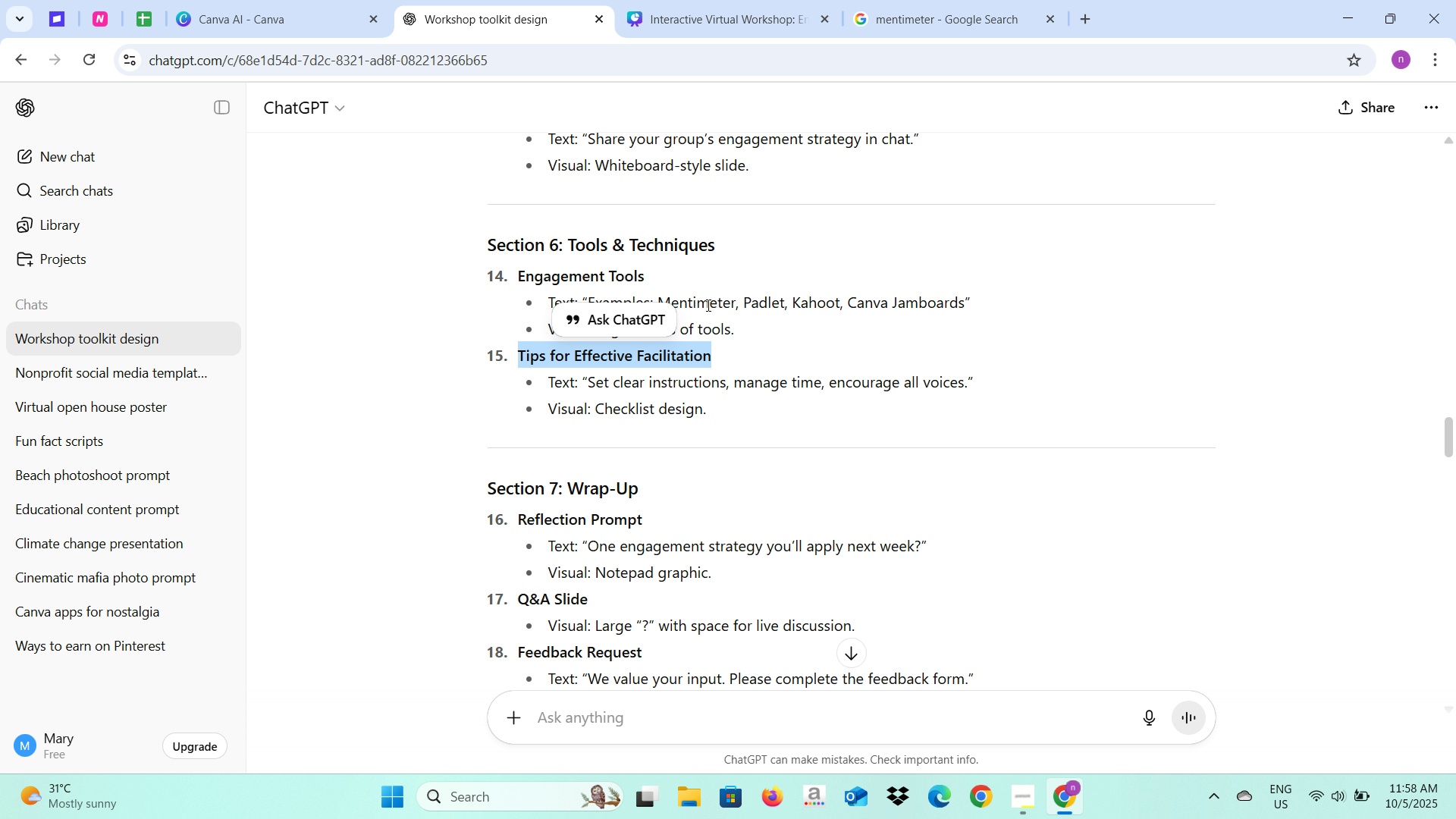 
key(Control+C)
 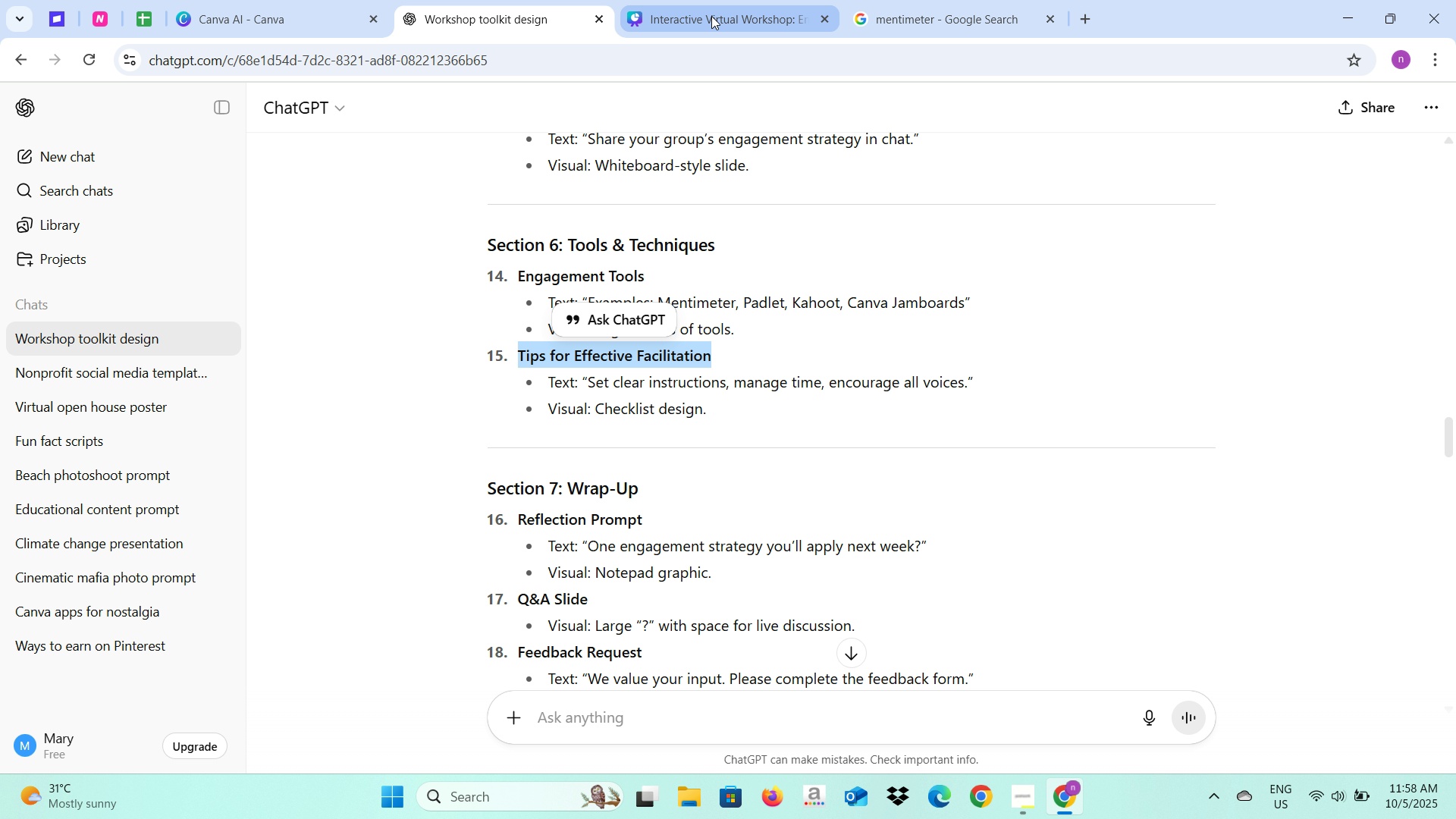 
left_click([711, 16])
 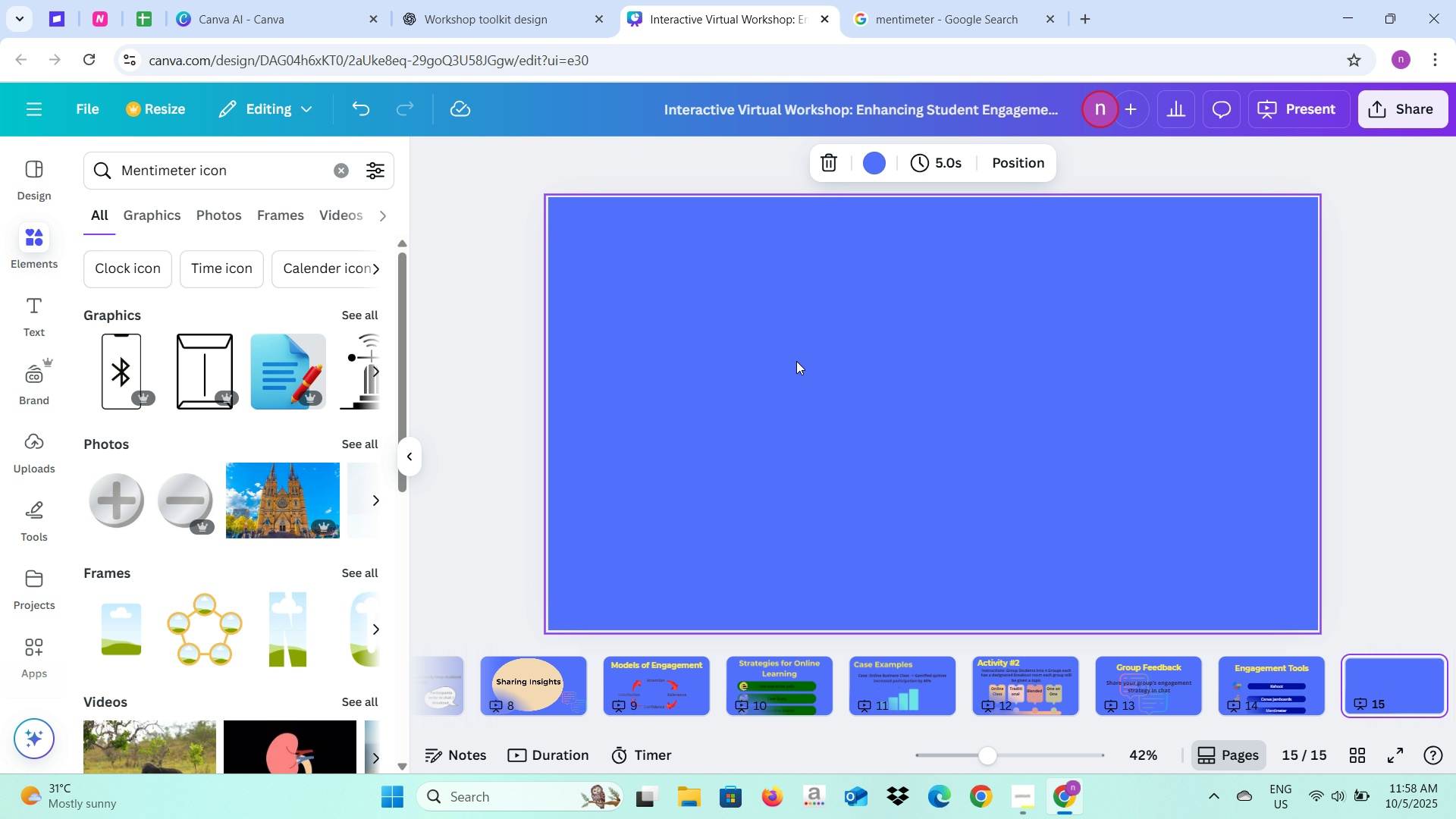 
left_click([796, 361])
 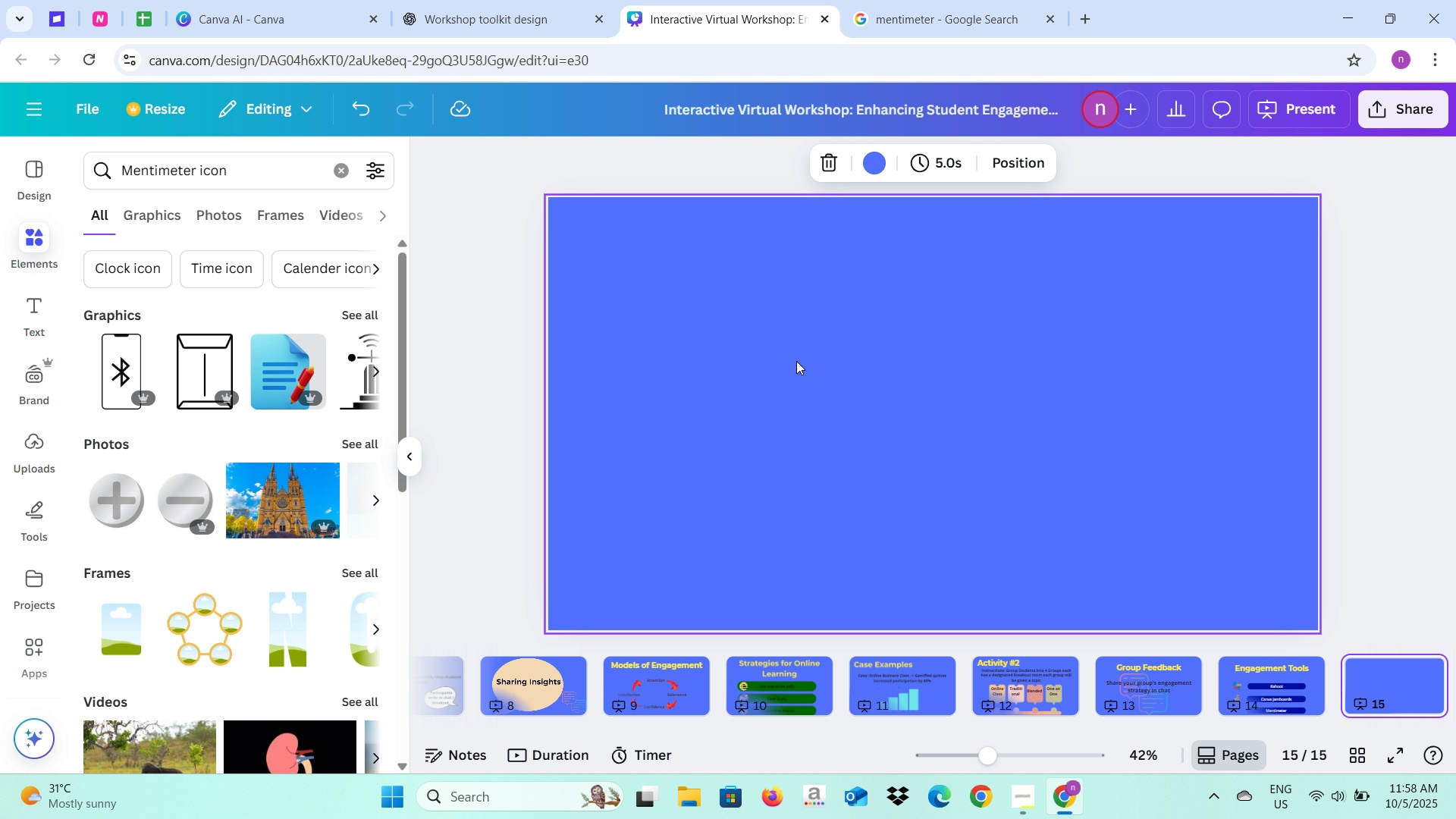 
key(Control+V)
 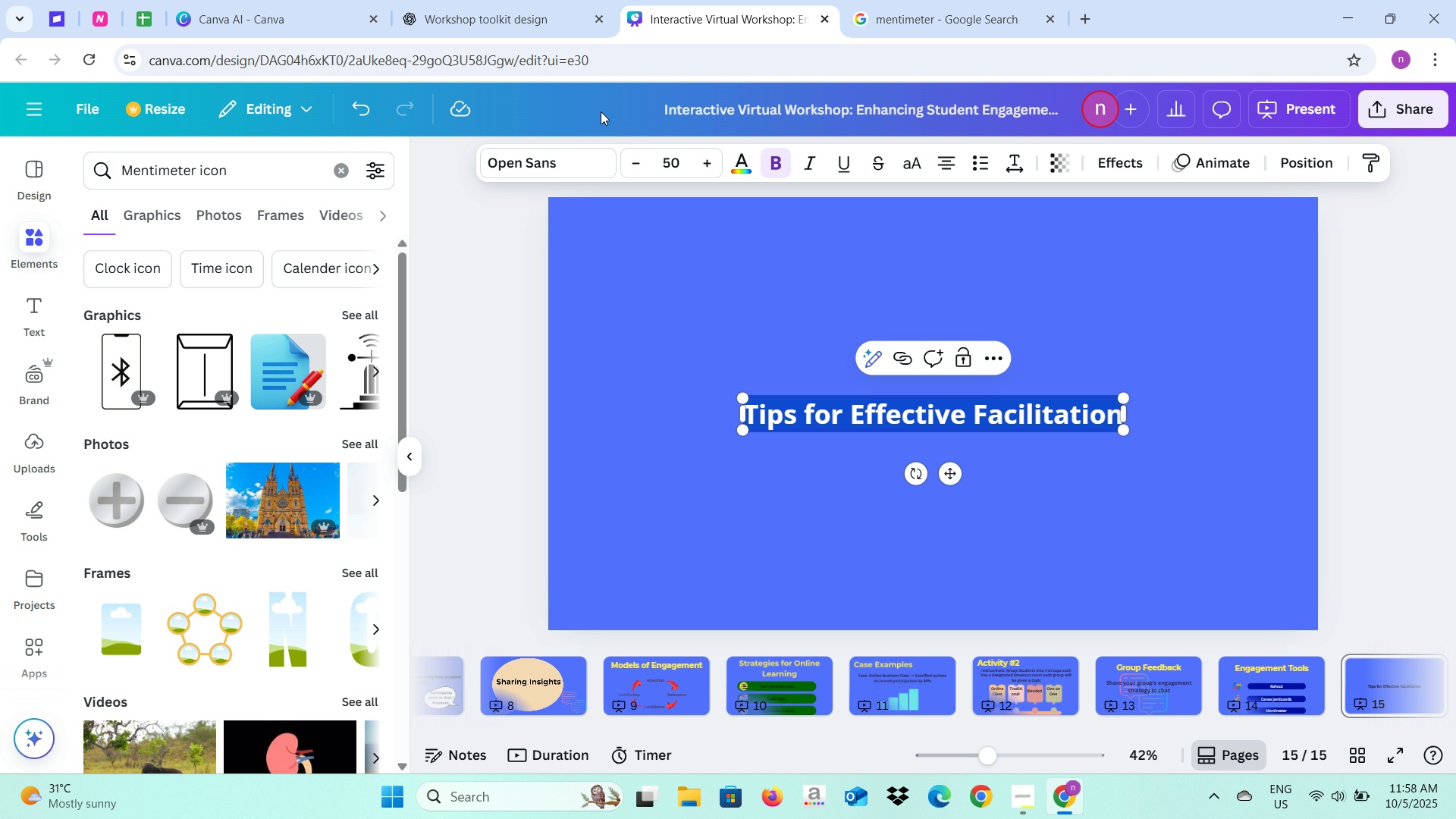 
left_click([598, 155])
 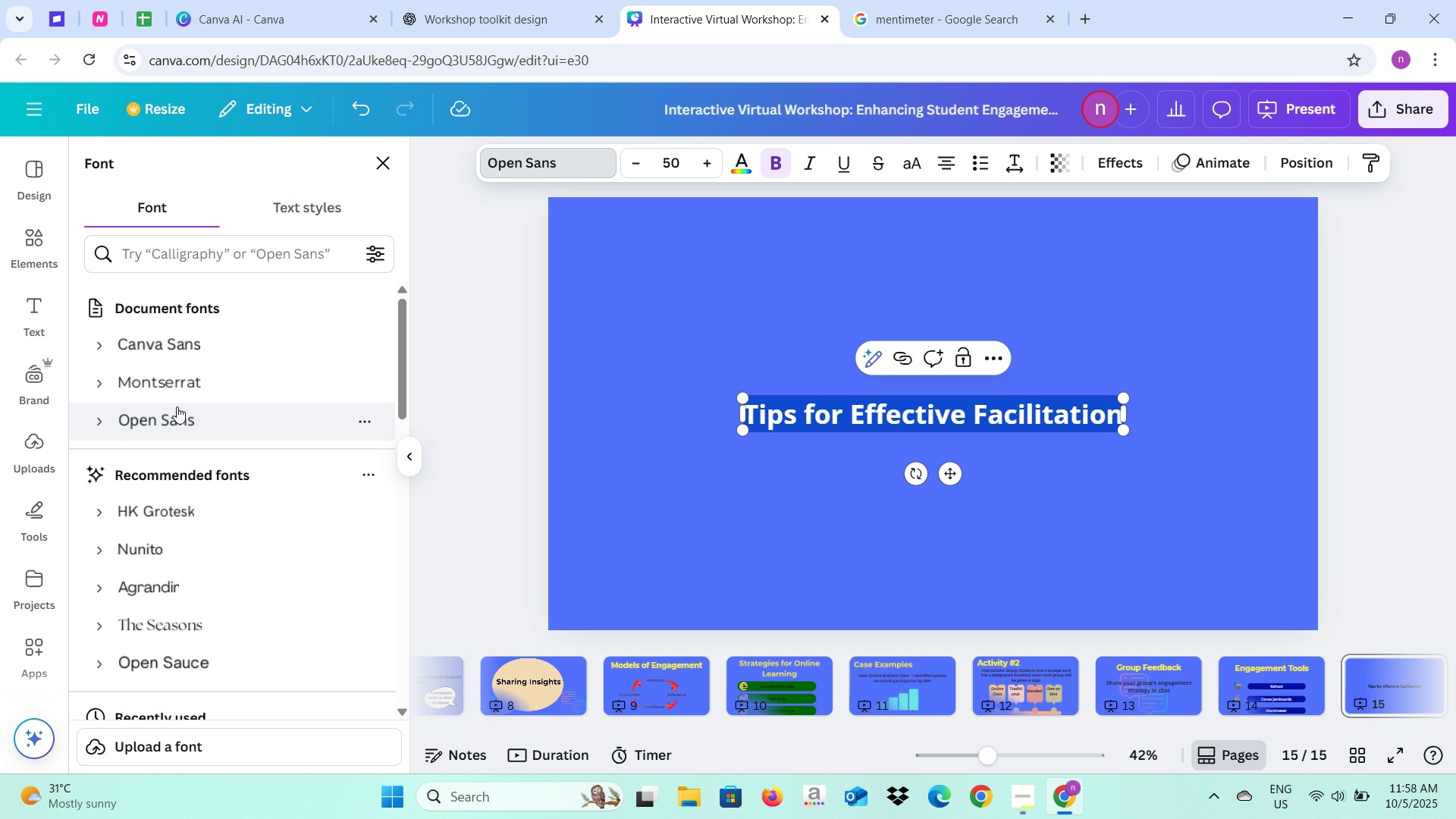 
left_click([176, 384])
 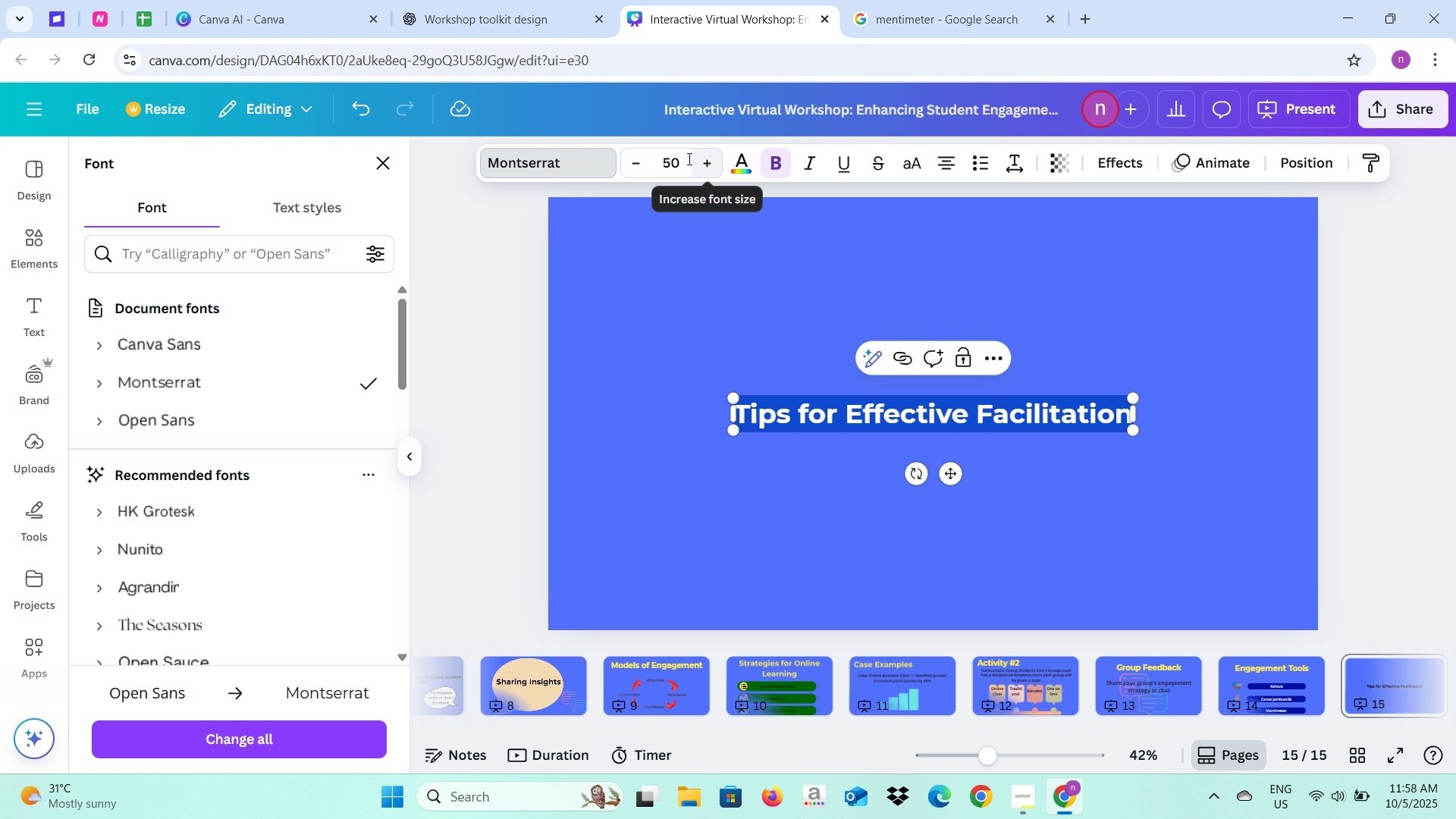 
left_click([686, 158])
 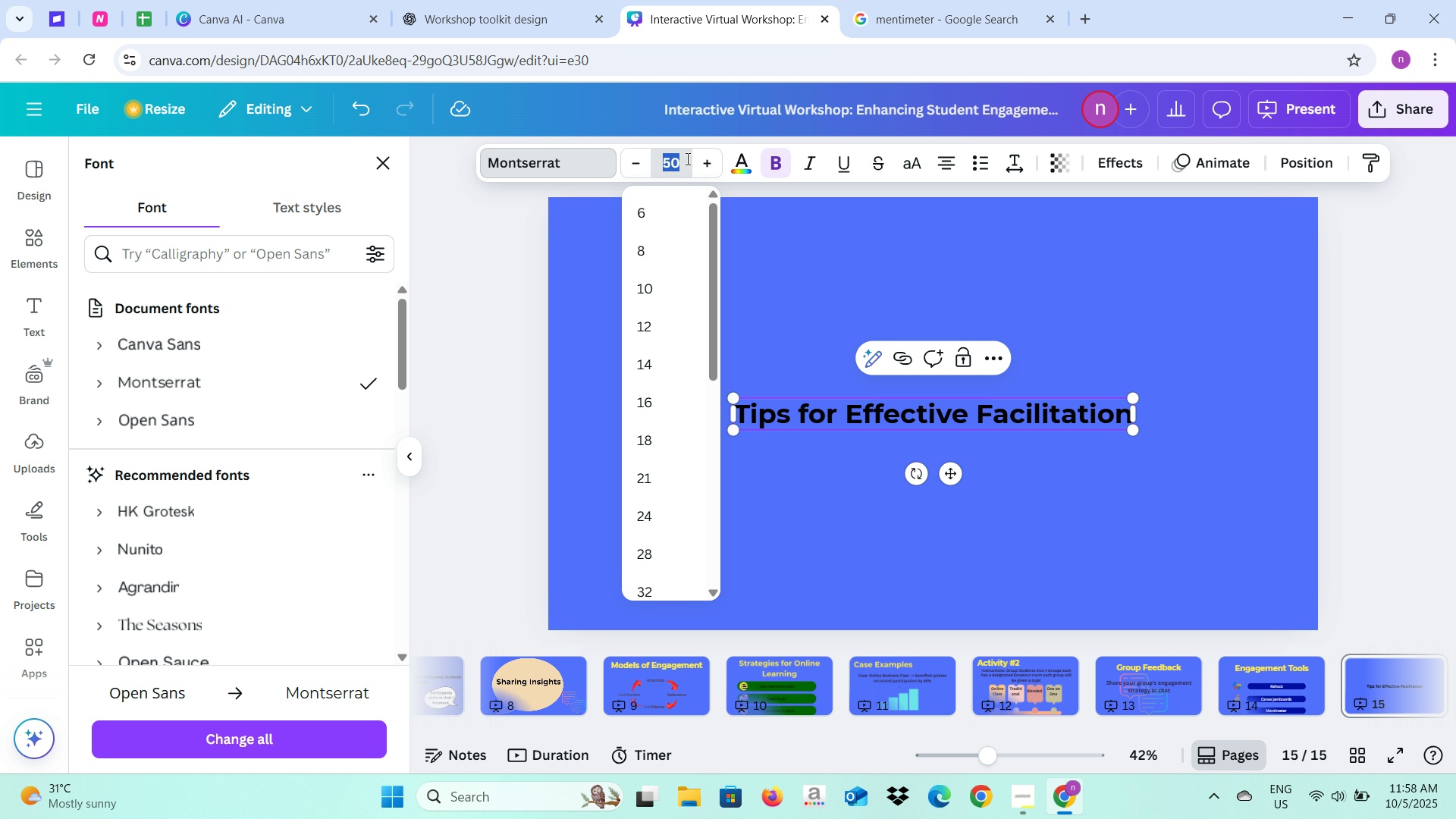 
type(100)
 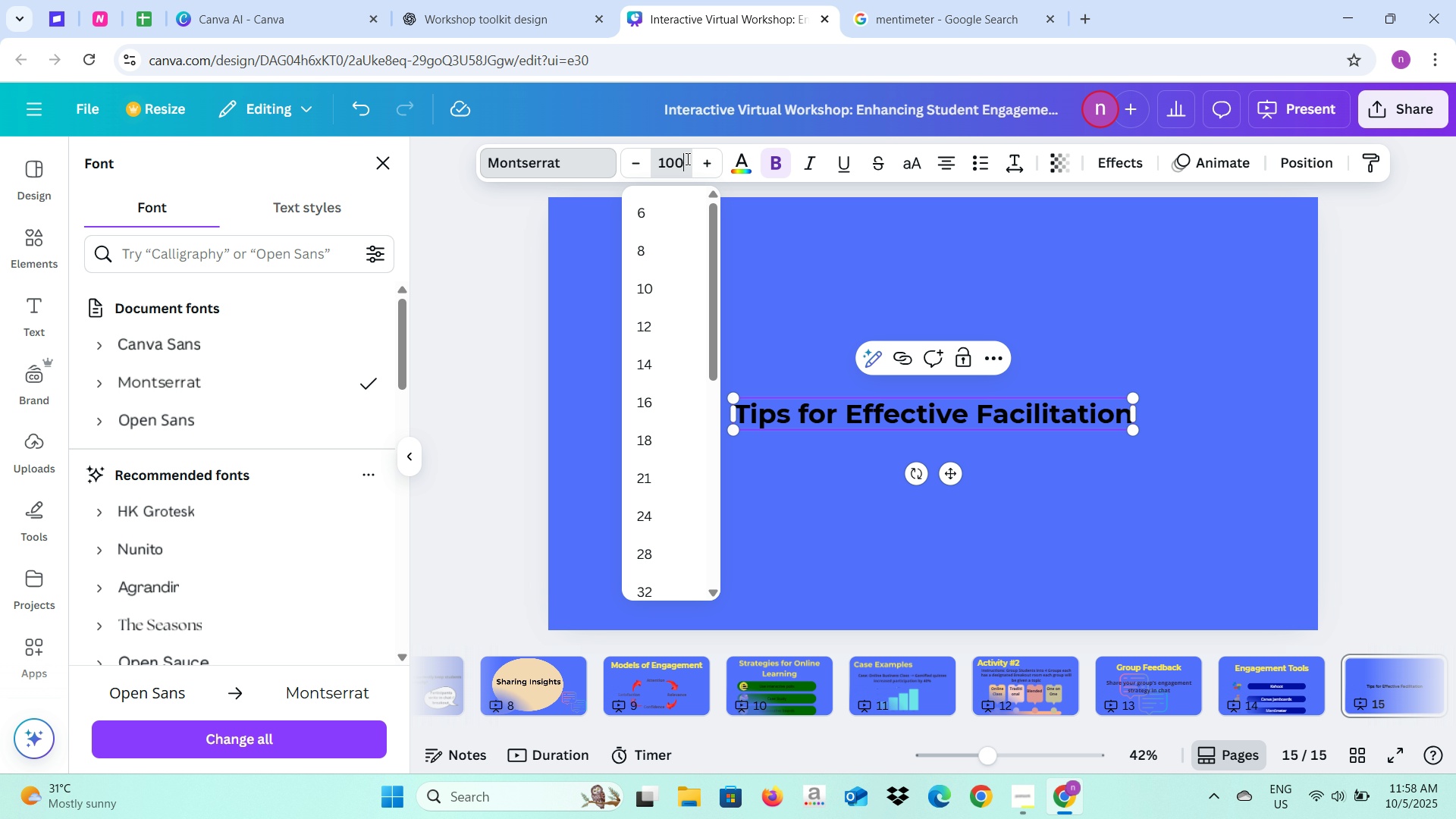 
key(Enter)
 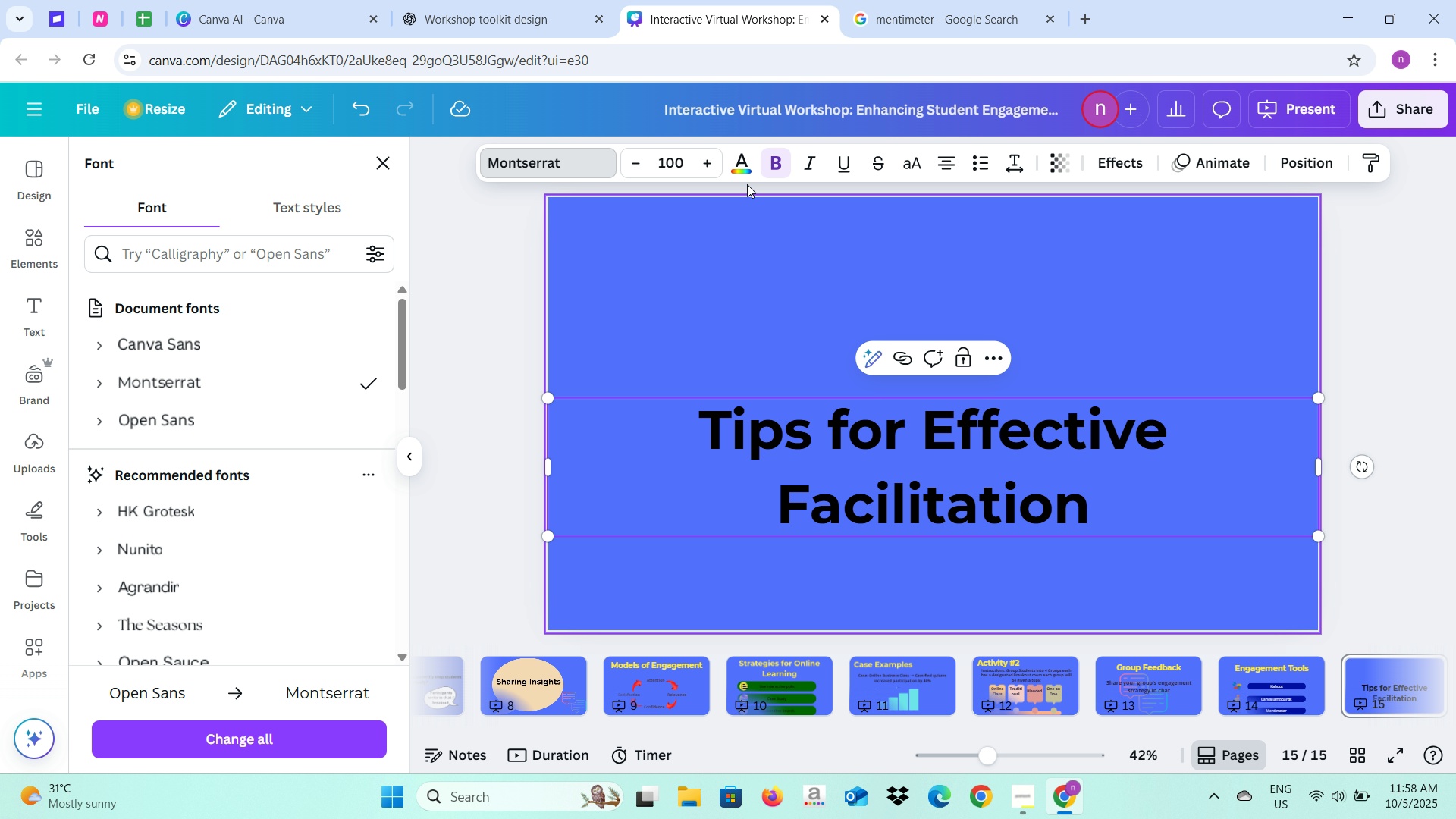 
left_click([740, 158])
 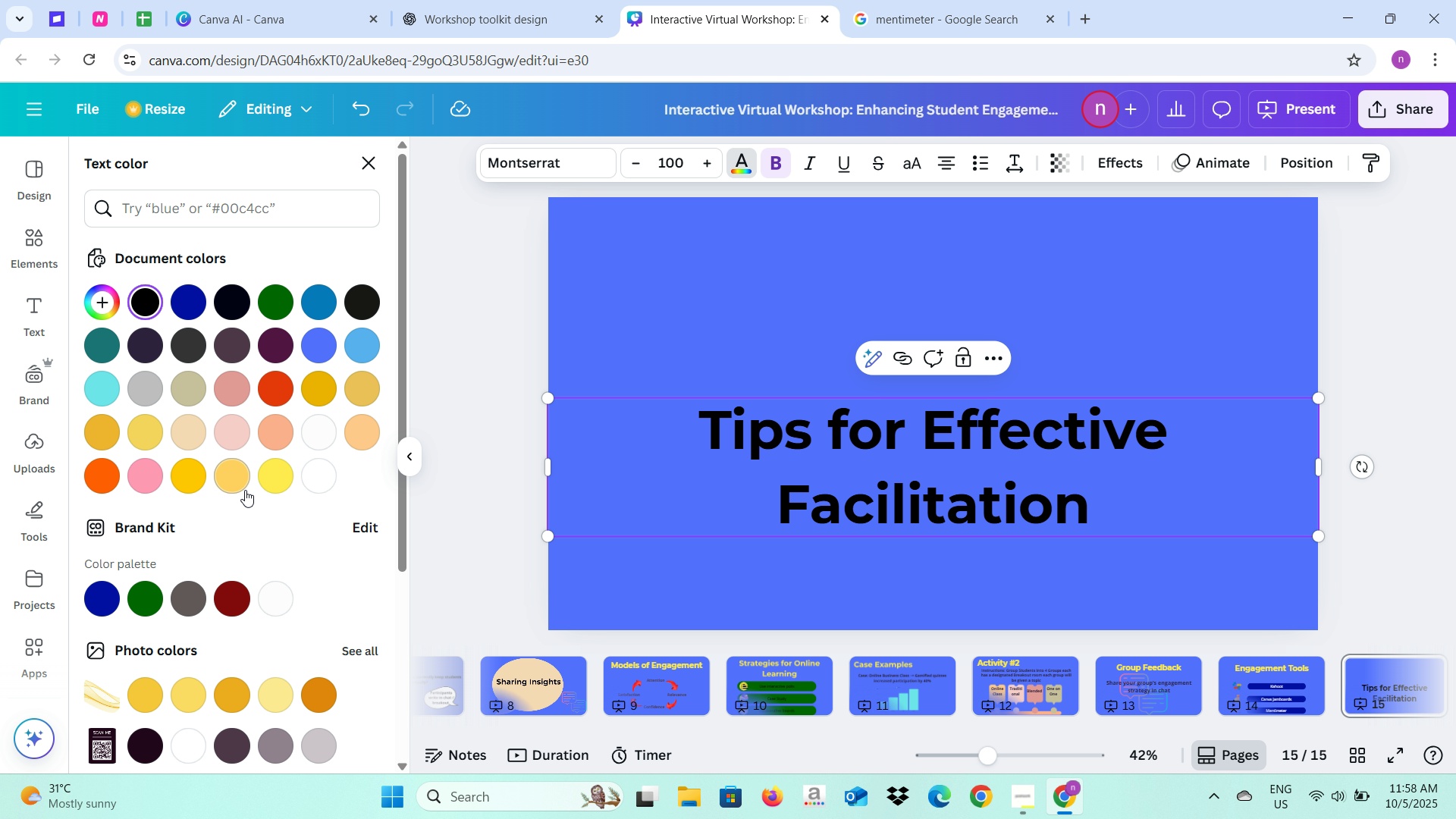 
left_click([267, 483])
 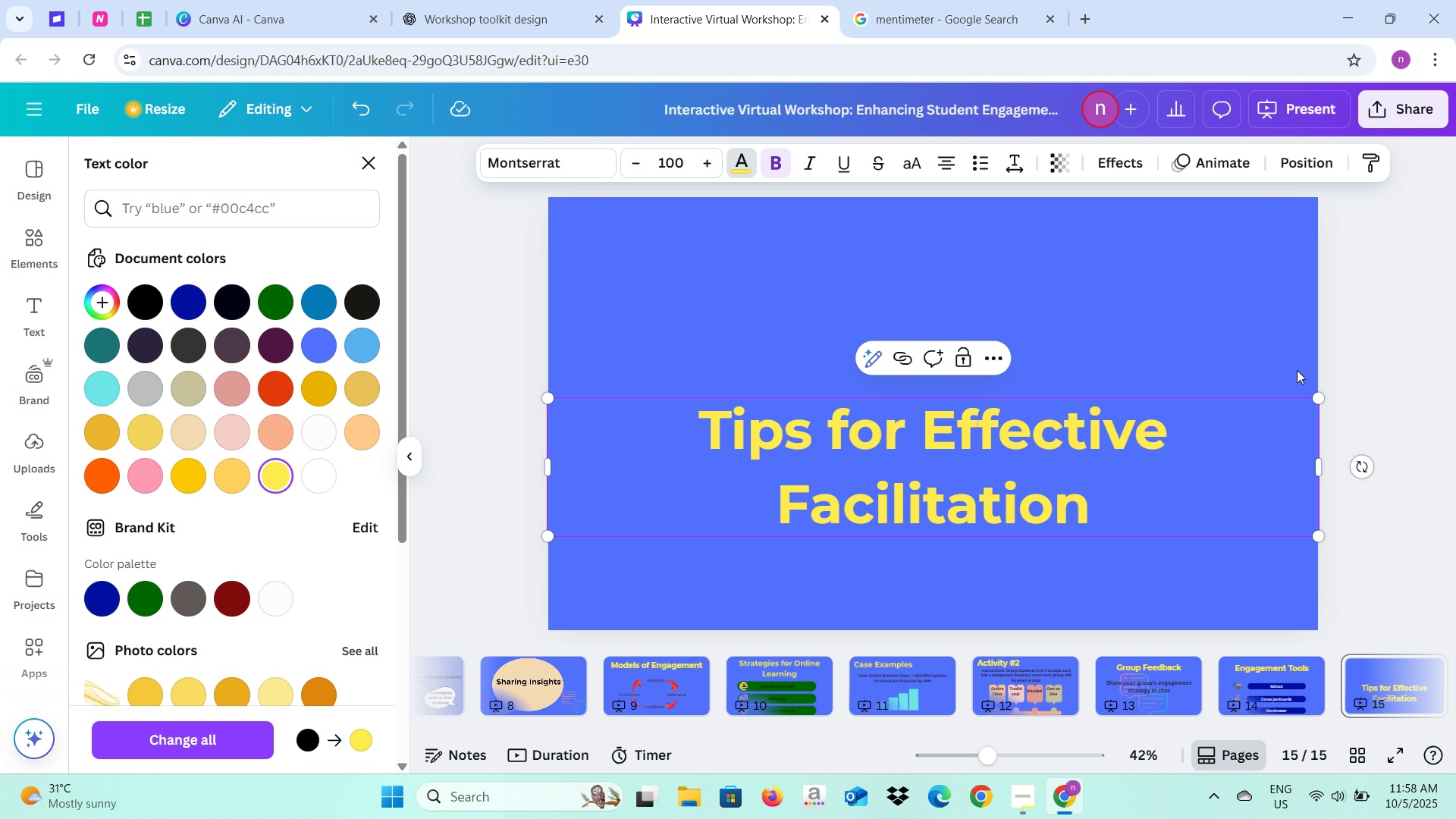 
left_click([1350, 362])
 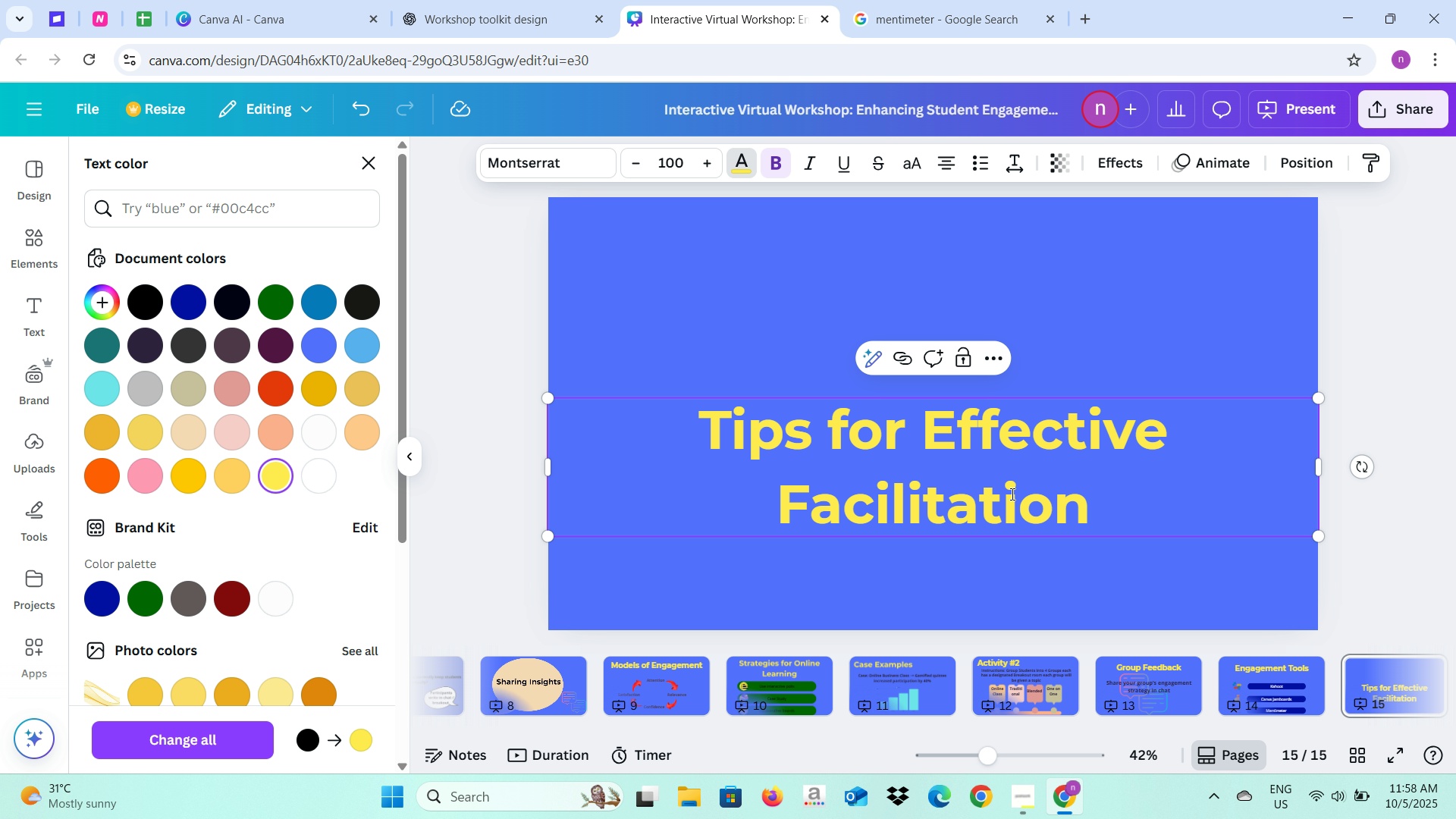 
left_click([1011, 494])
 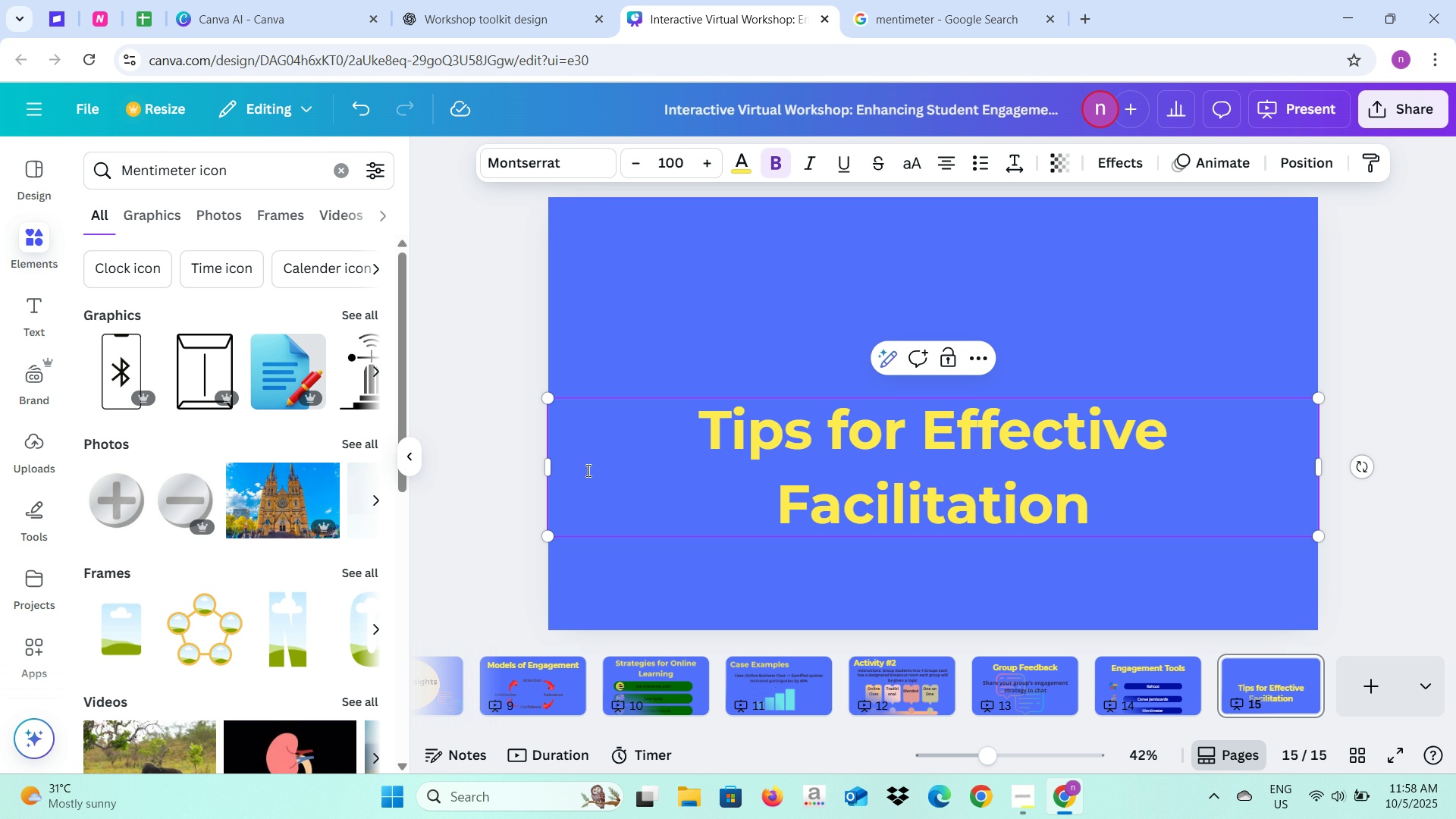 
left_click([506, 497])
 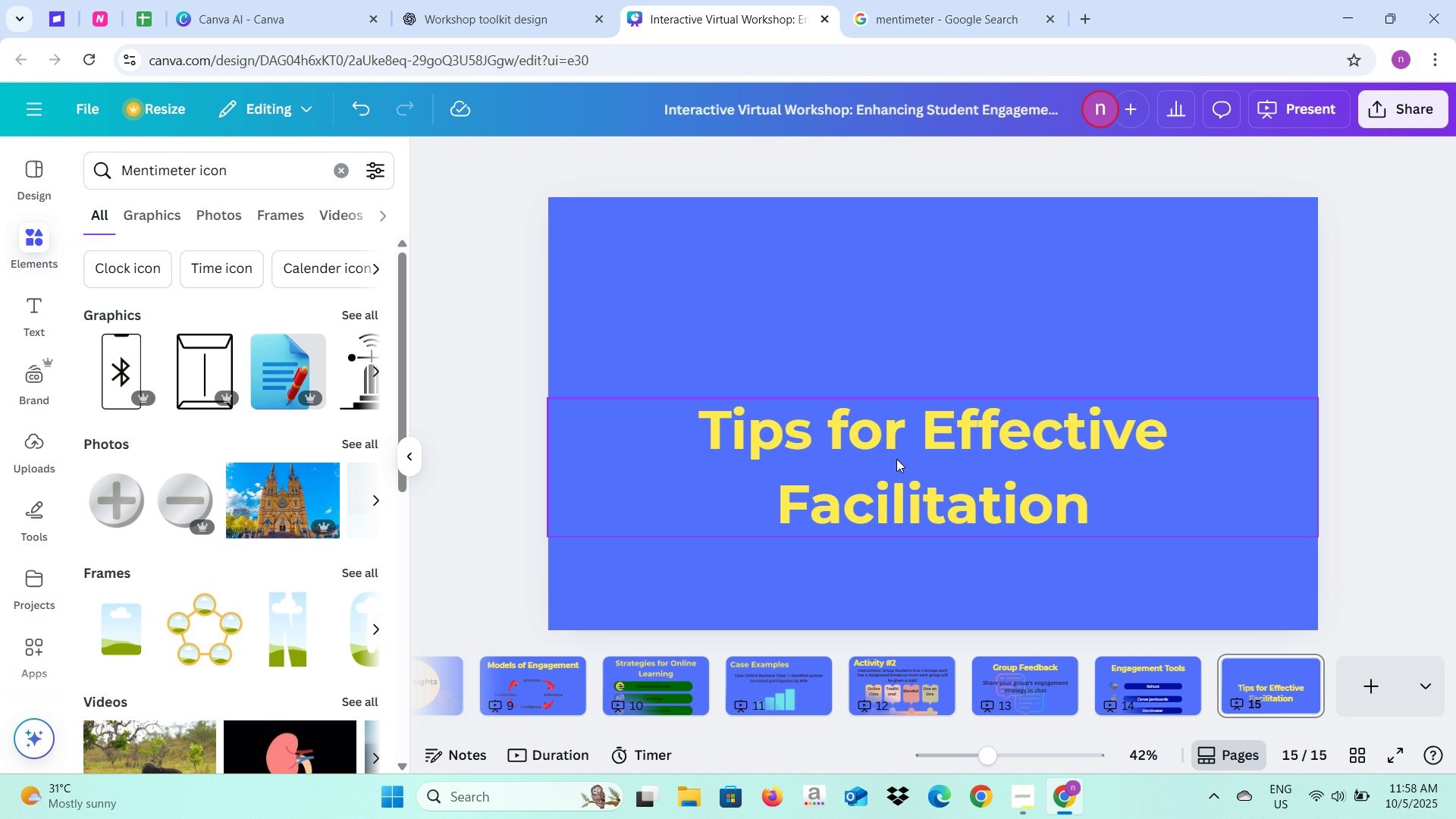 
left_click([896, 461])
 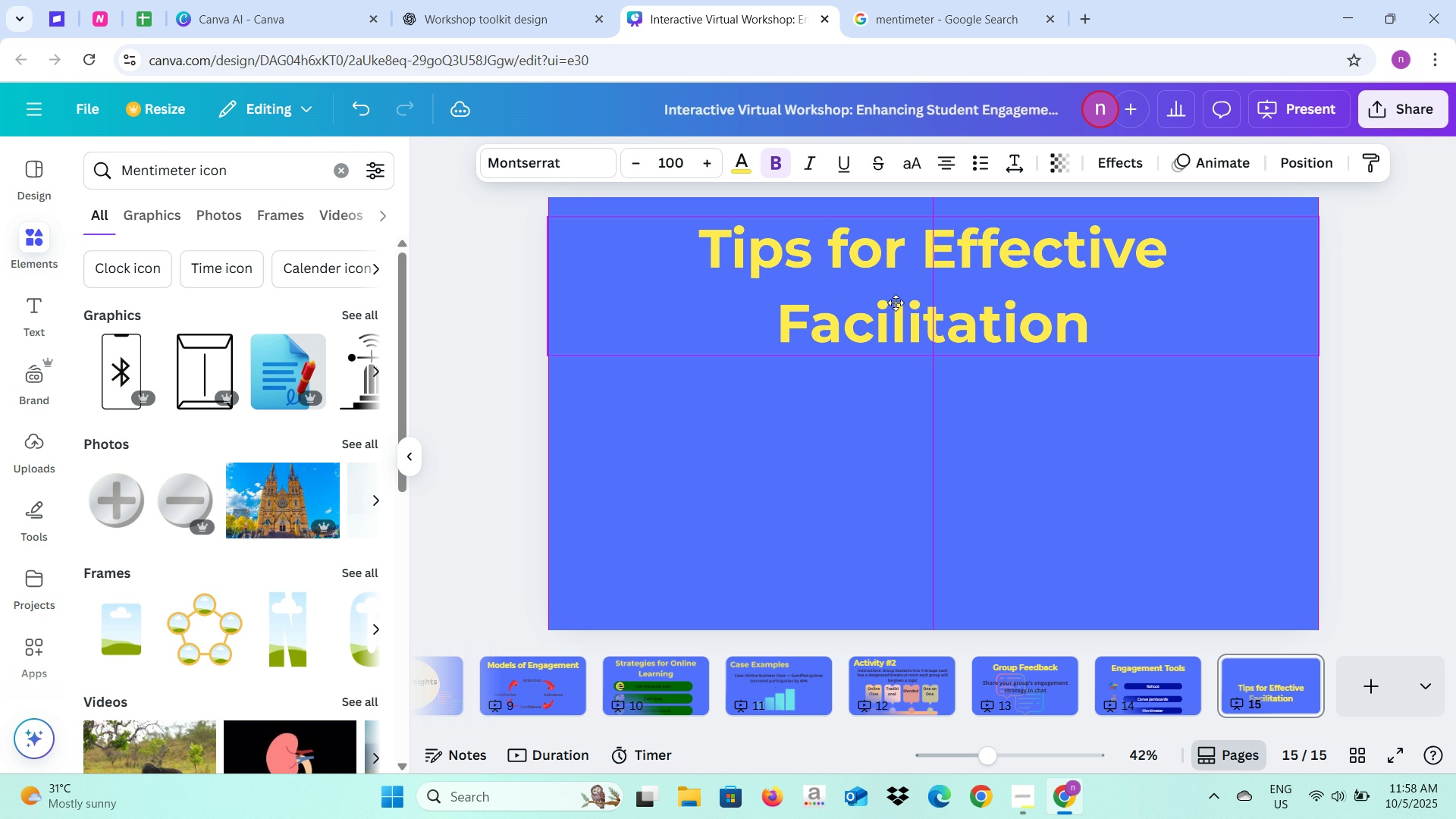 
left_click([861, 480])
 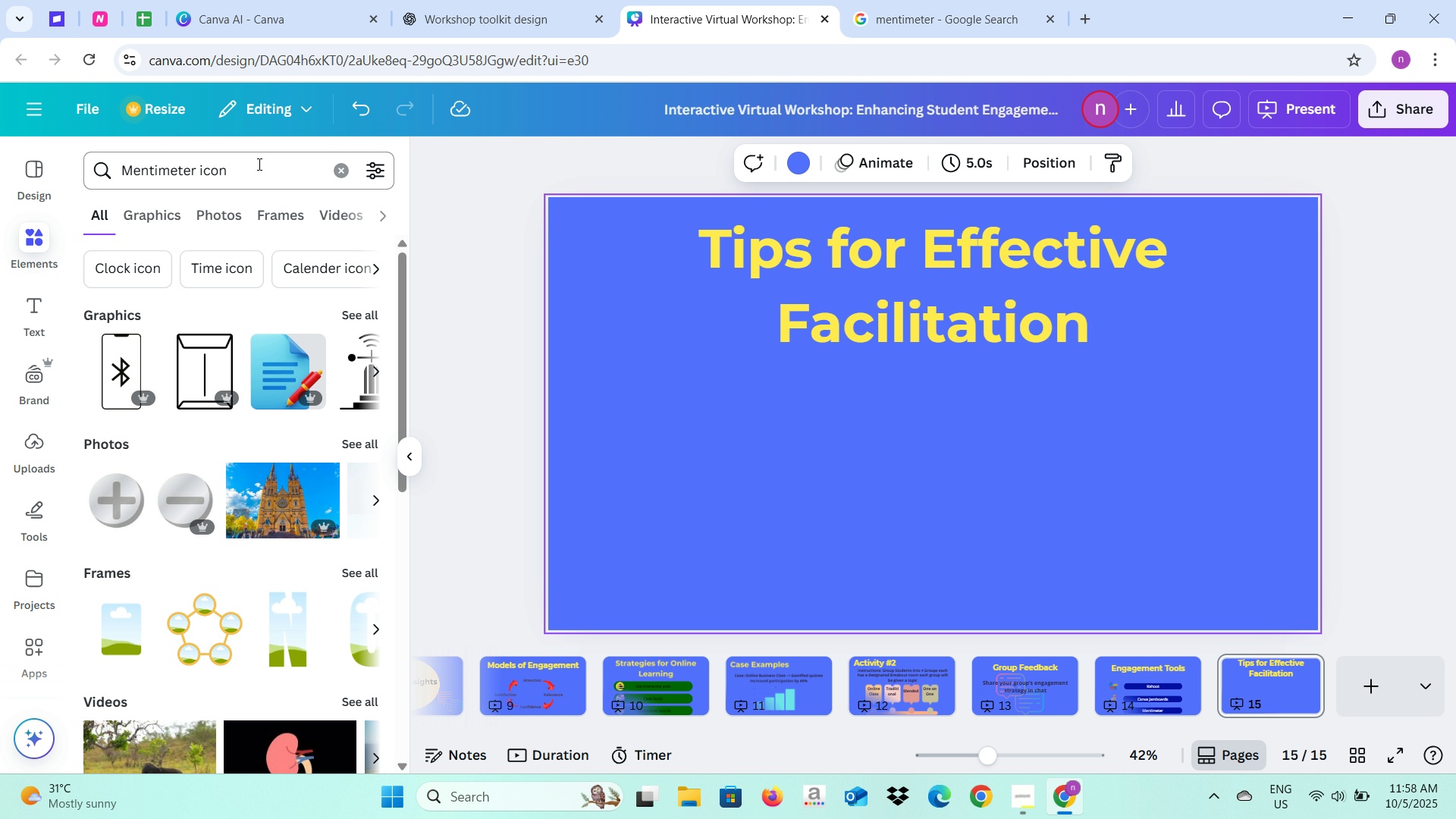 
left_click([340, 172])
 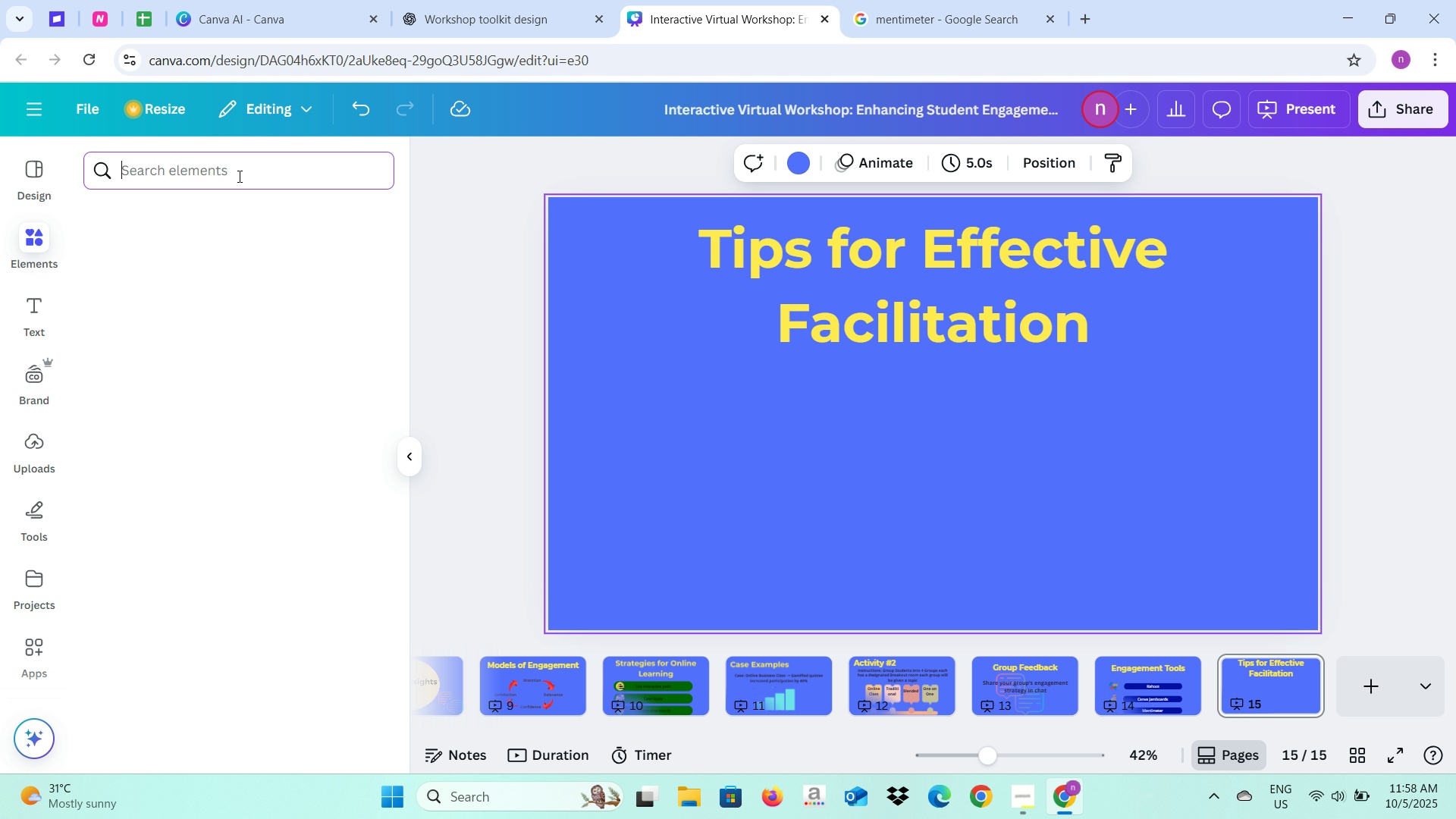 
left_click([238, 175])
 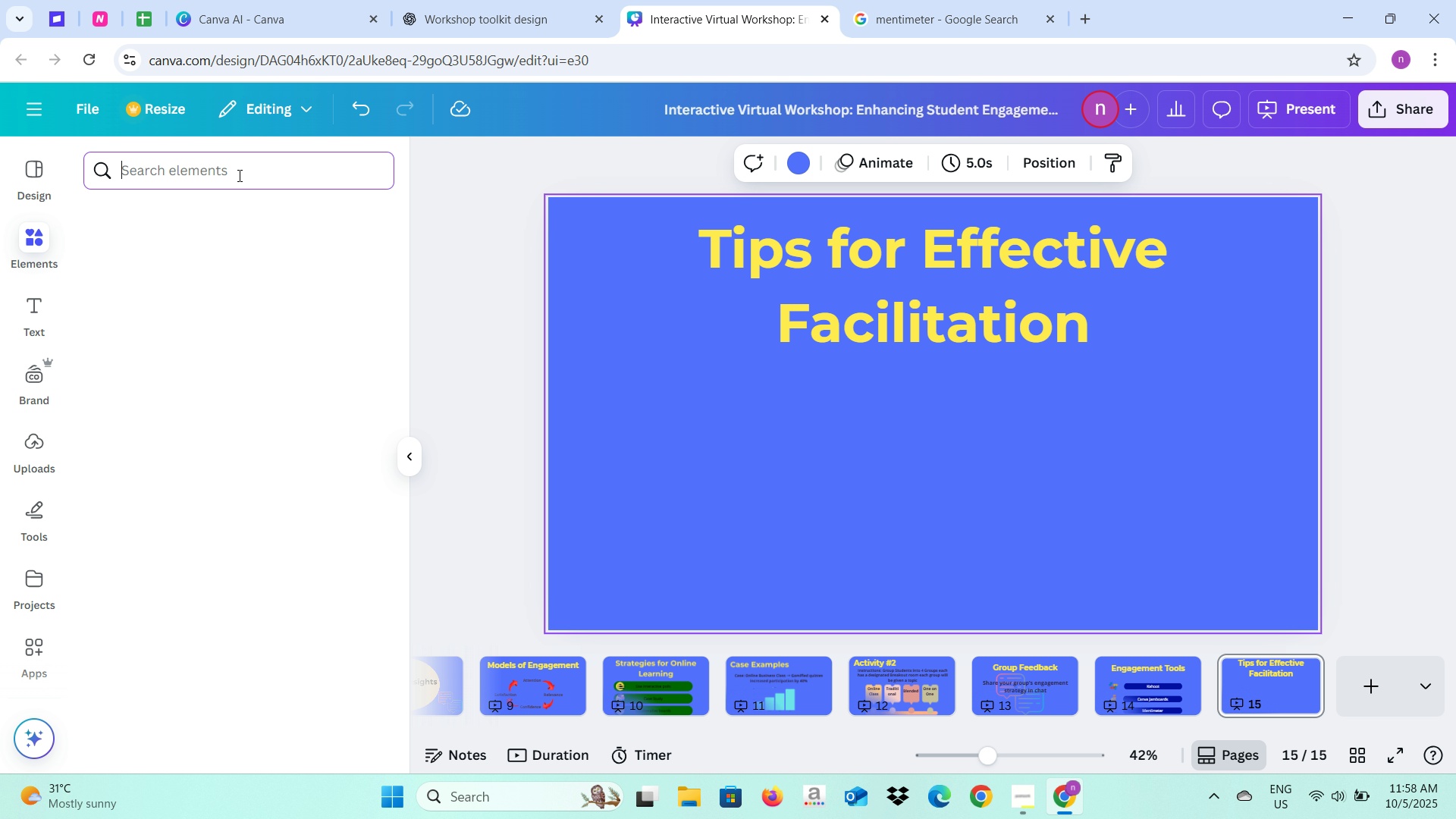 
type(Checklist)
 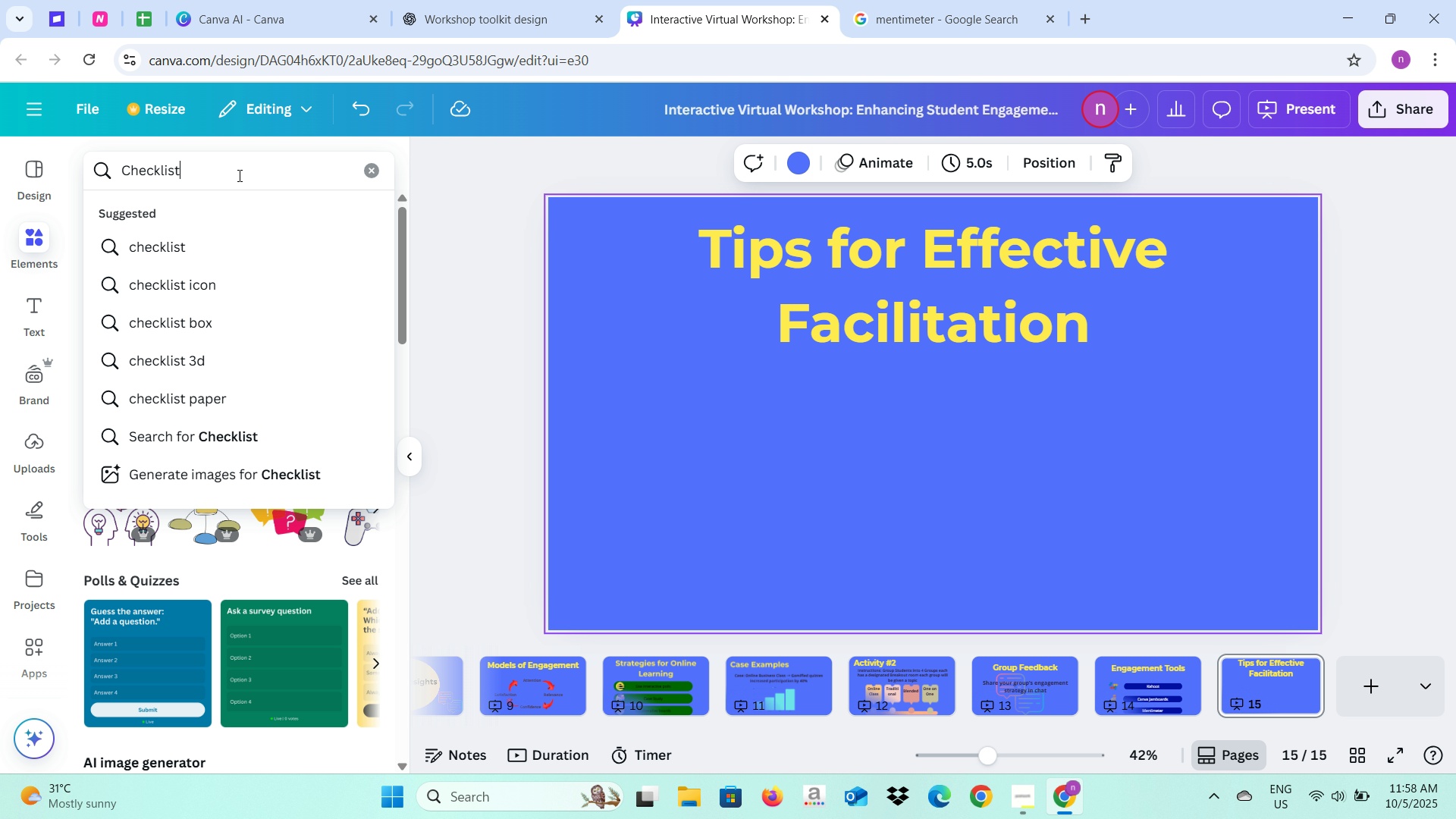 
key(Enter)
 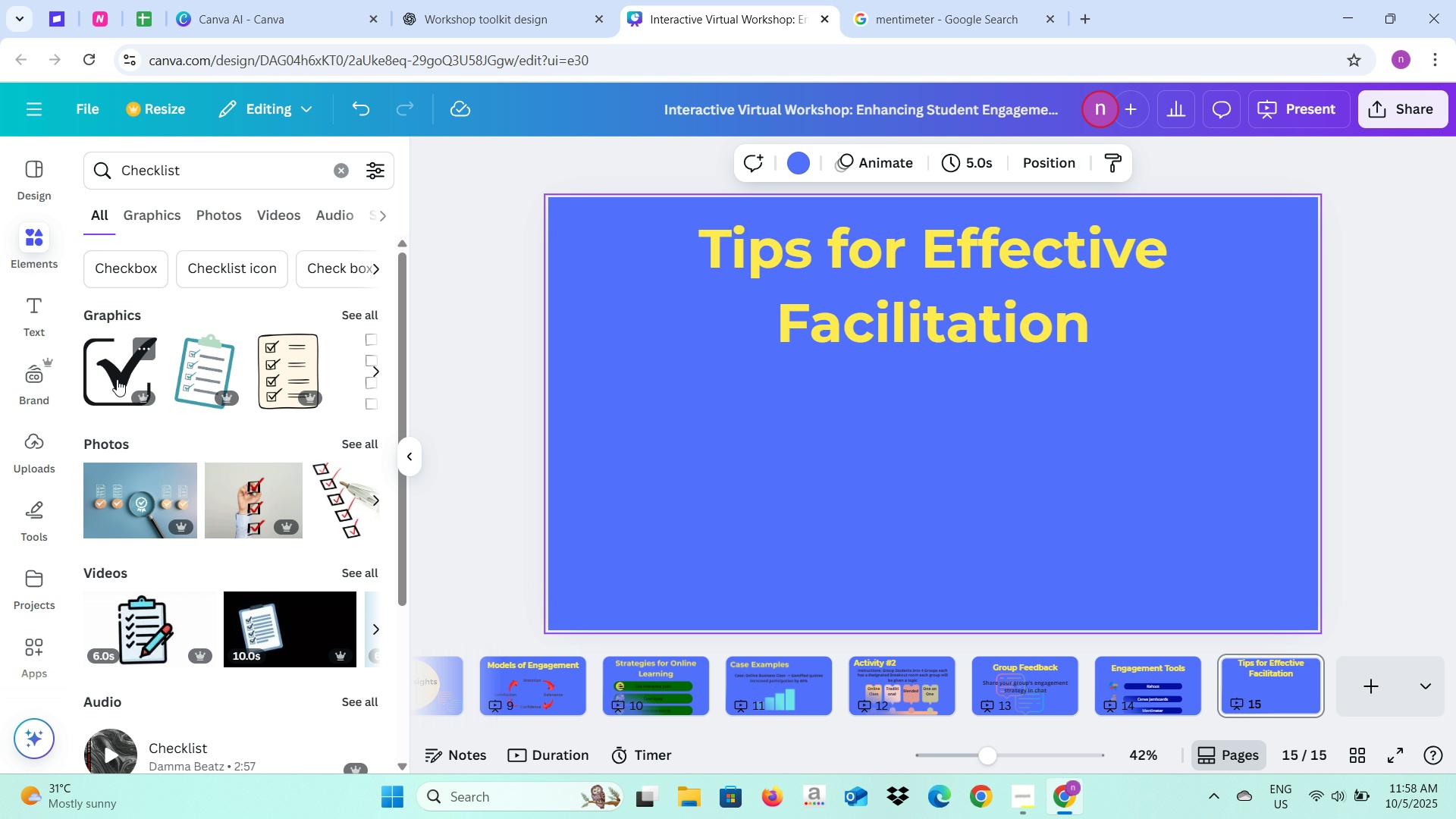 
wait(7.12)
 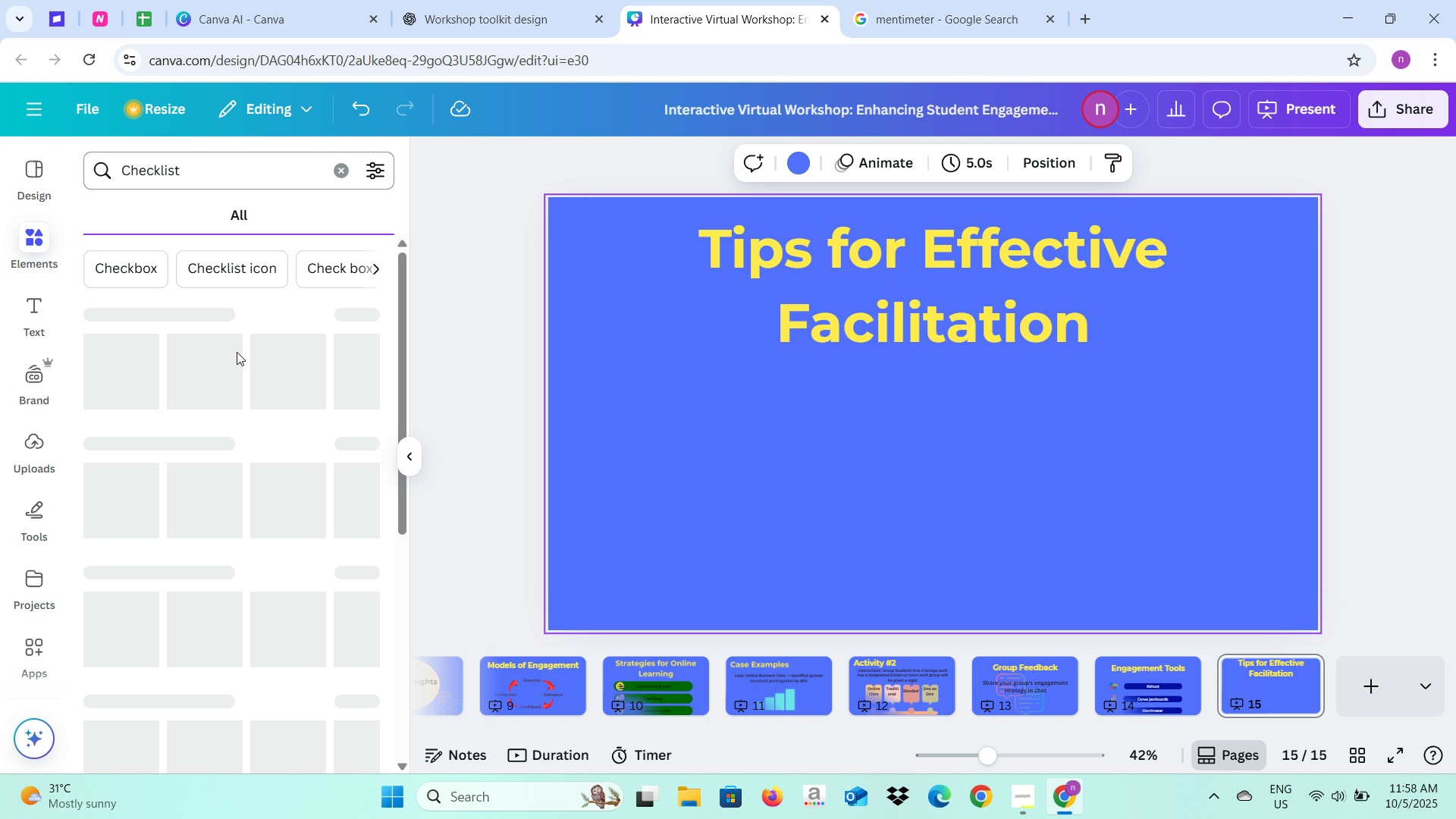 
left_click([131, 375])
 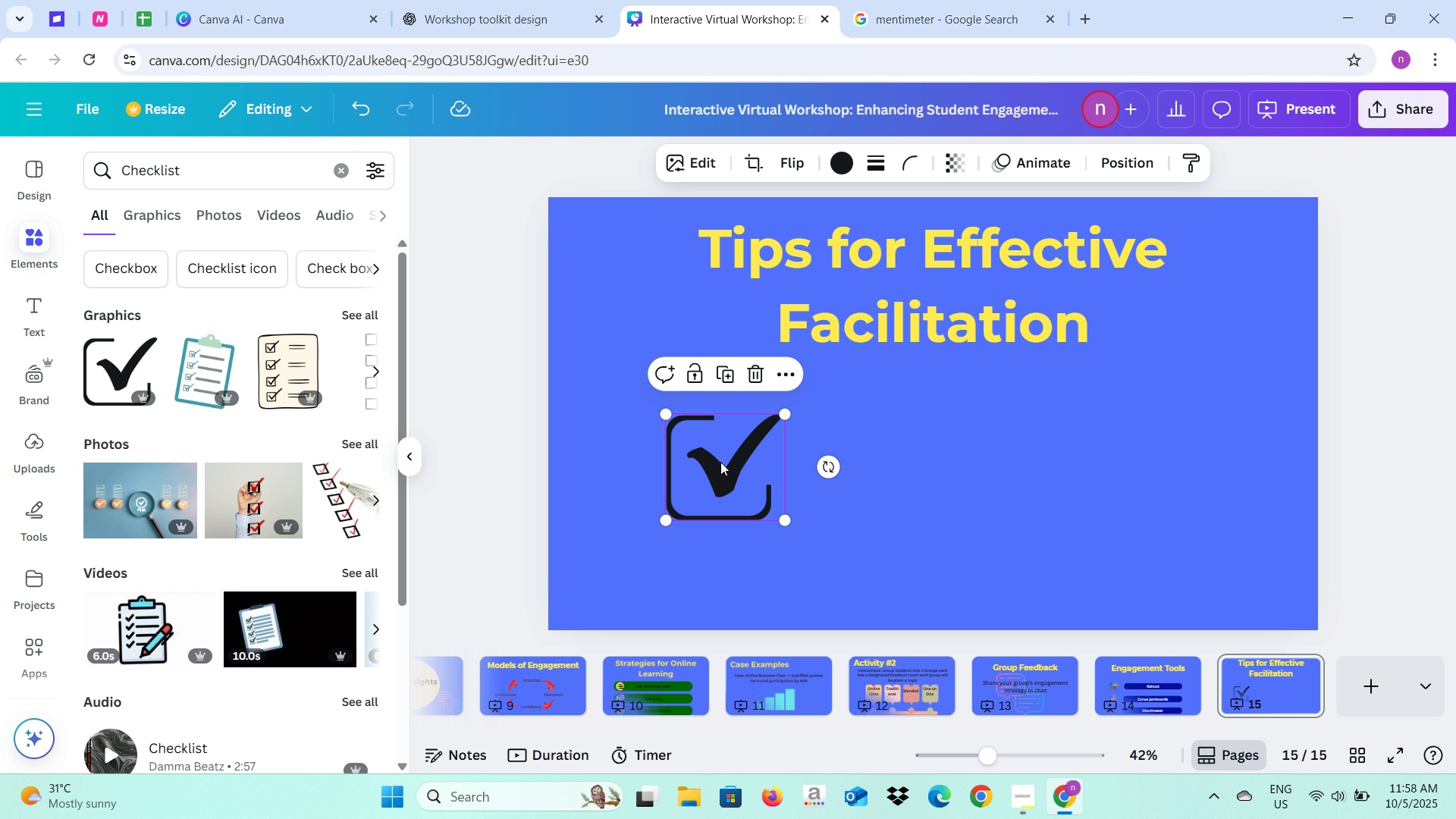 
wait(5.27)
 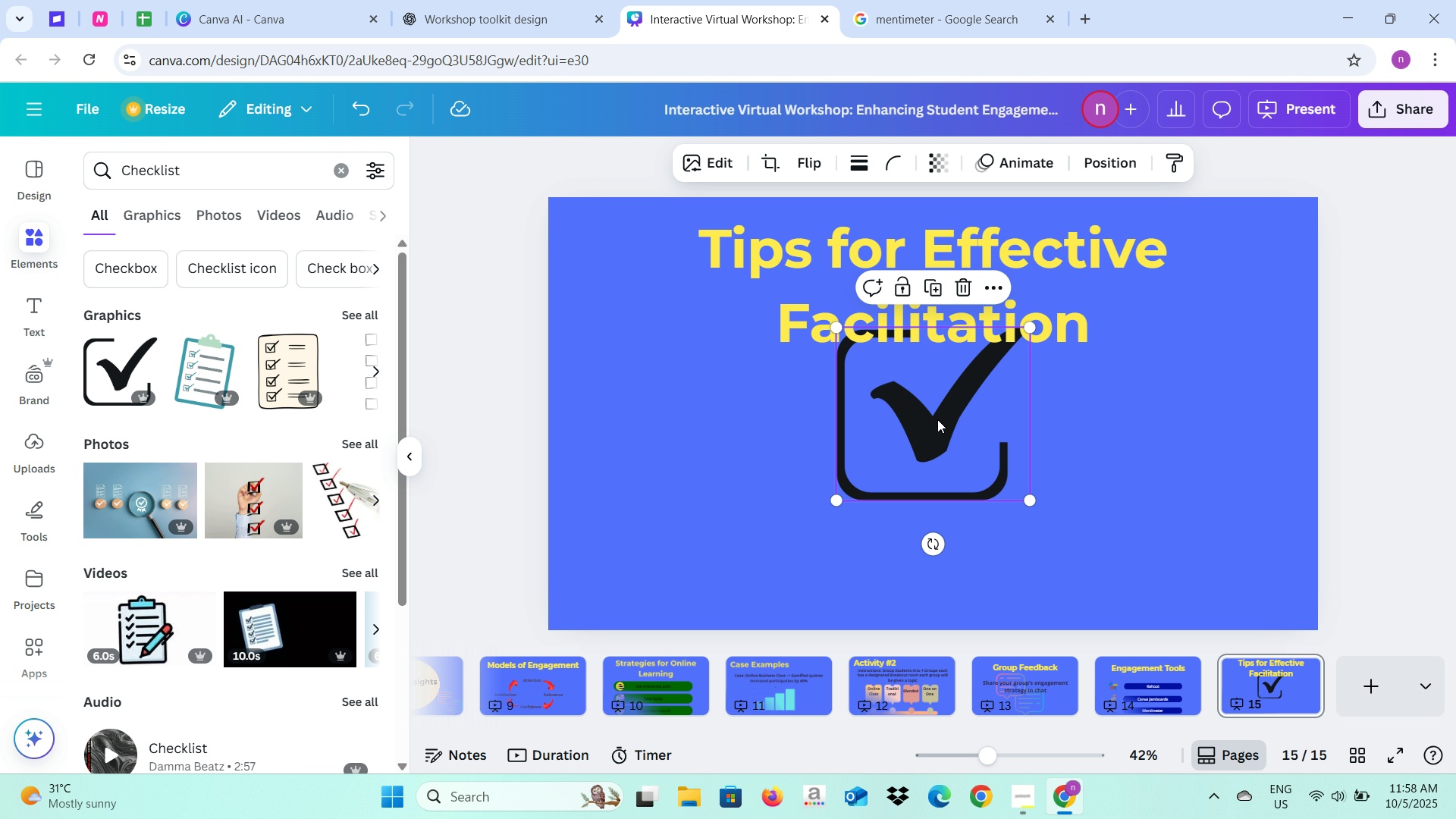 
left_click([480, 0])
 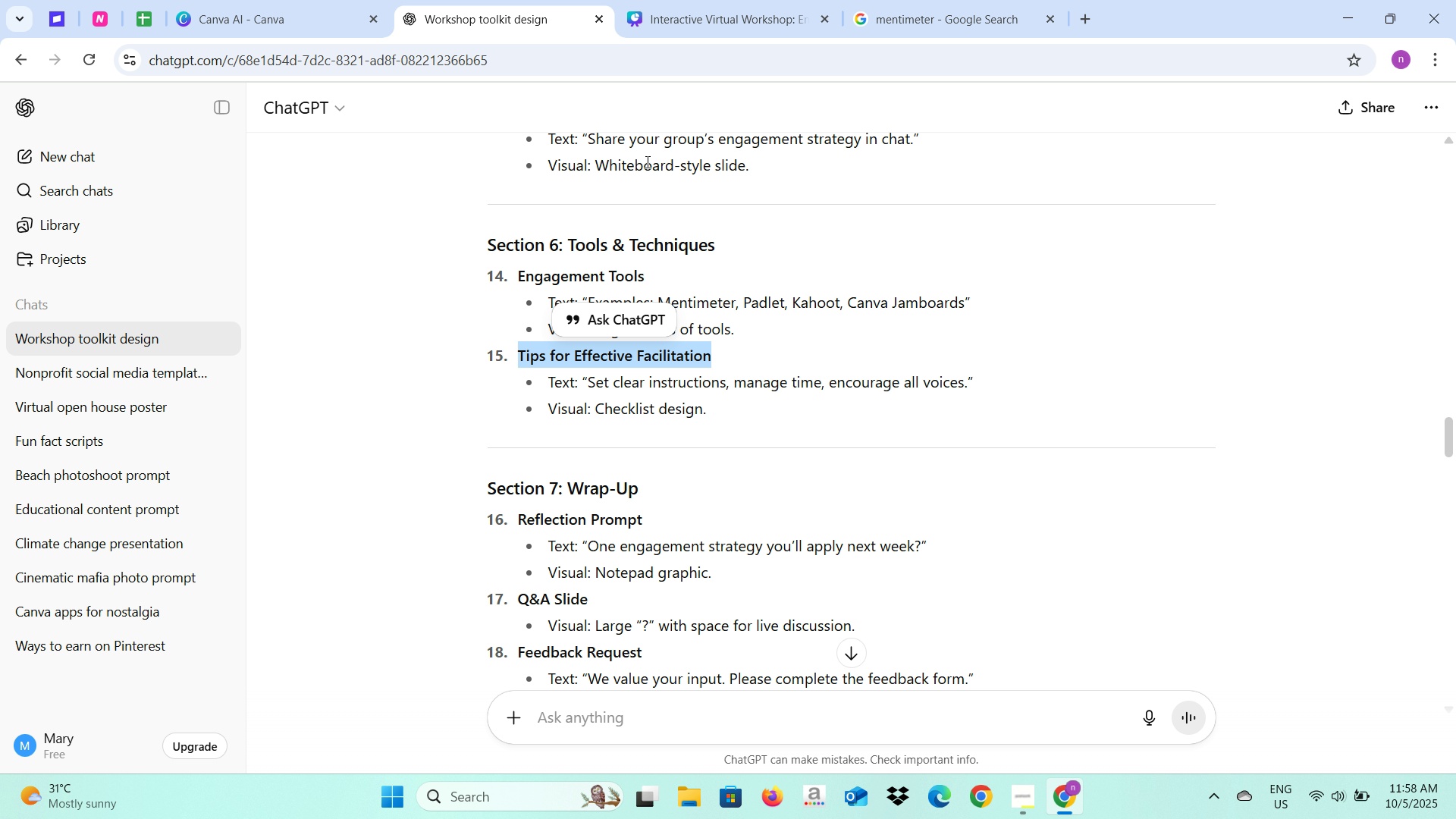 
wait(6.76)
 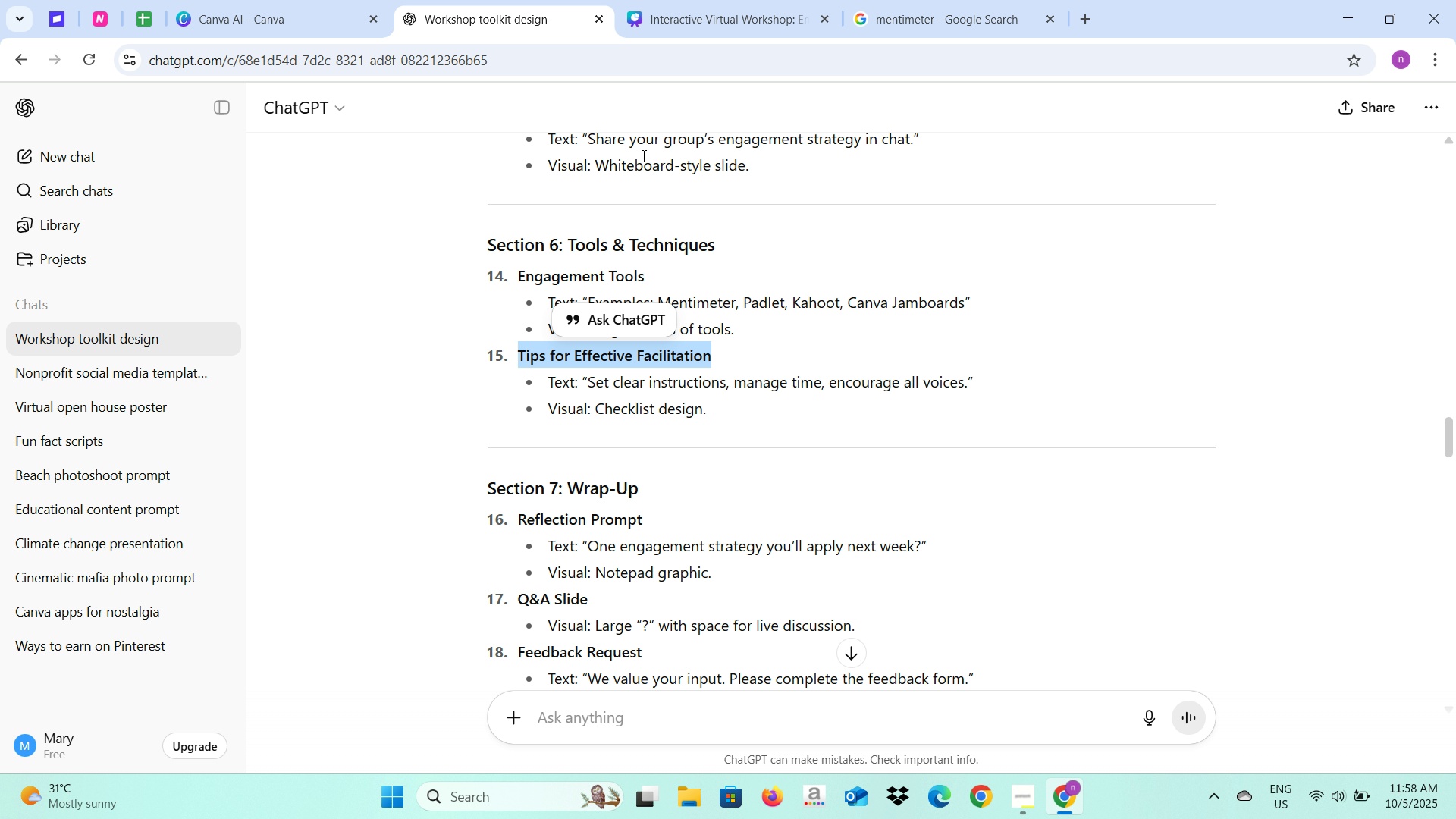 
left_click([661, 0])
 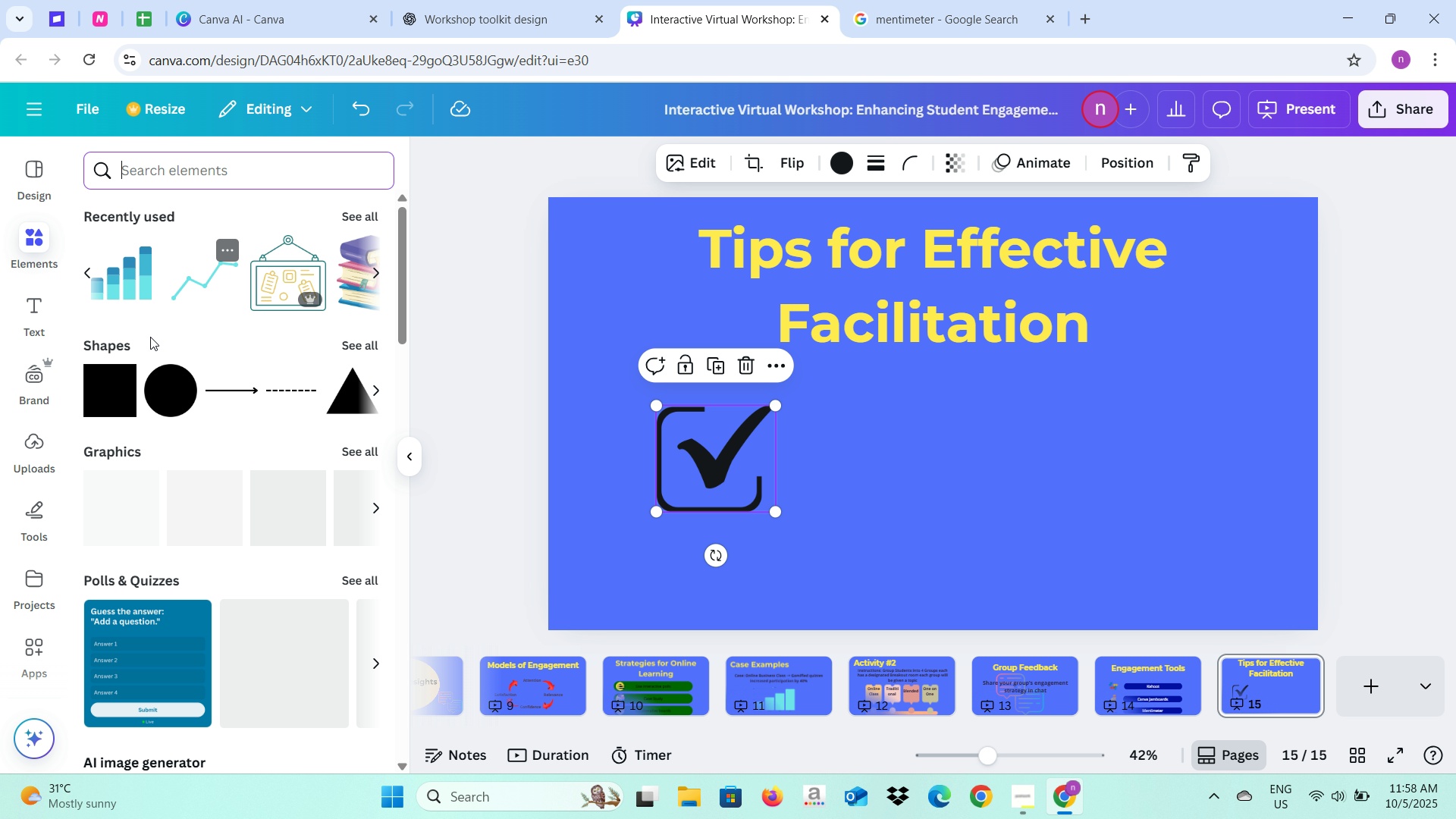 
wait(5.73)
 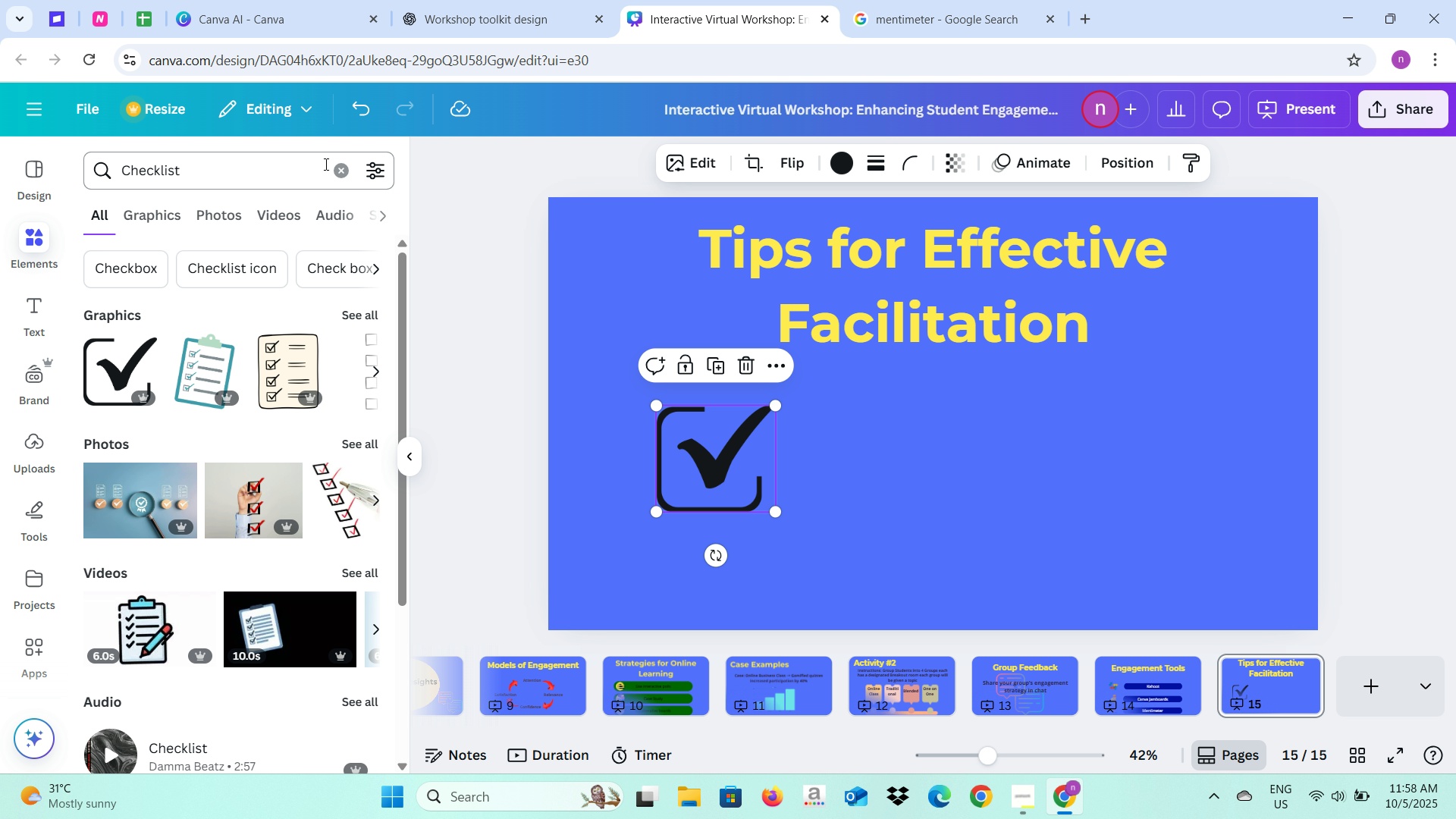 
left_click([109, 397])
 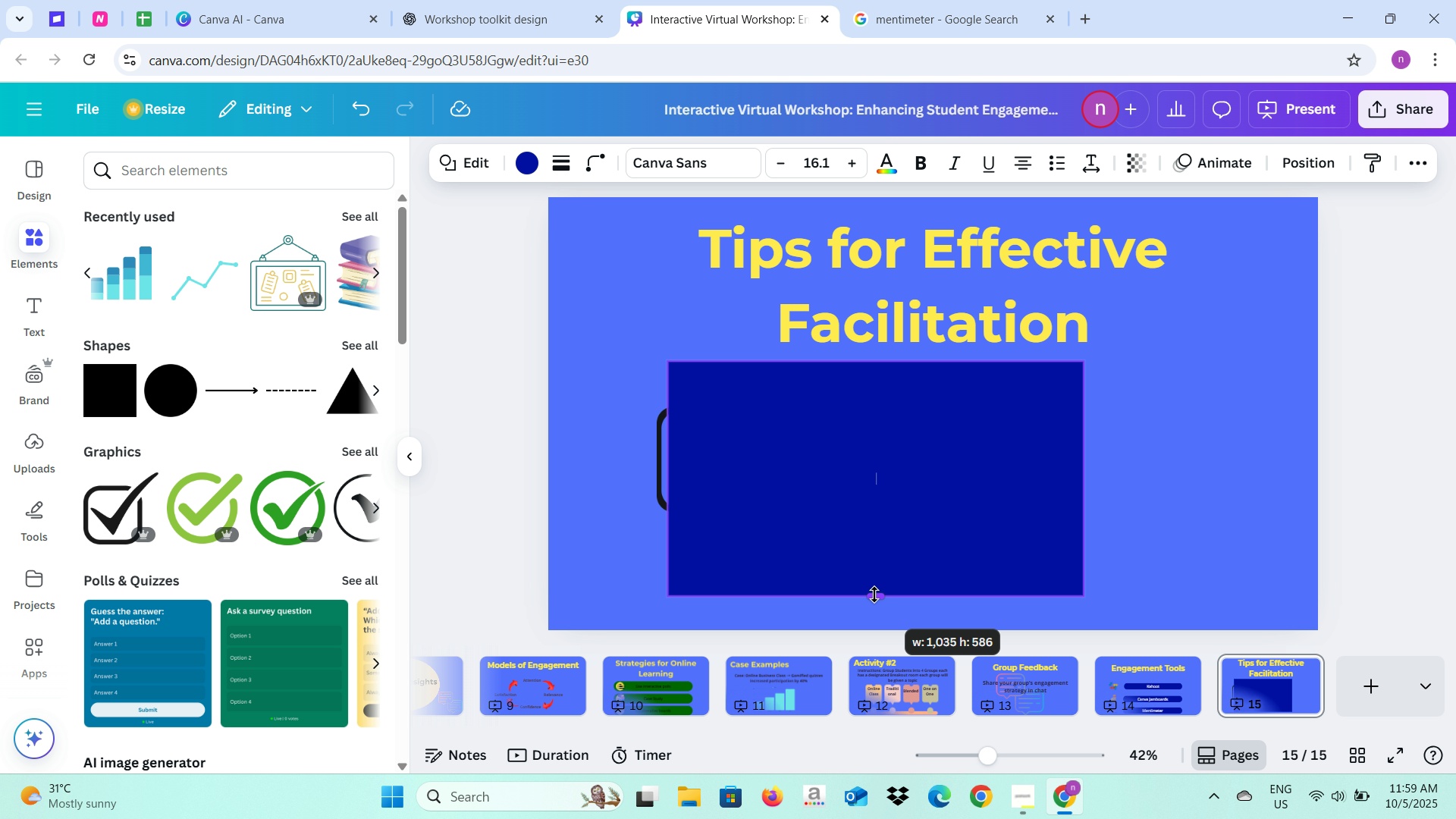 
wait(14.31)
 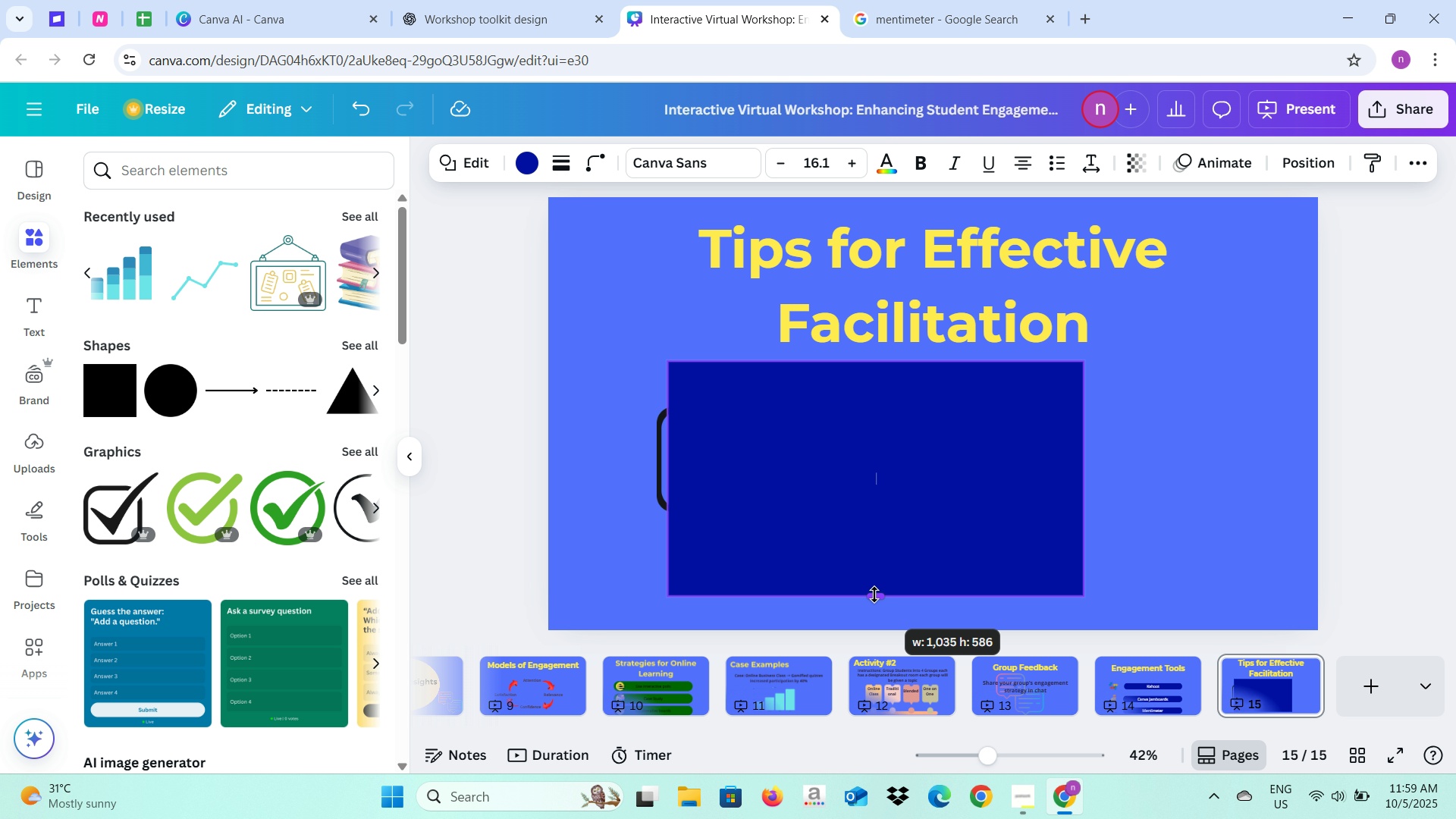 
left_click([529, 172])
 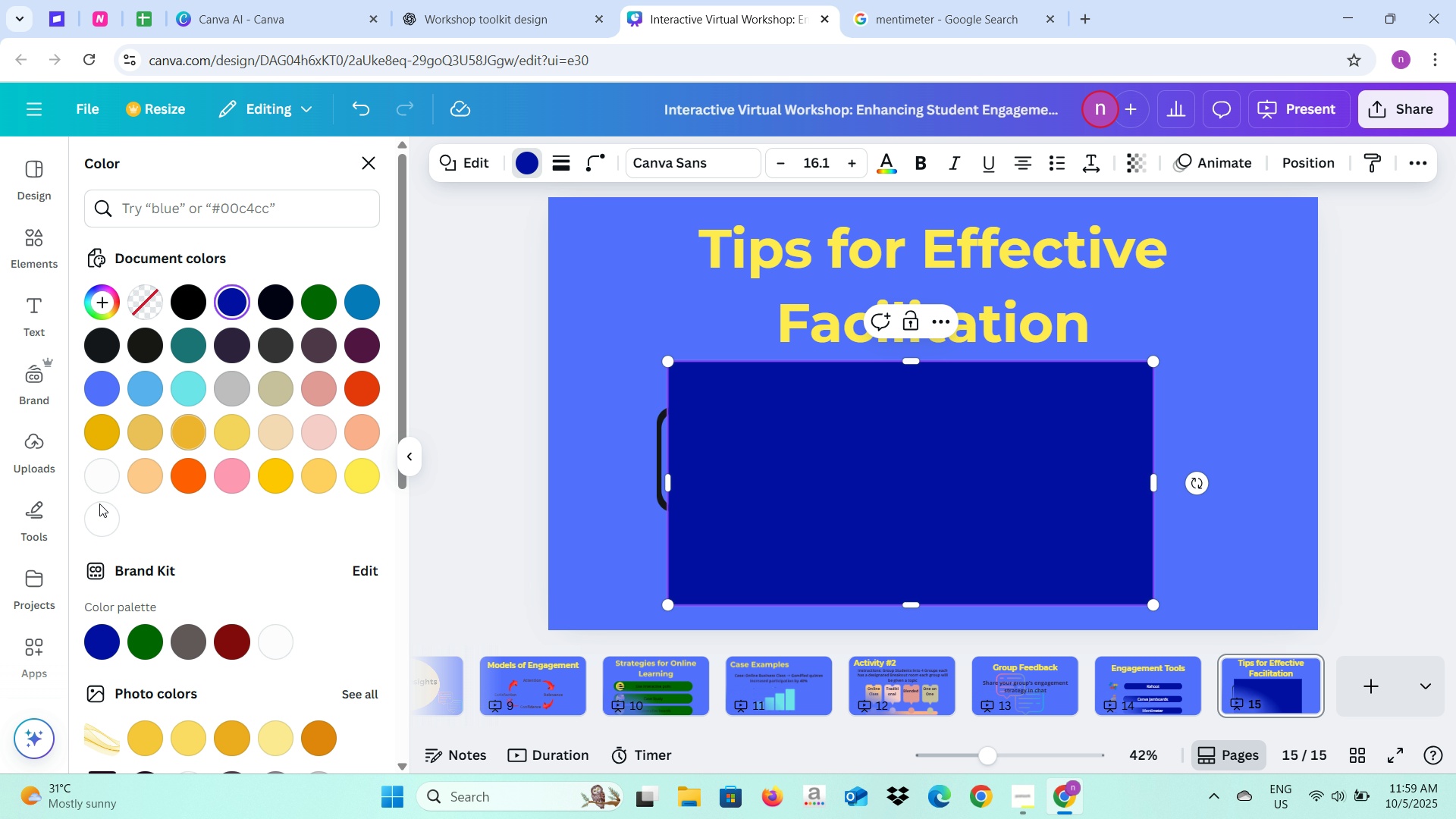 
left_click([100, 475])
 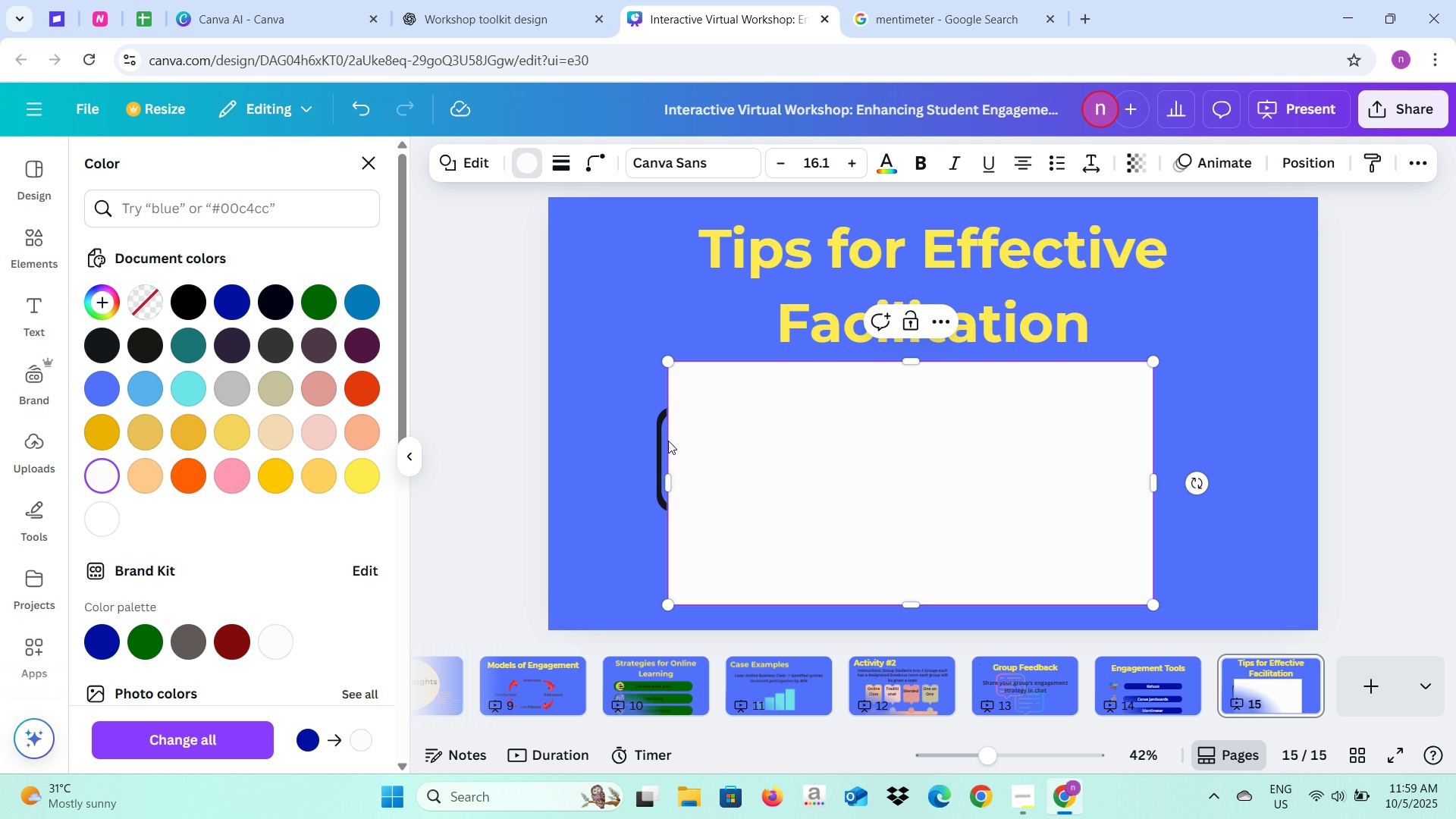 
left_click([655, 460])
 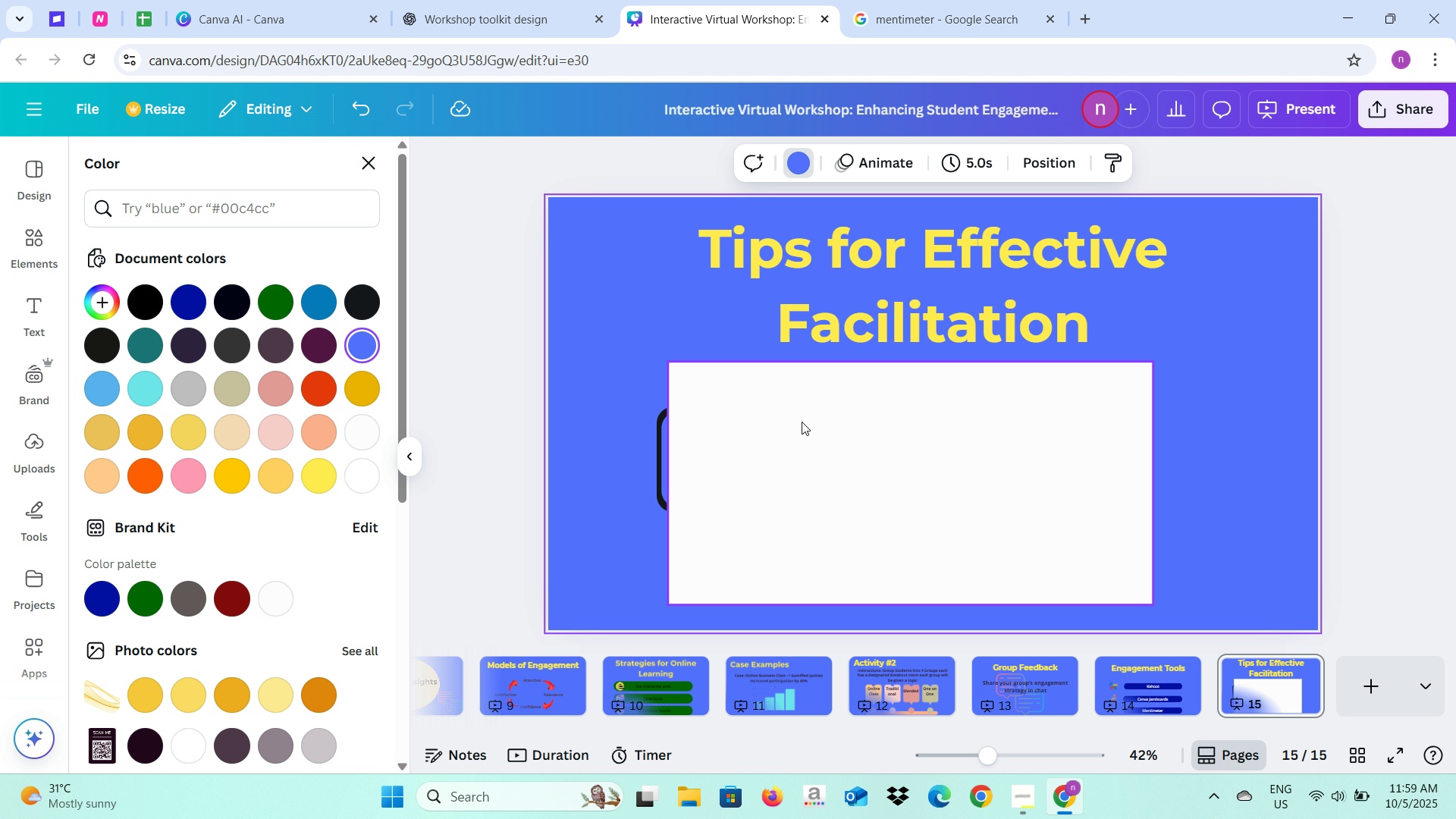 
right_click([802, 422])
 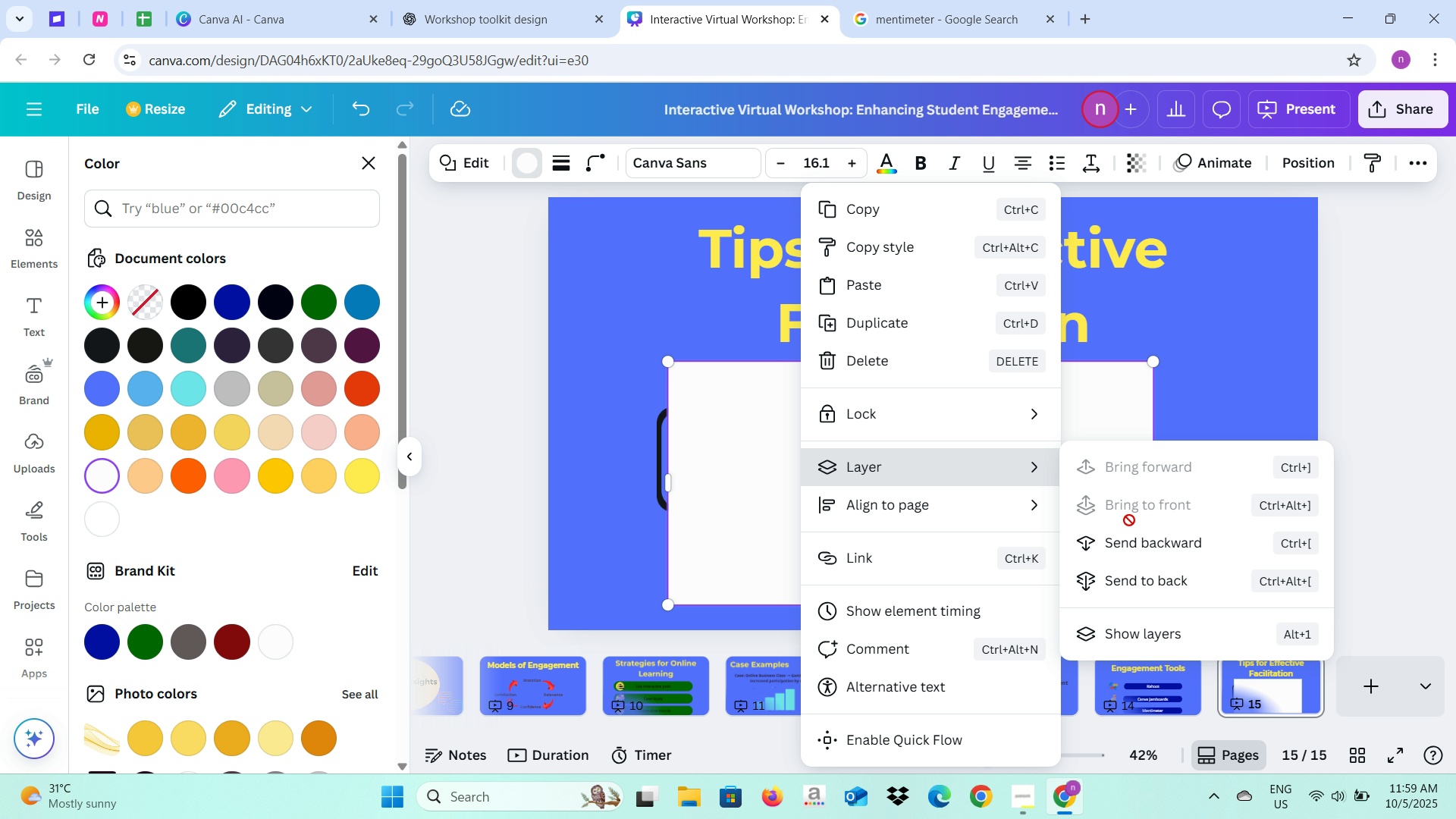 
left_click([1134, 546])
 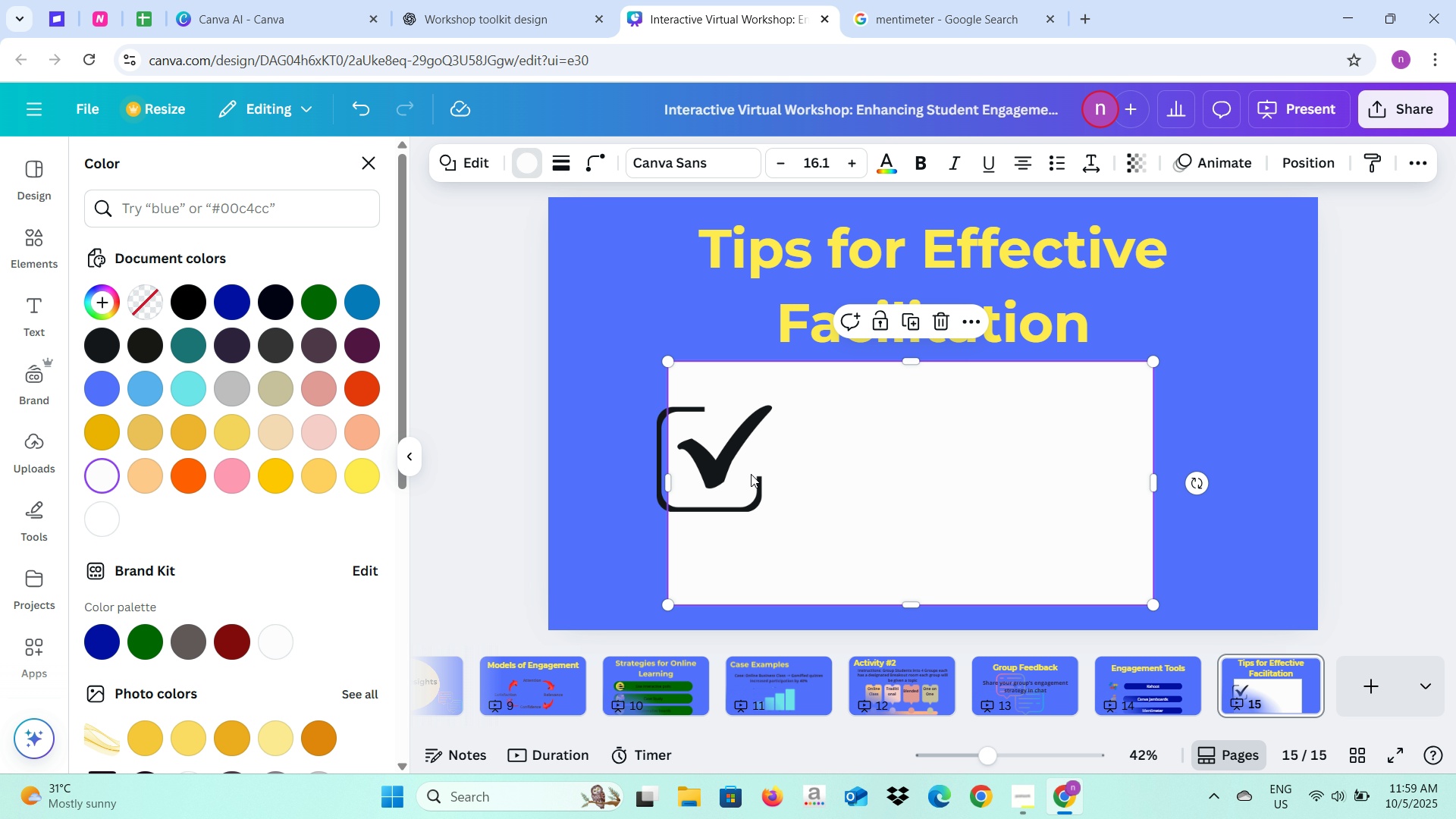 
left_click([751, 474])
 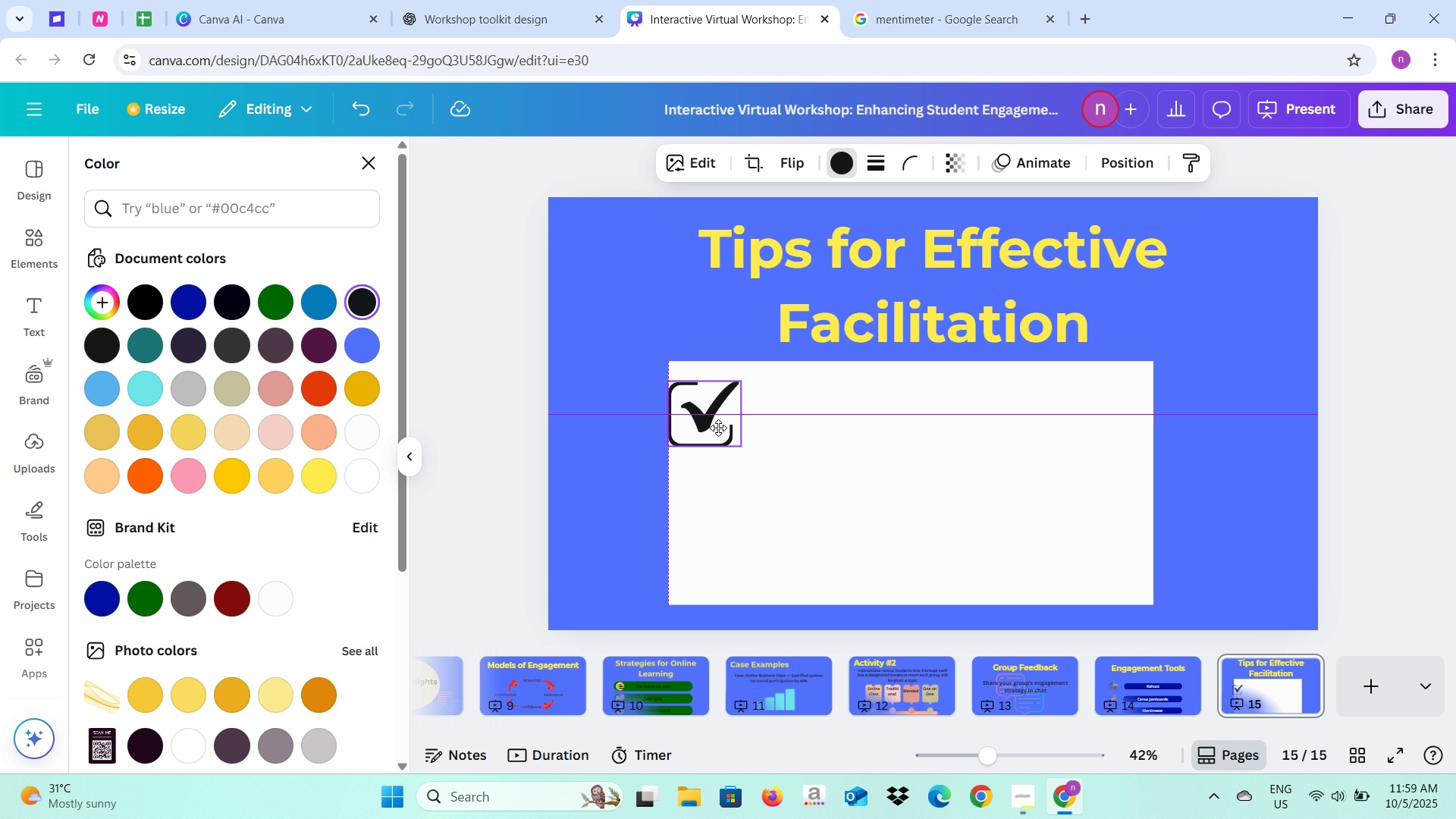 
mouse_move([733, 432])
 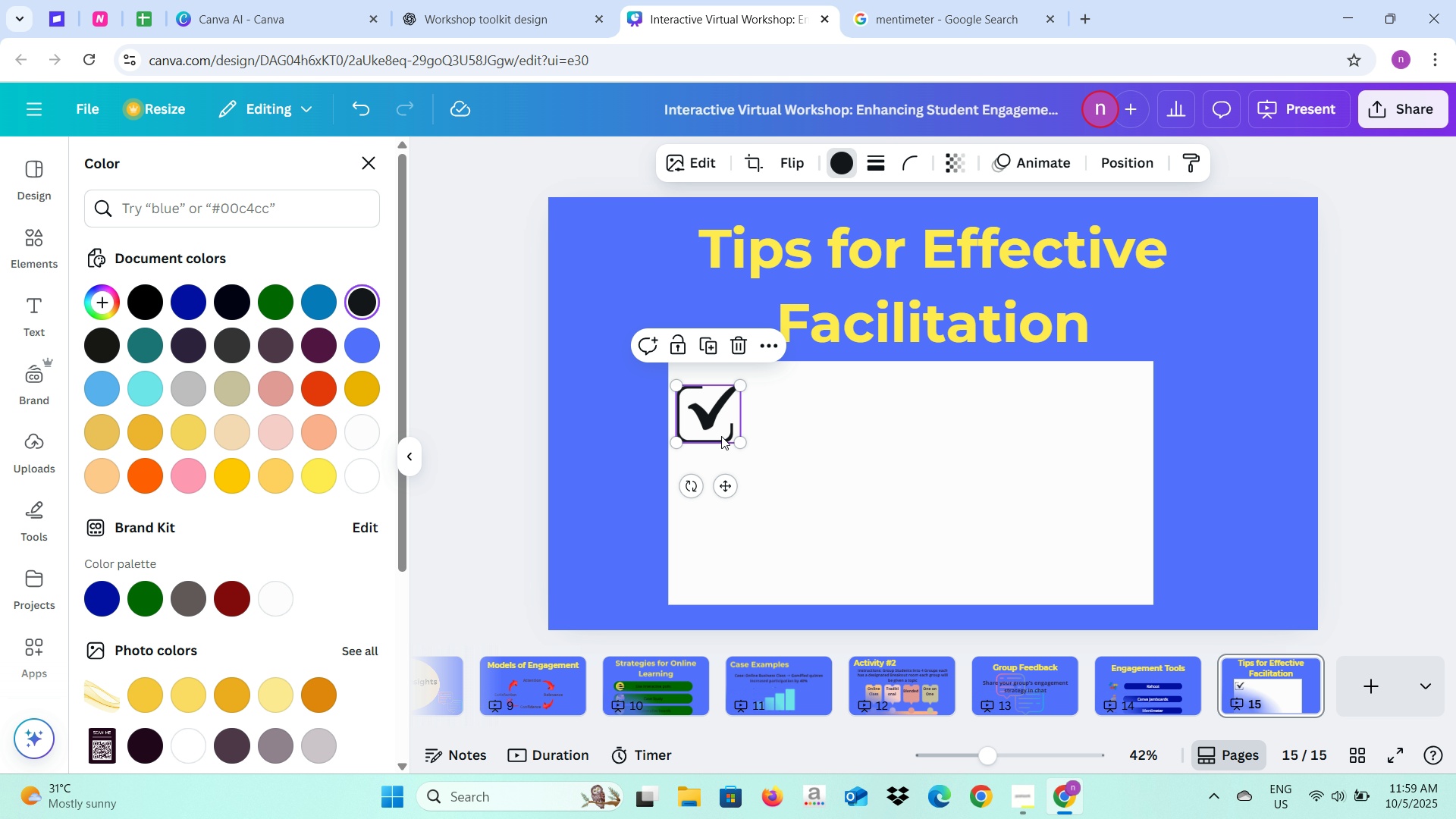 
left_click([708, 344])
 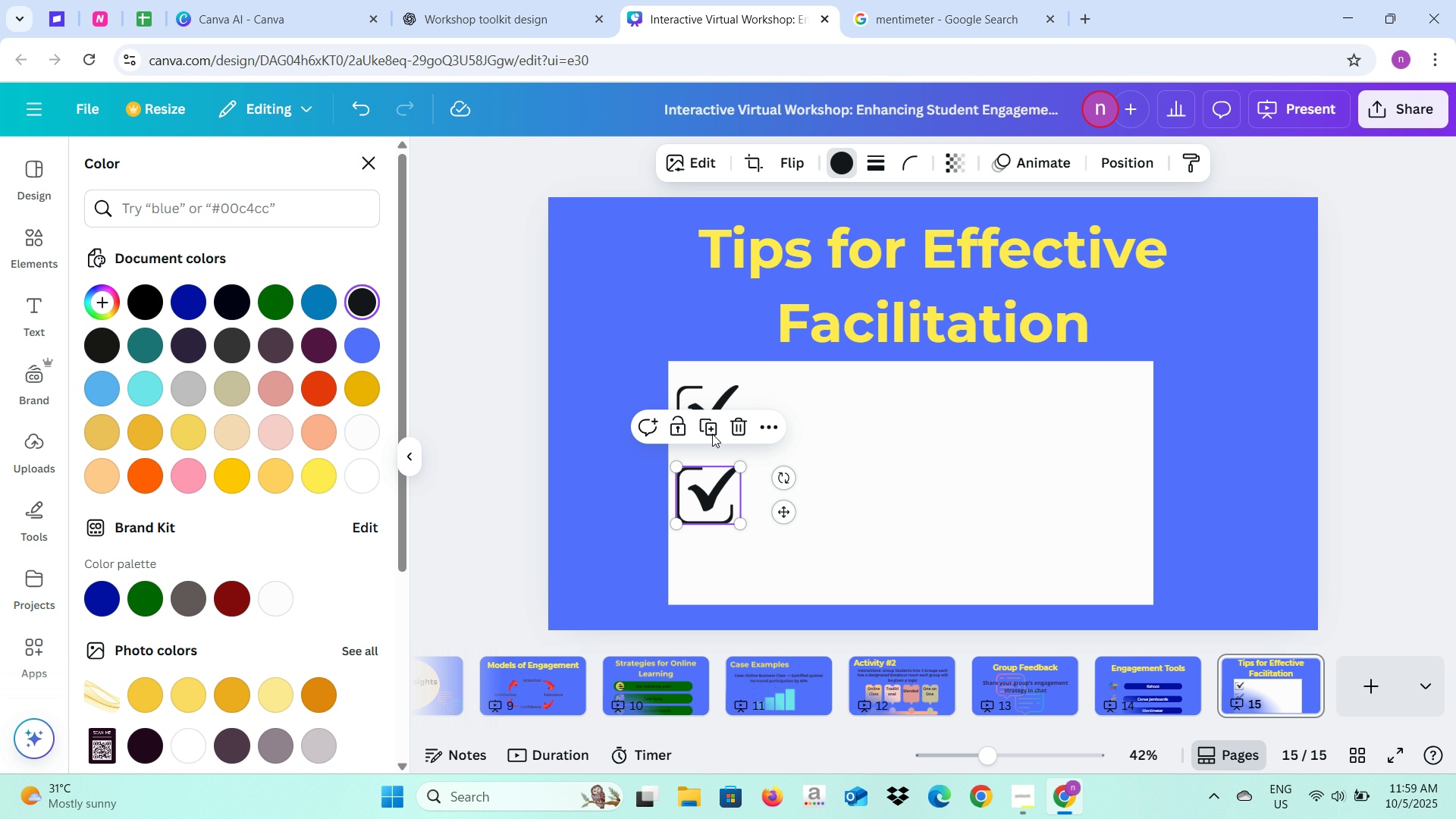 
left_click([715, 424])
 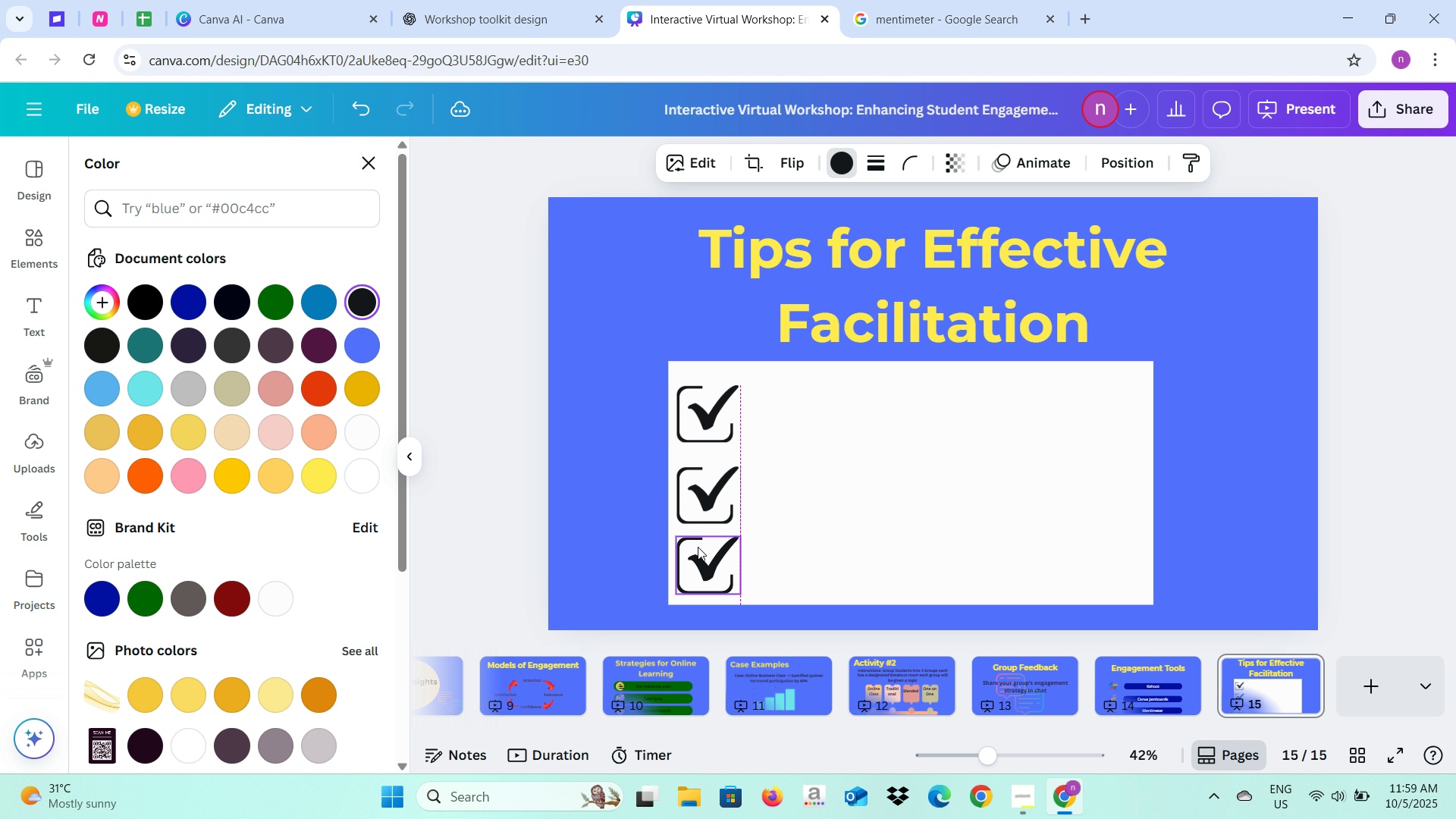 
left_click([692, 516])
 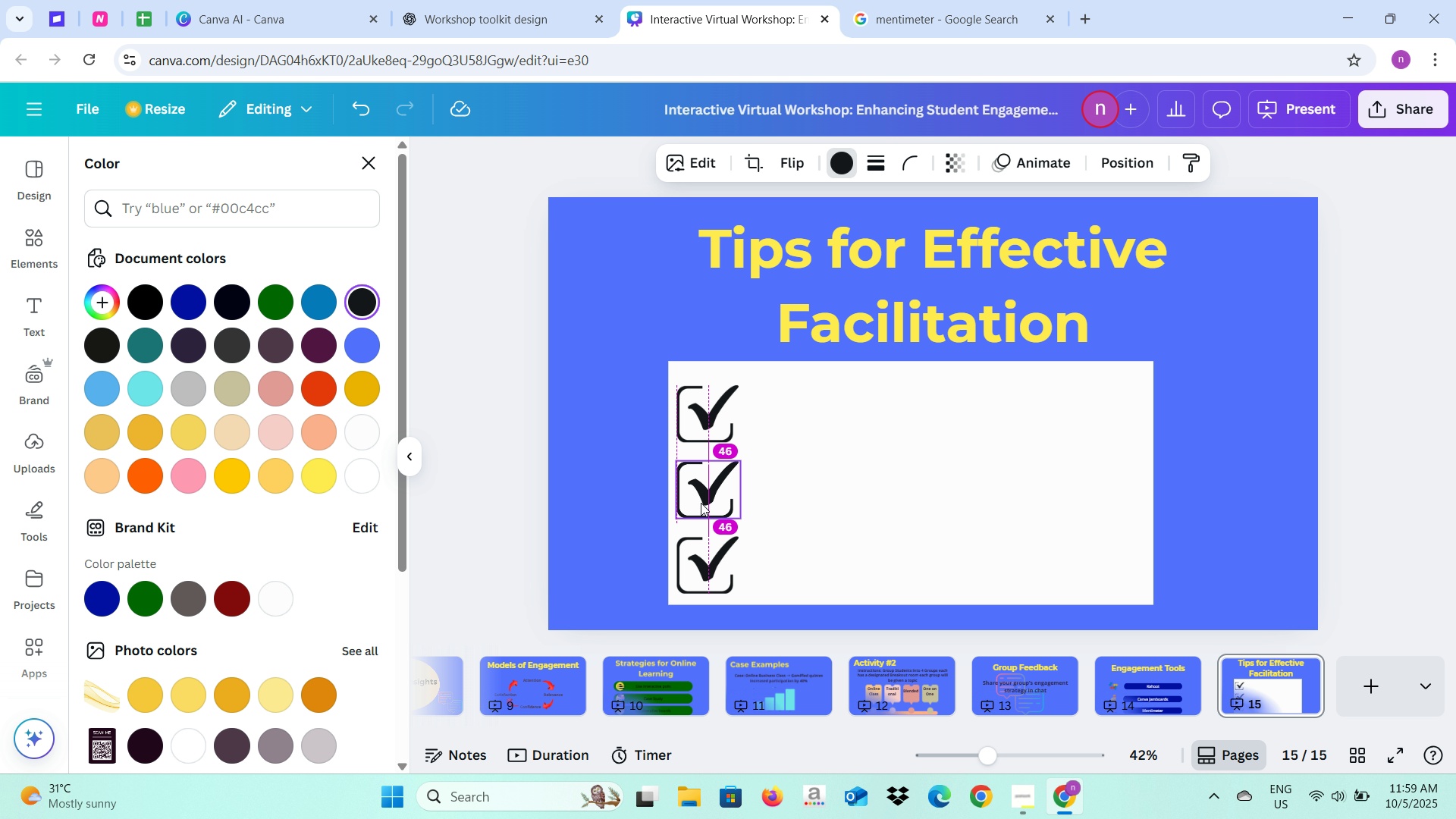 
left_click([821, 494])
 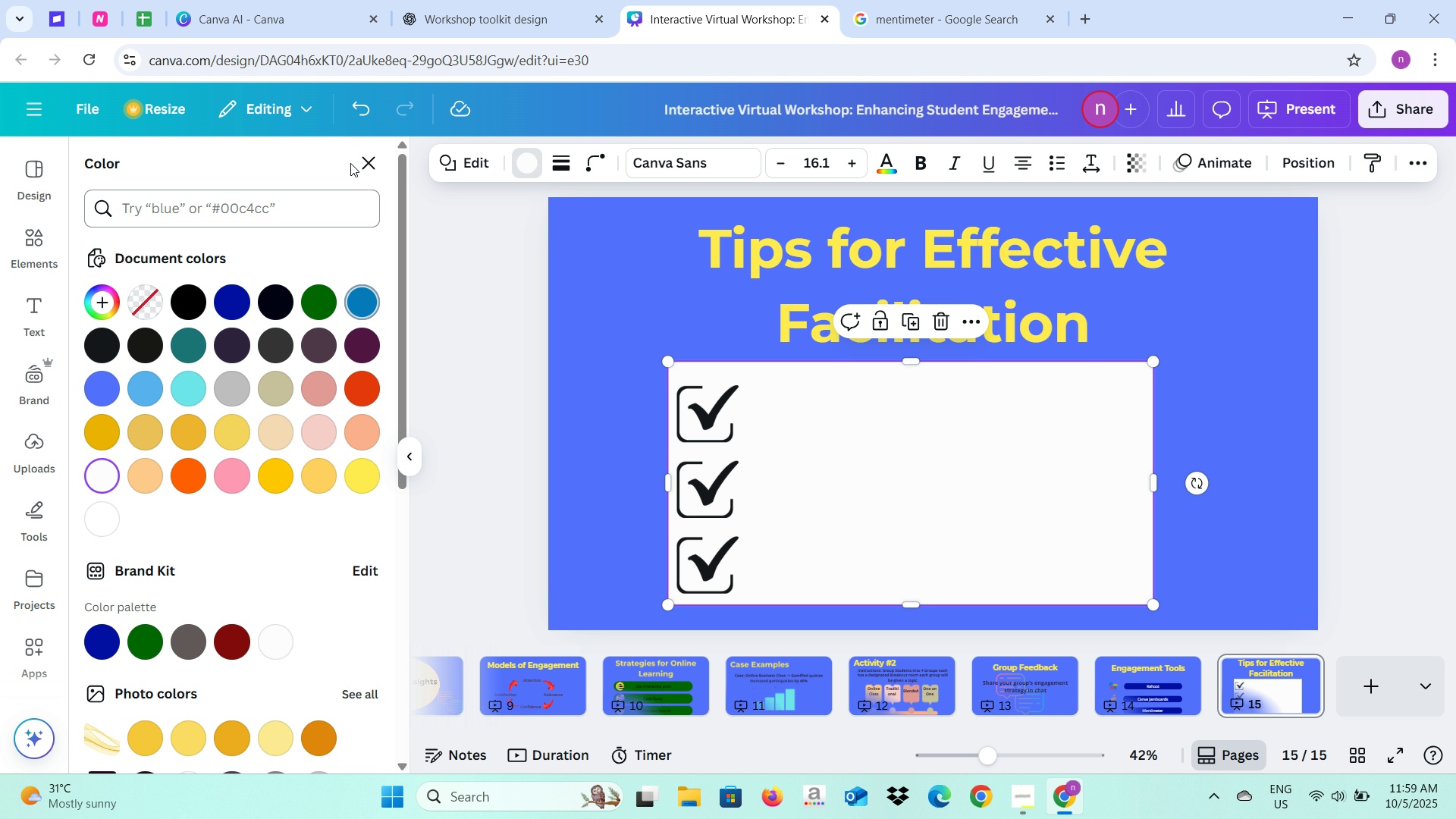 
left_click([369, 160])
 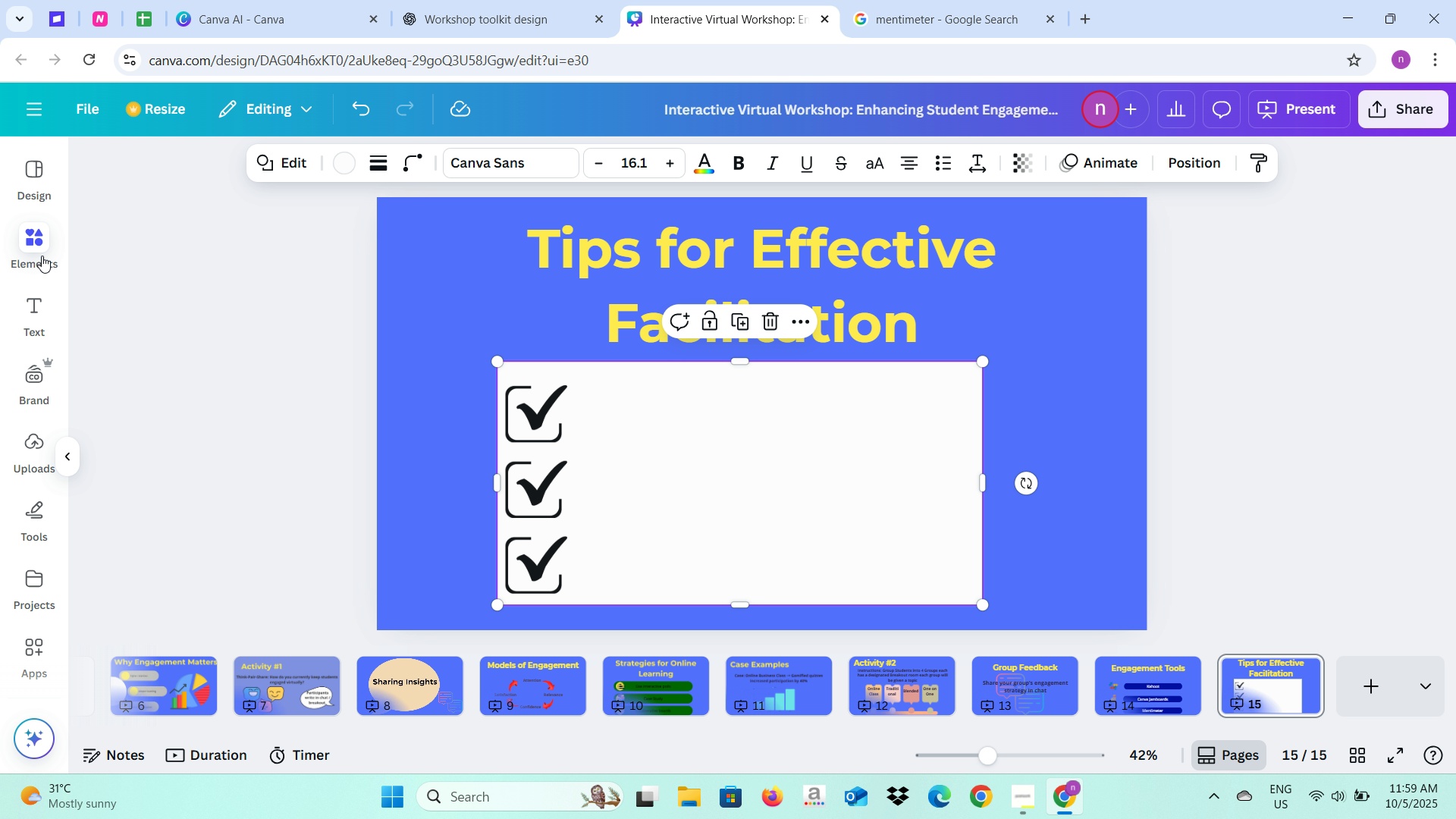 
left_click([42, 256])
 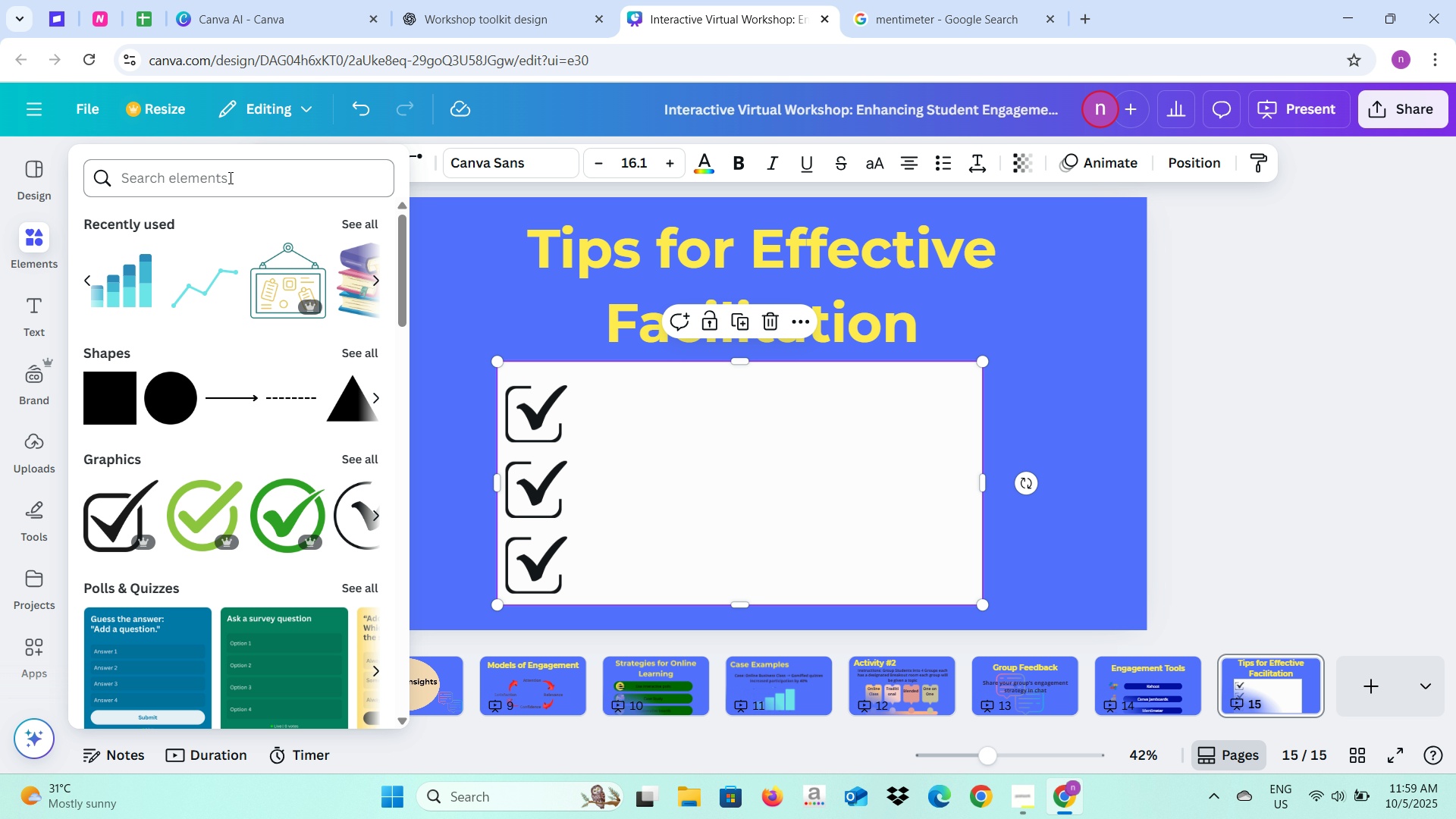 
left_click([229, 177])
 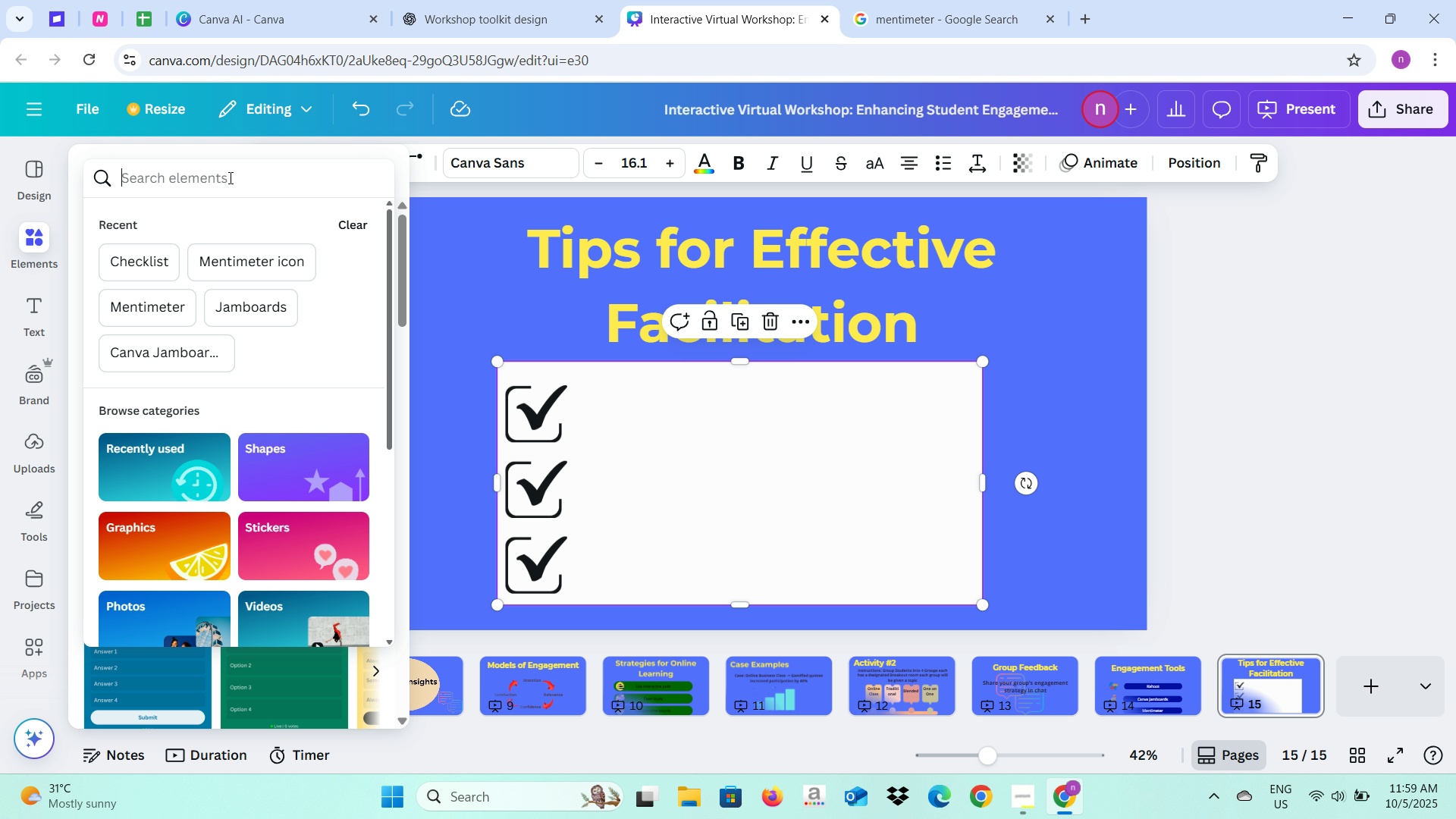 
type(line)
 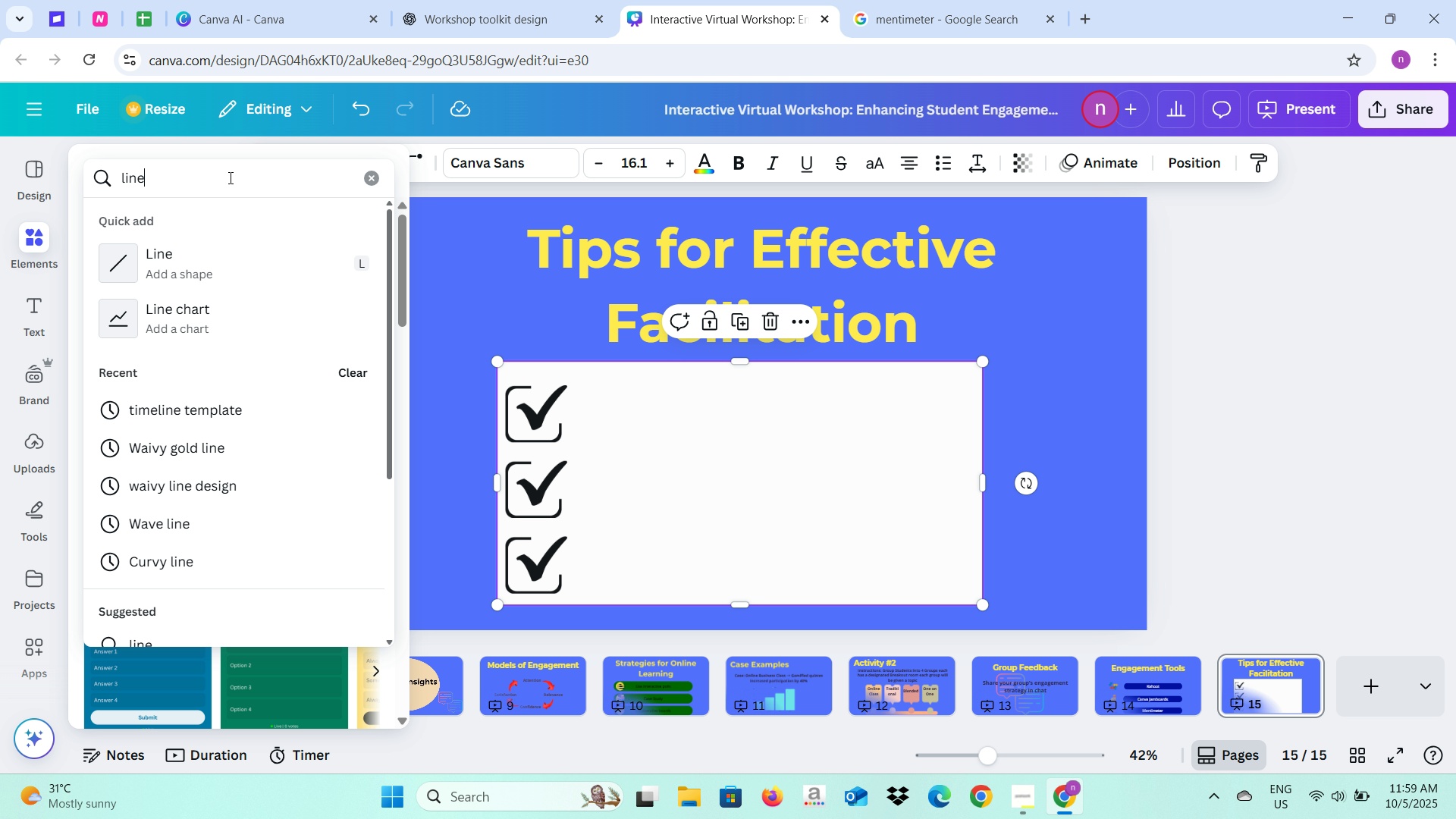 
key(Enter)
 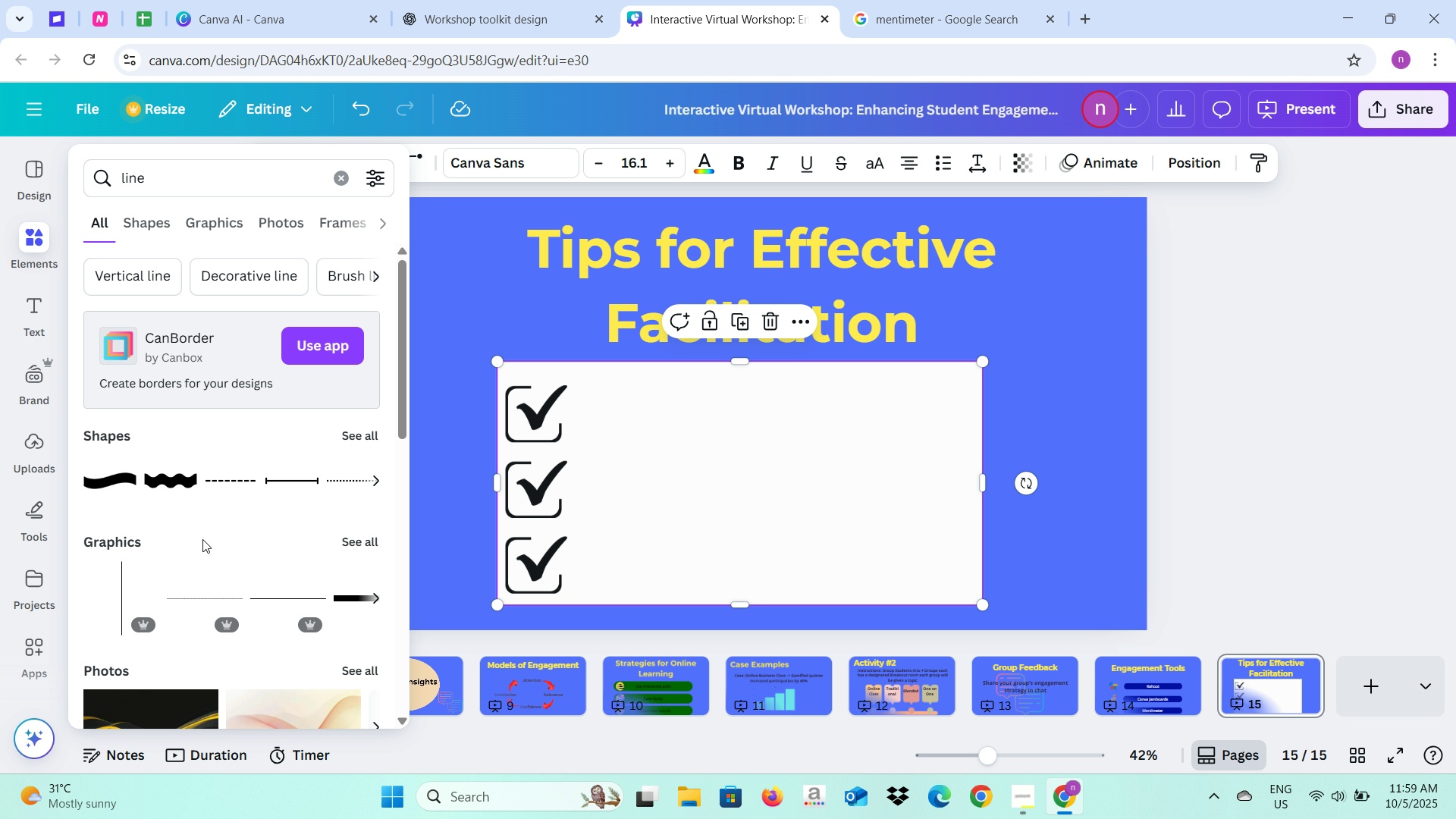 
left_click([273, 597])
 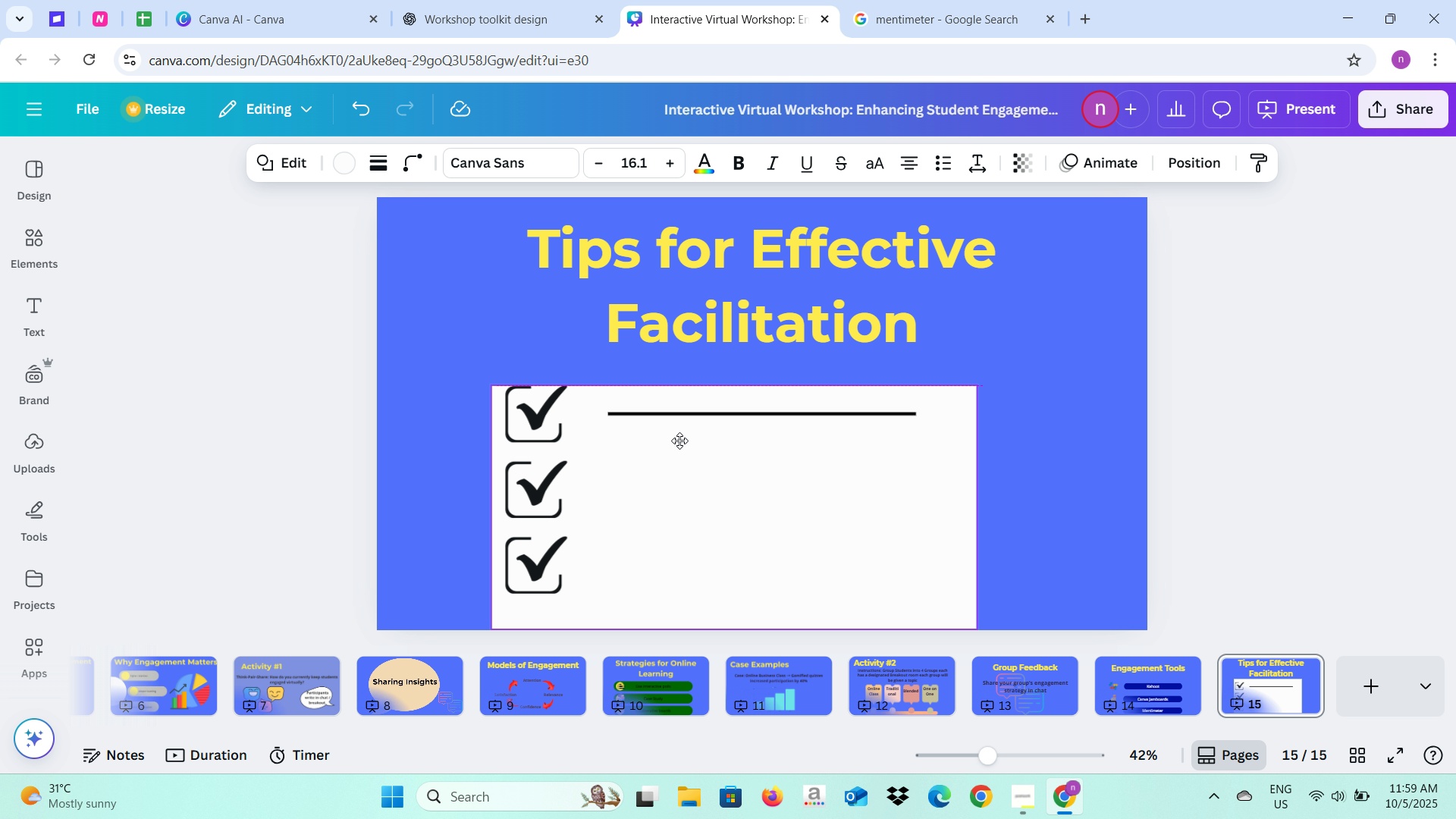 
key(Control+Z)
 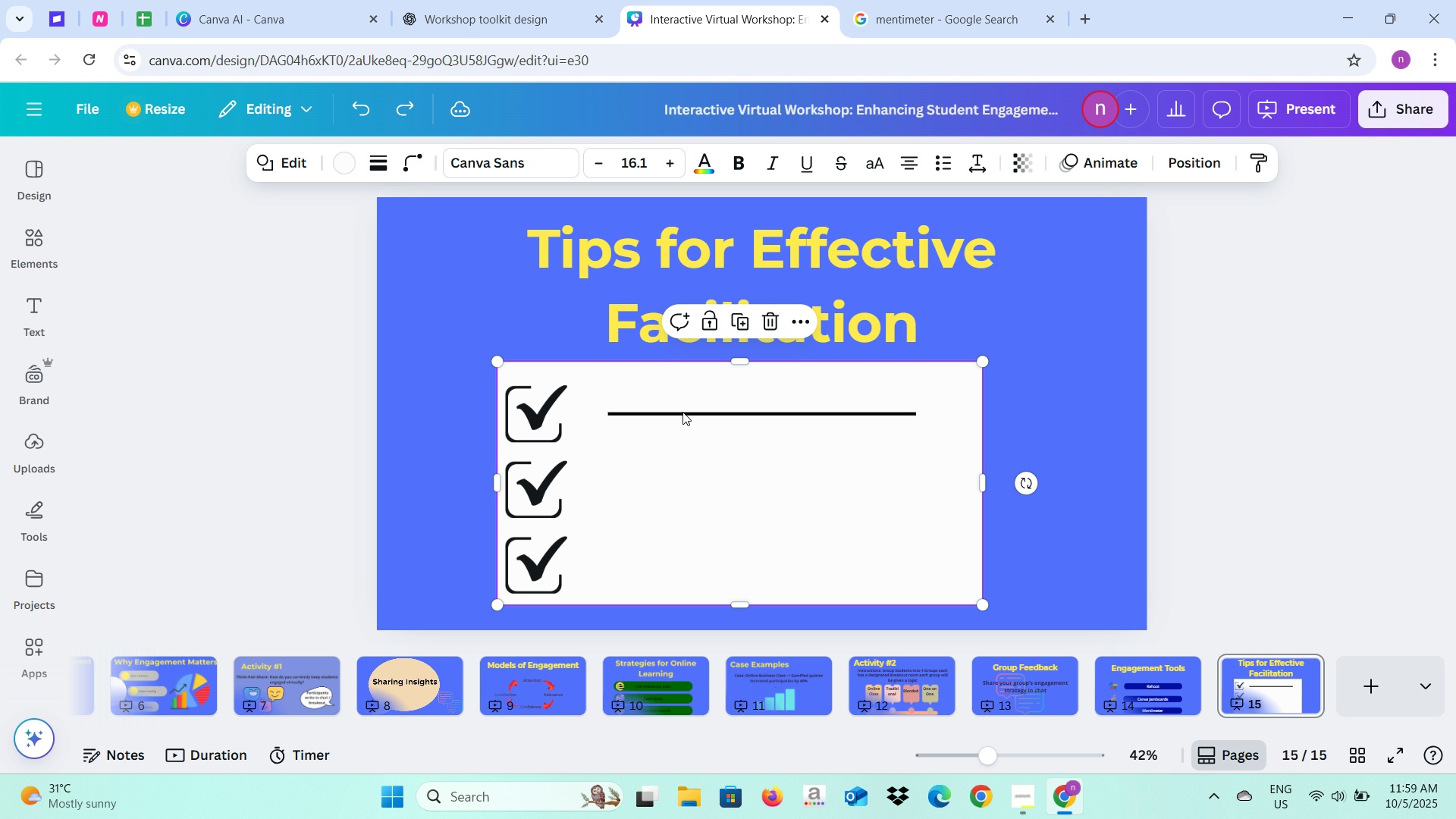 
left_click([682, 412])
 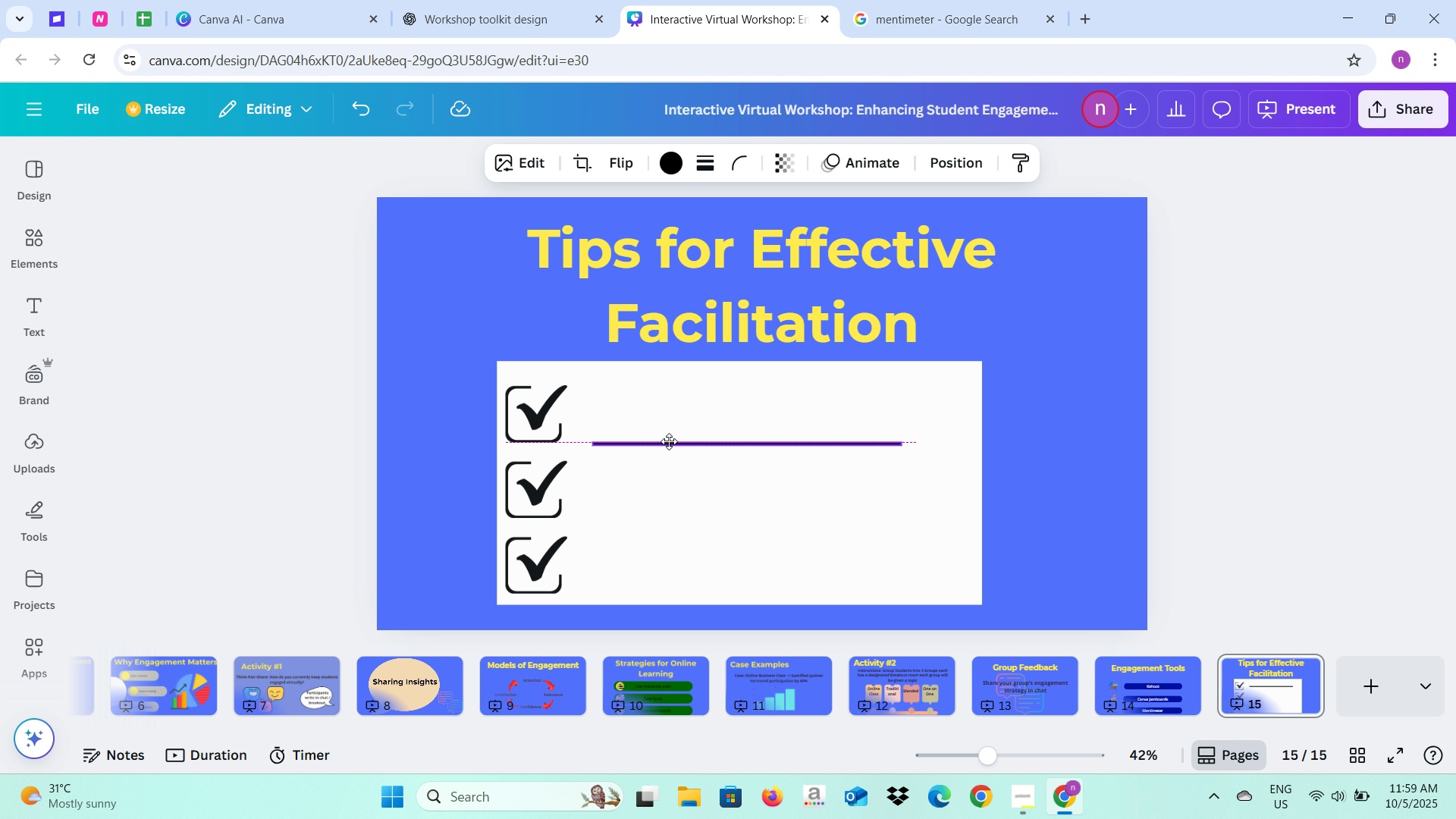 
mouse_move([914, 446])
 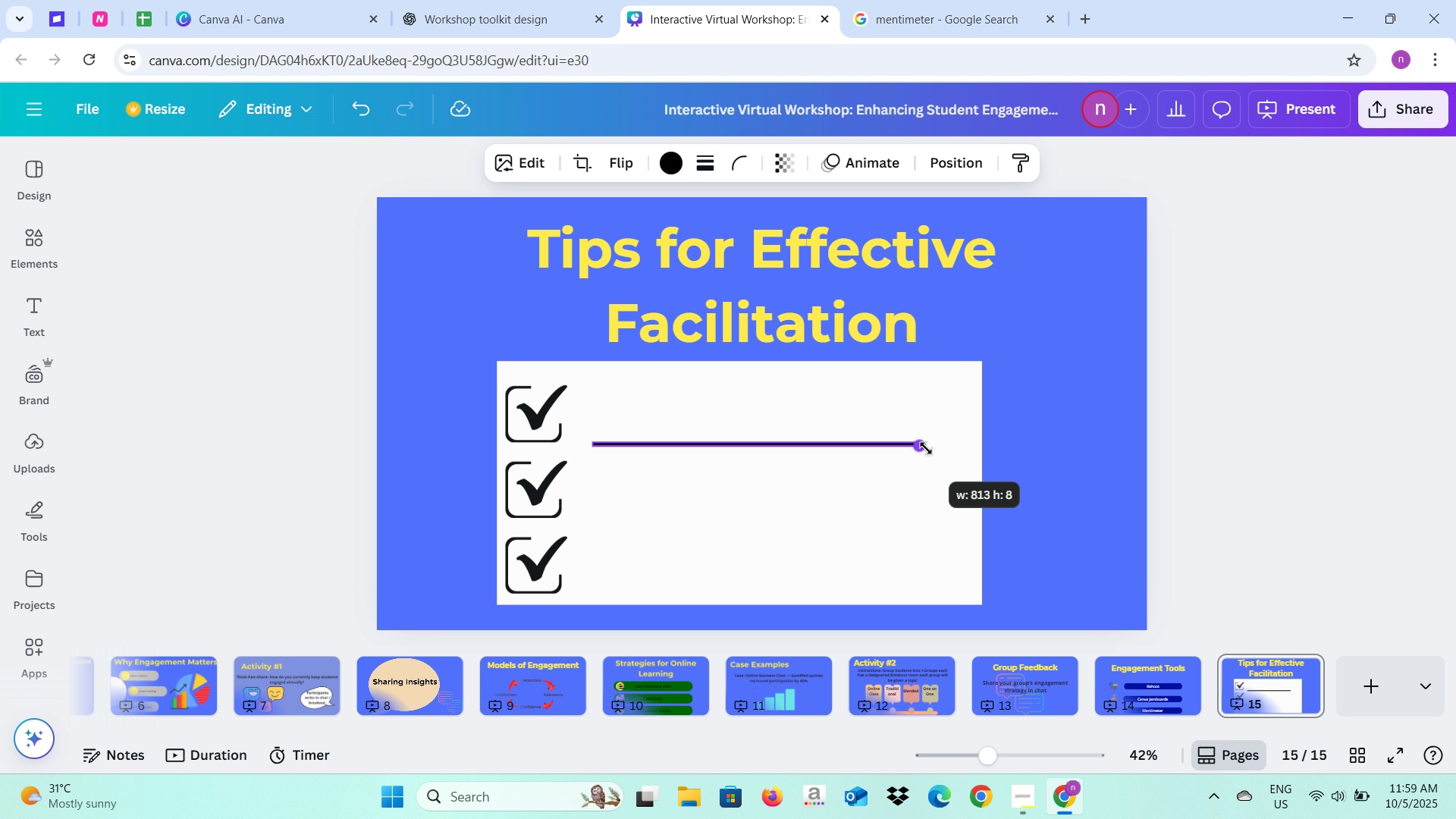 
mouse_move([914, 441])
 